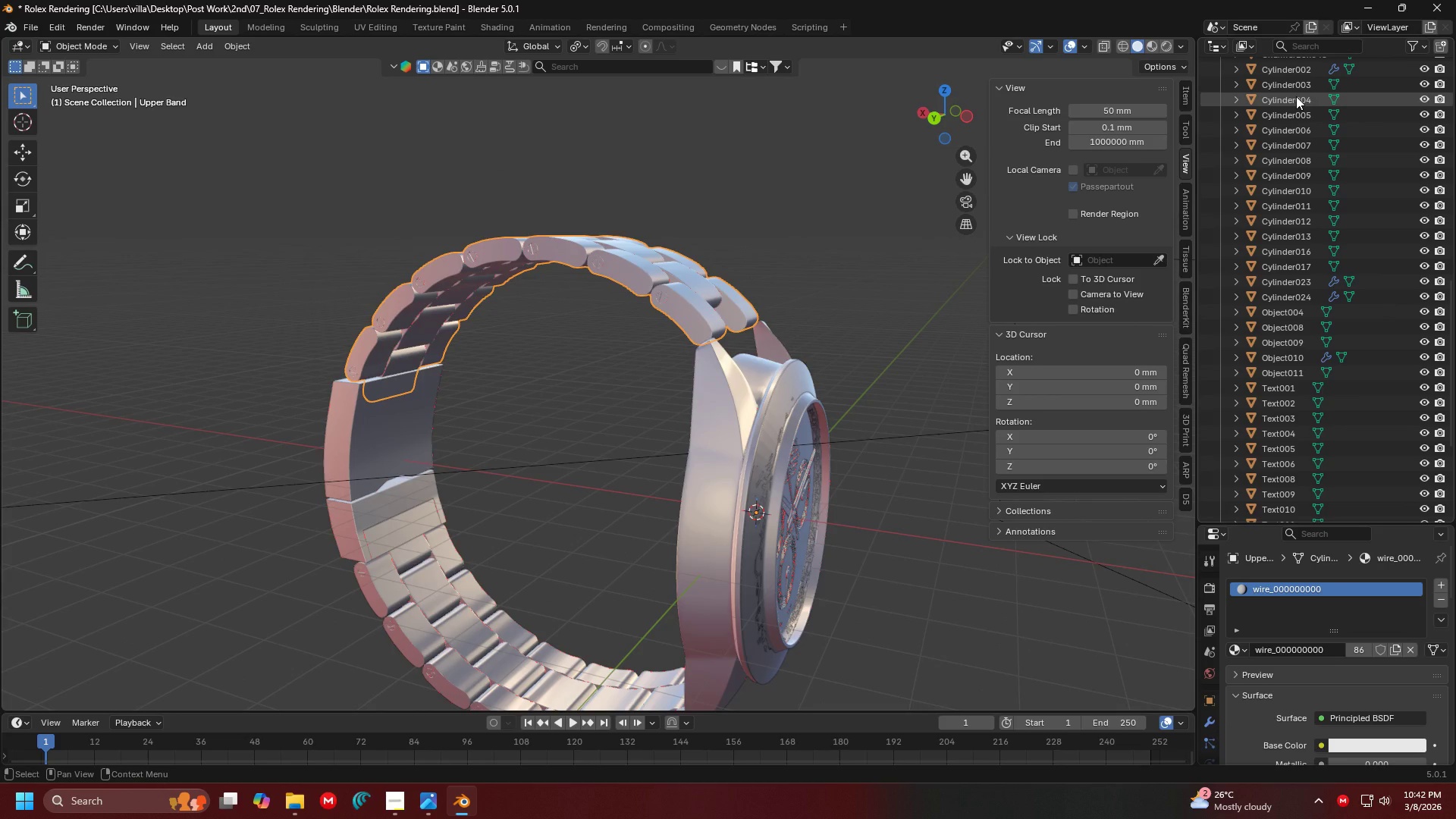 
scroll: coordinate [1304, 210], scroll_direction: down, amount: 12.0
 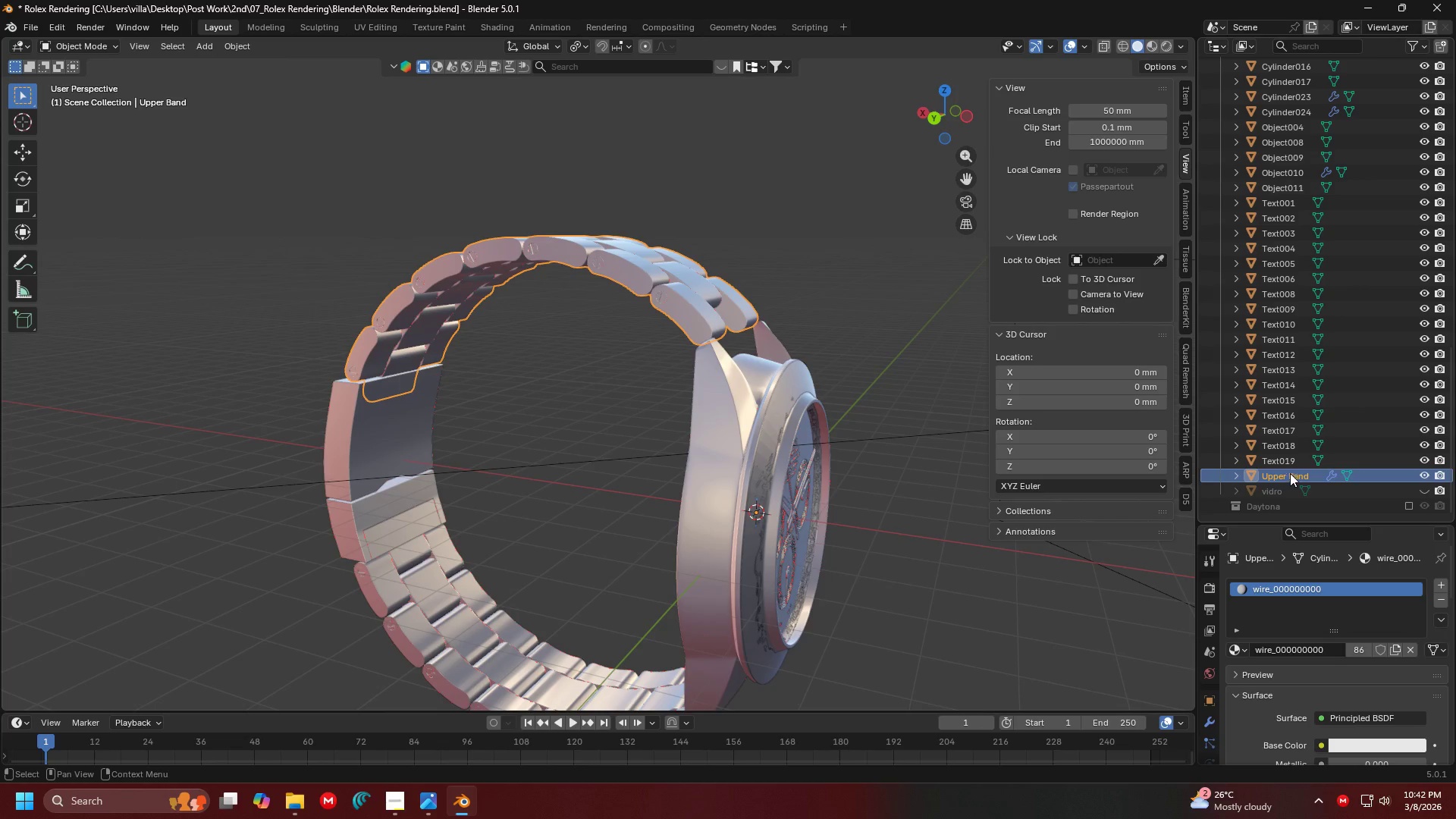 
left_click_drag(start_coordinate=[1290, 473], to_coordinate=[1285, 503])
 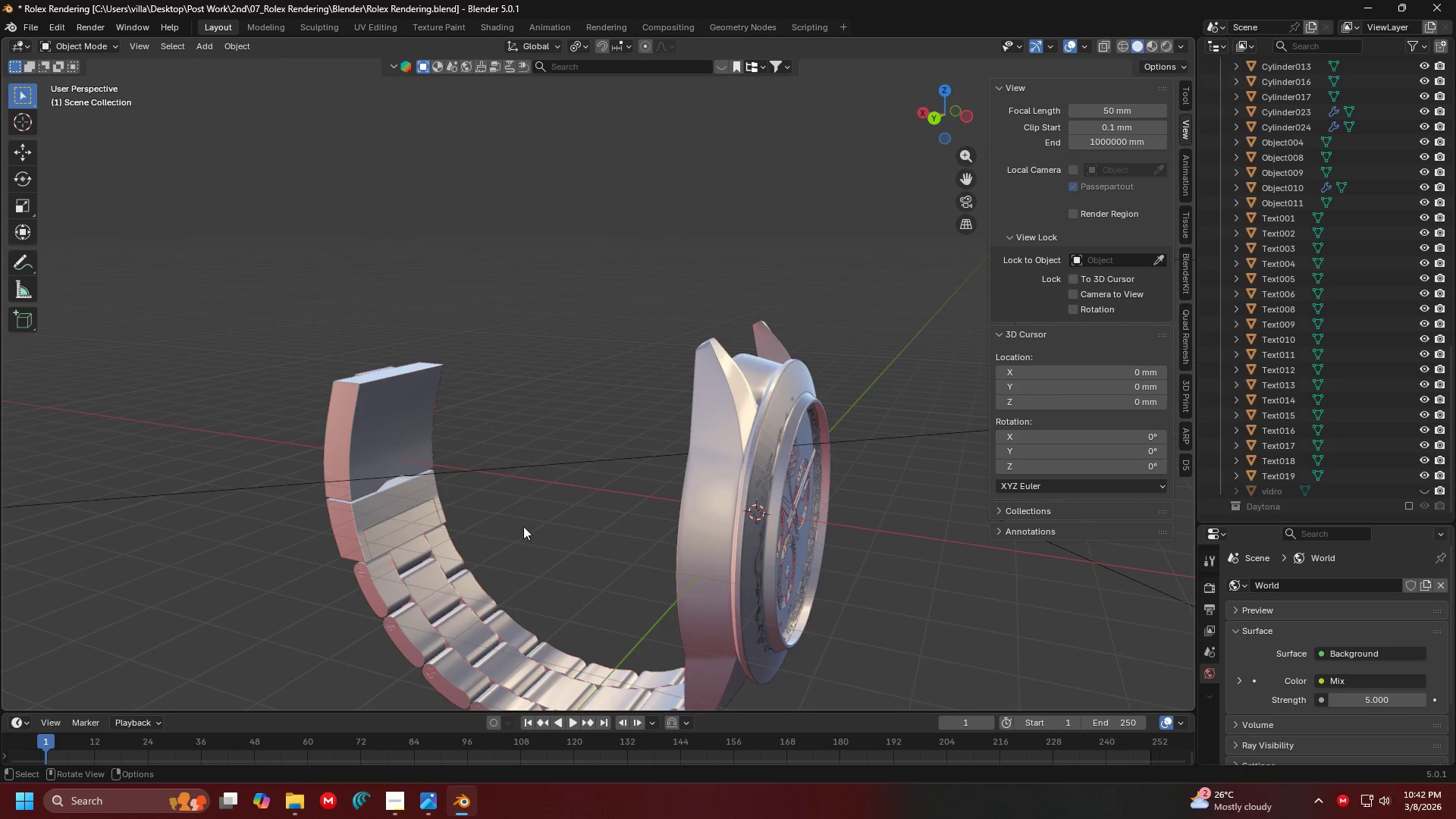 
left_click([453, 592])
 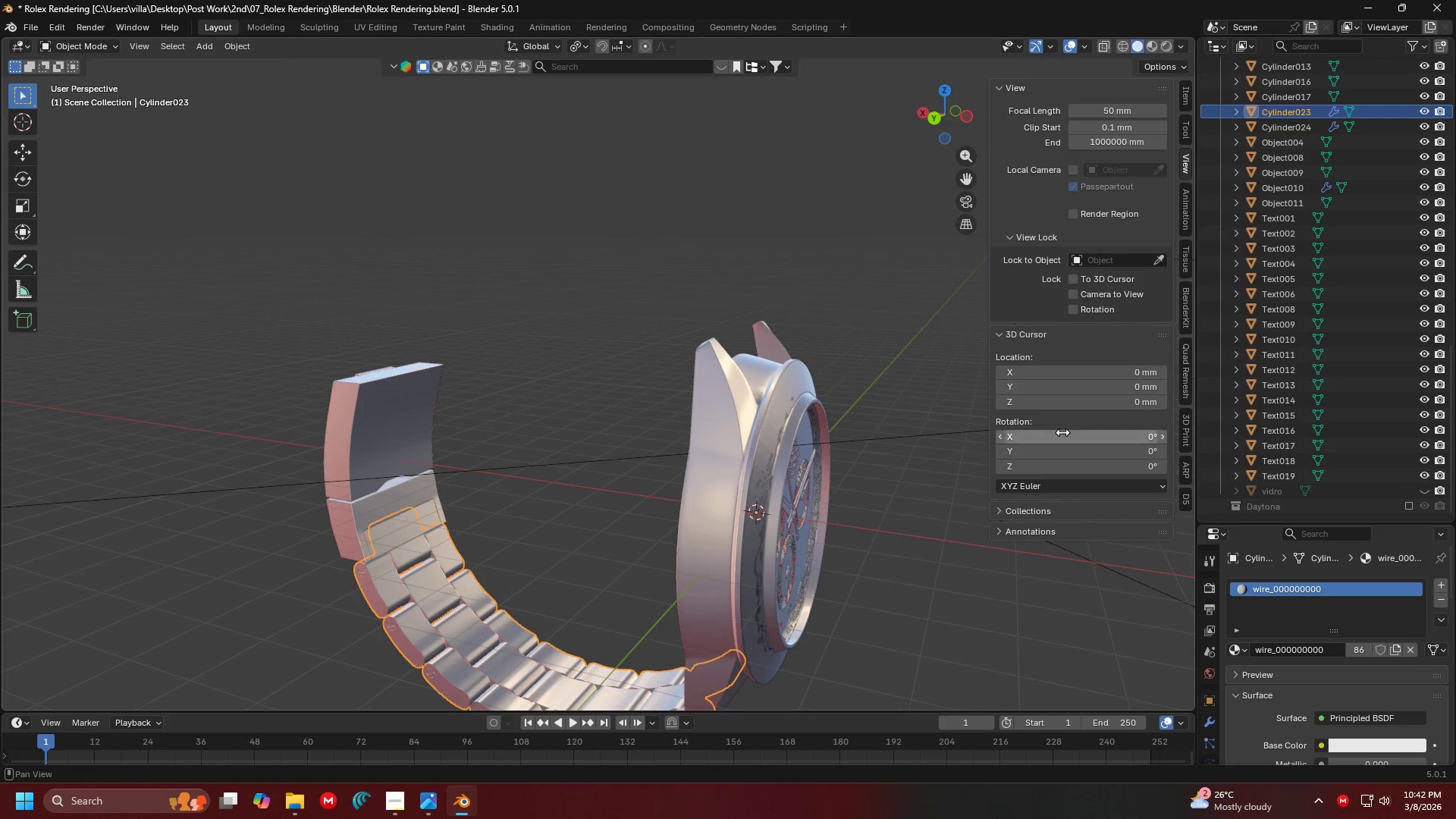 
scroll: coordinate [1218, 395], scroll_direction: up, amount: 6.0
 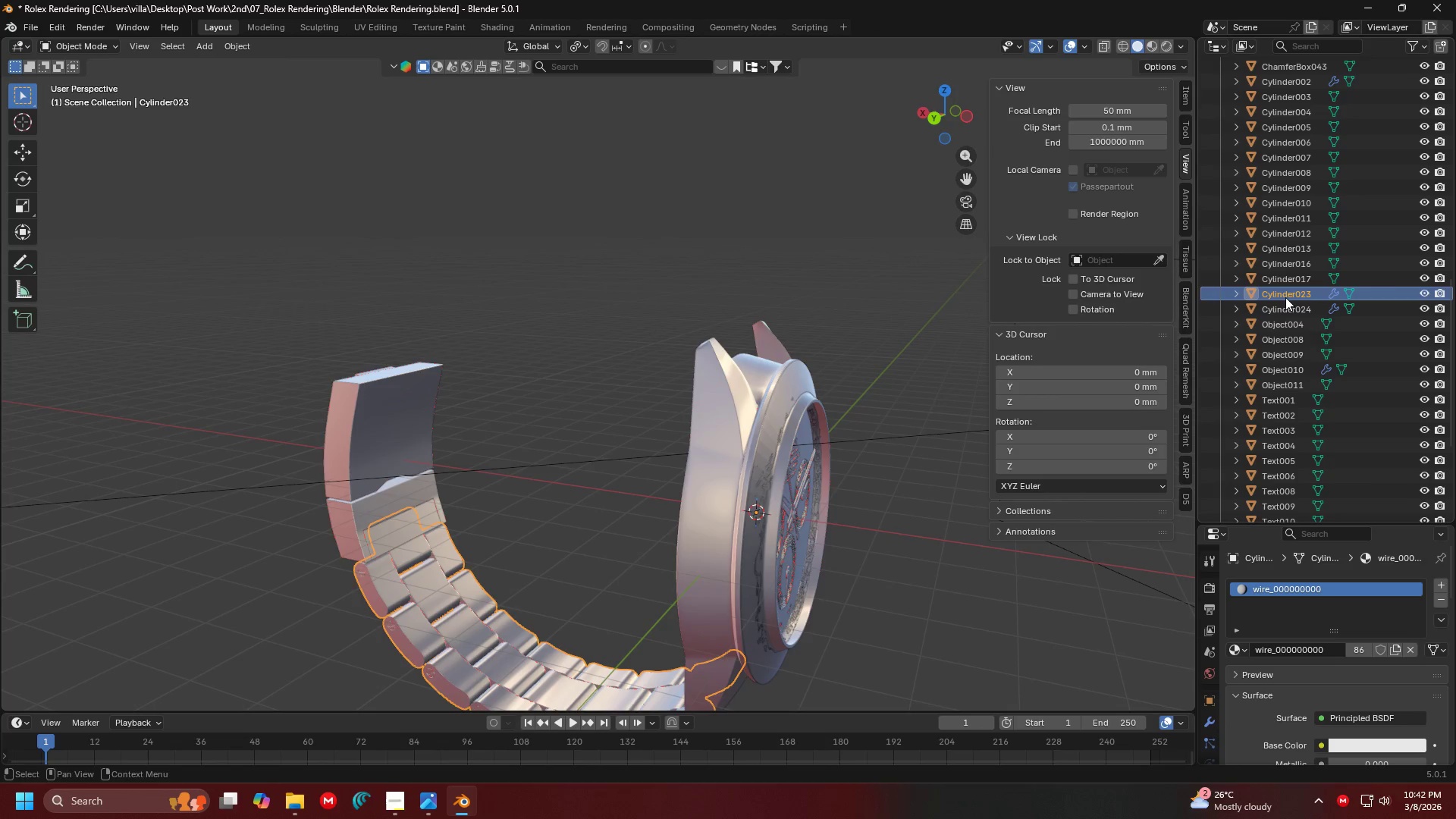 
double_click([1285, 297])
 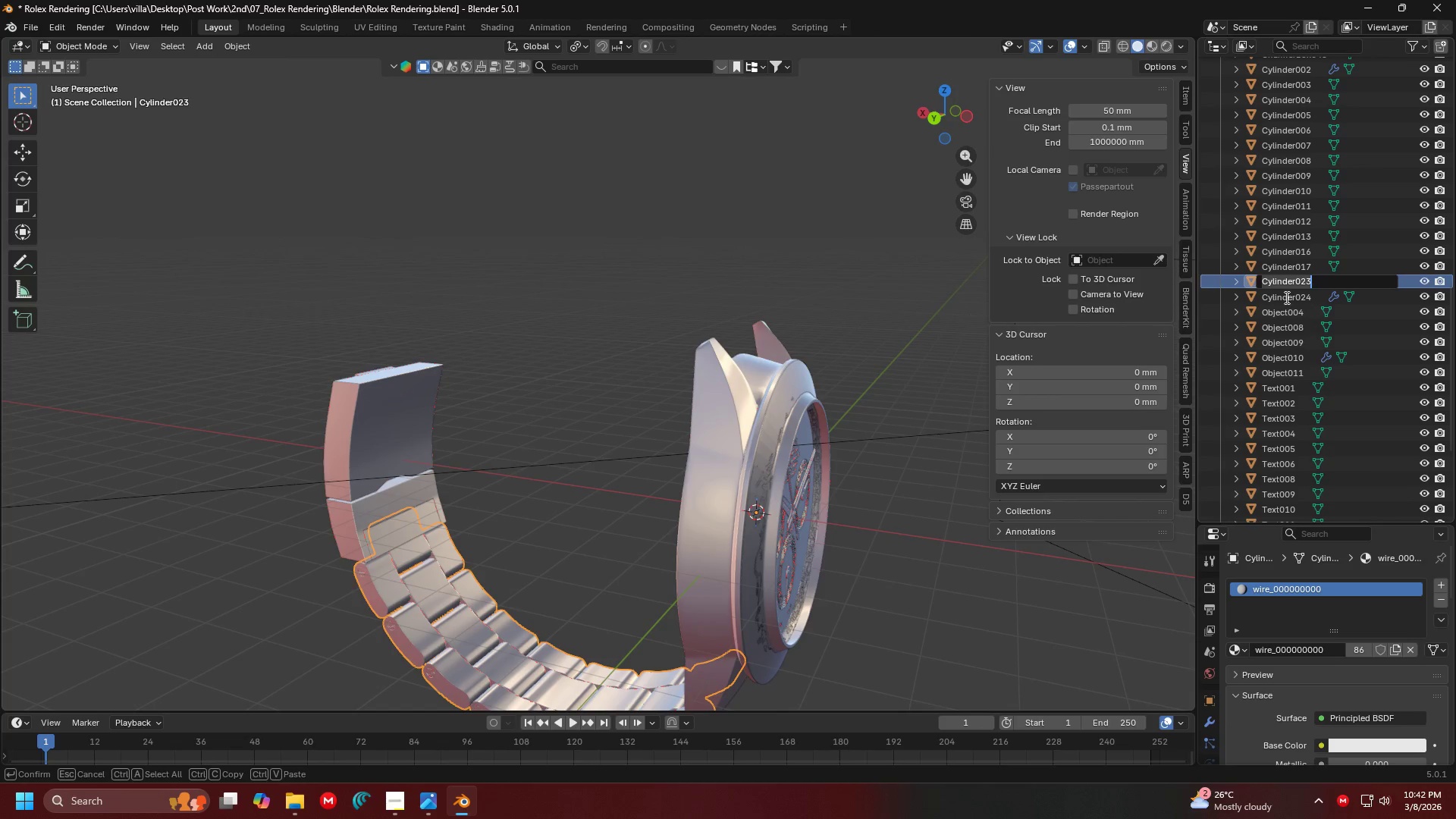 
type(Lowr)
key(Backspace)
type(er Band)
 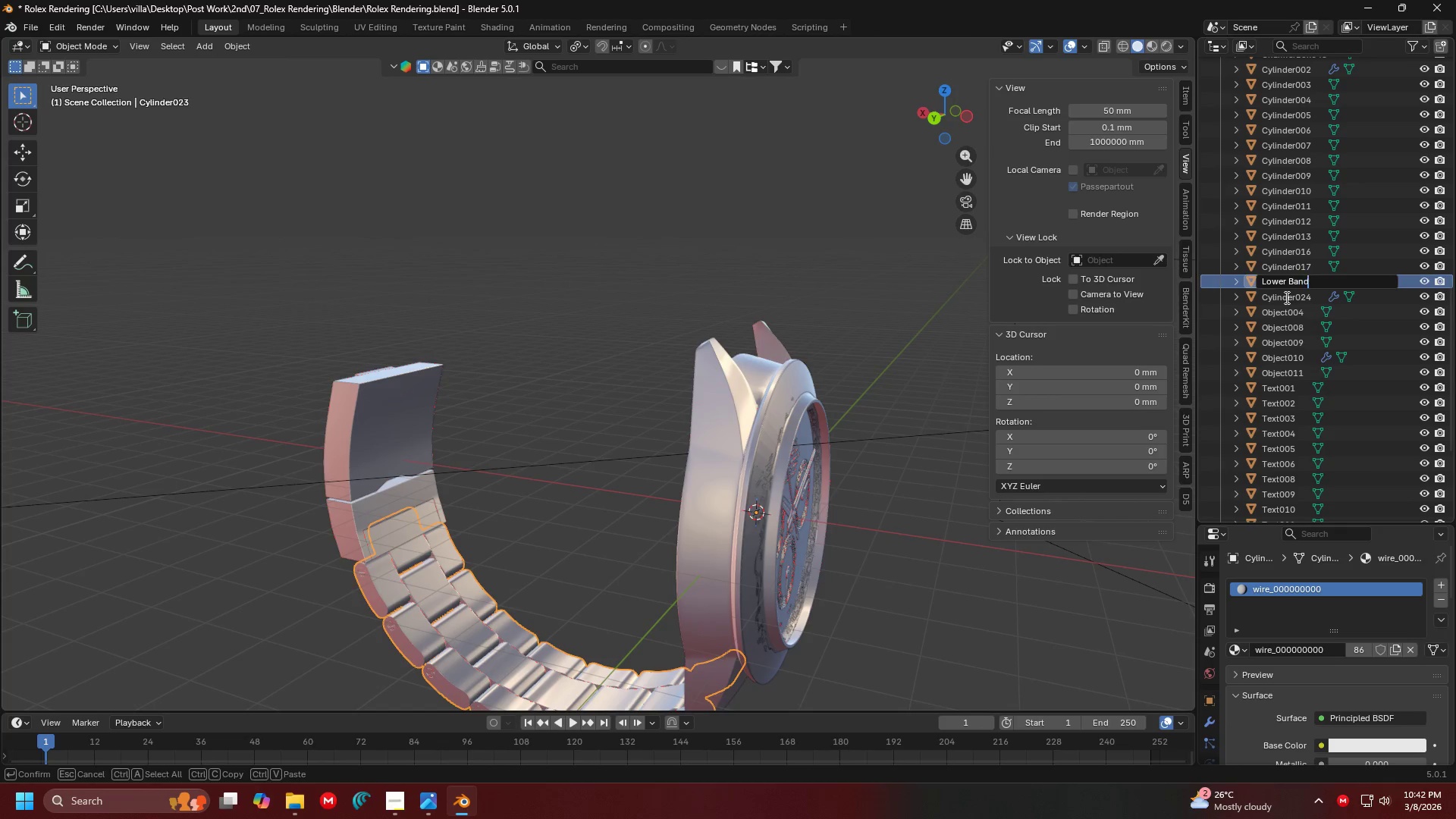 
key(Enter)
 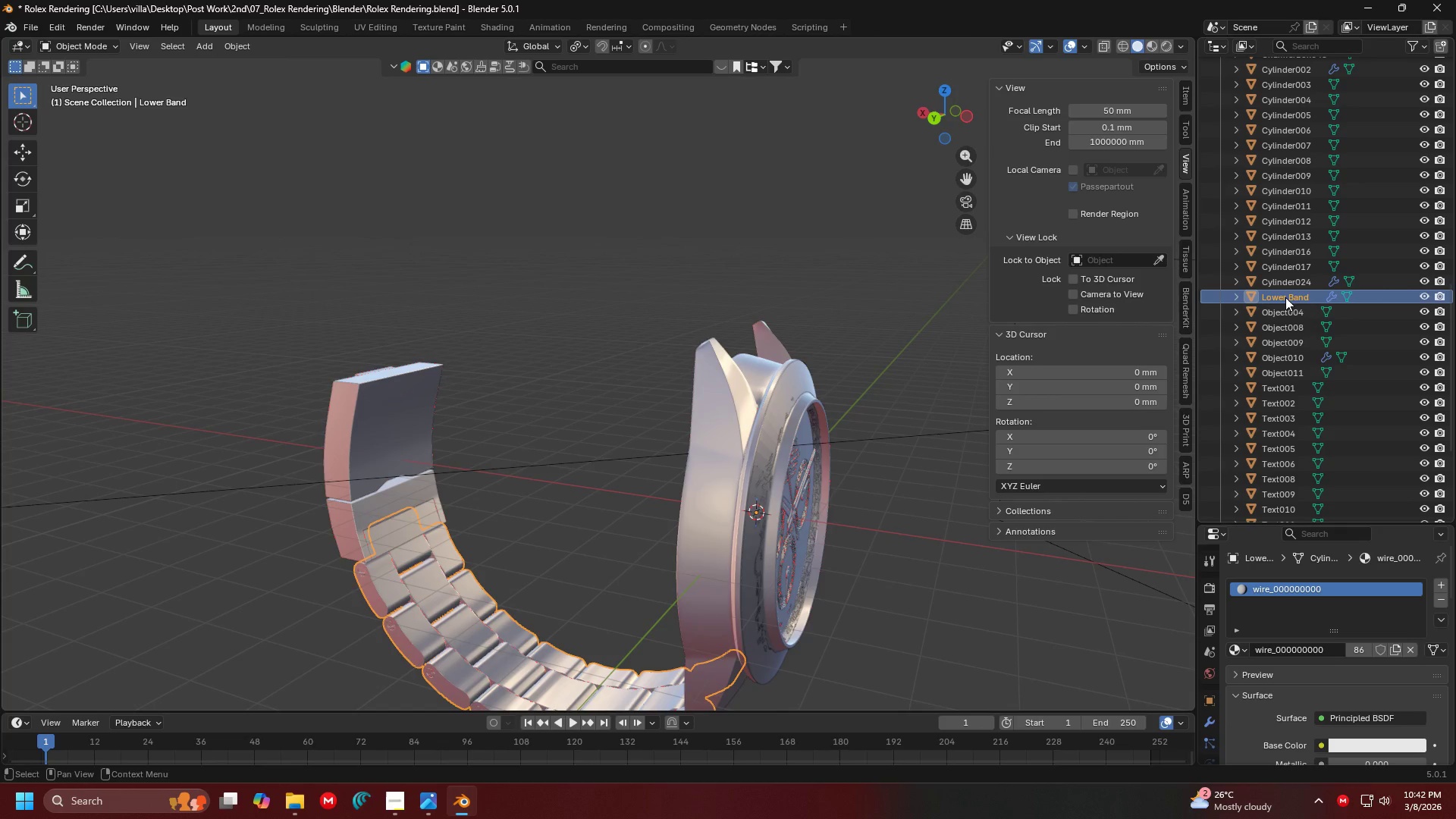 
left_click_drag(start_coordinate=[1285, 297], to_coordinate=[1282, 512])
 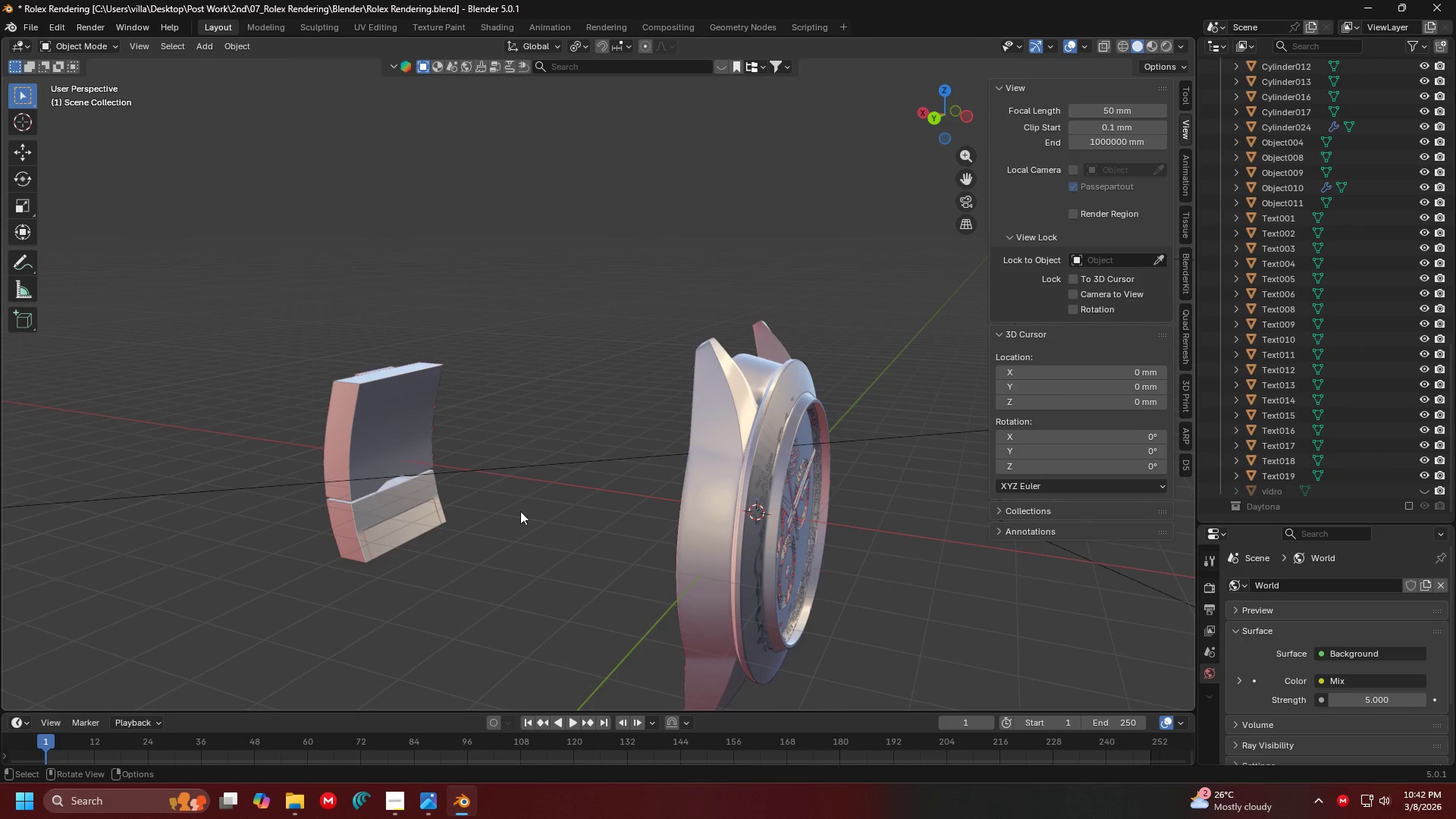 
left_click([438, 456])
 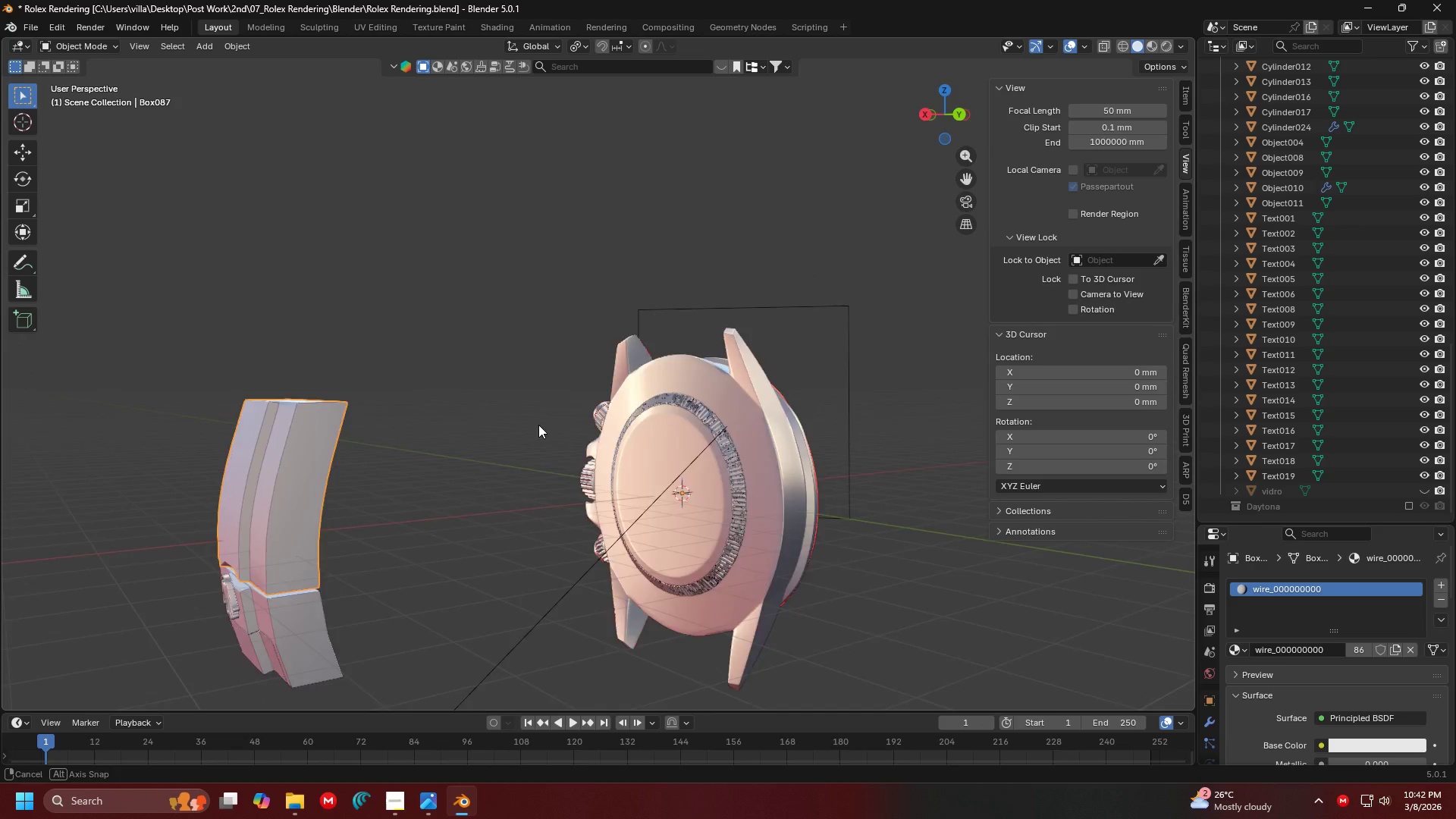 
key(Shift+ShiftLeft)
 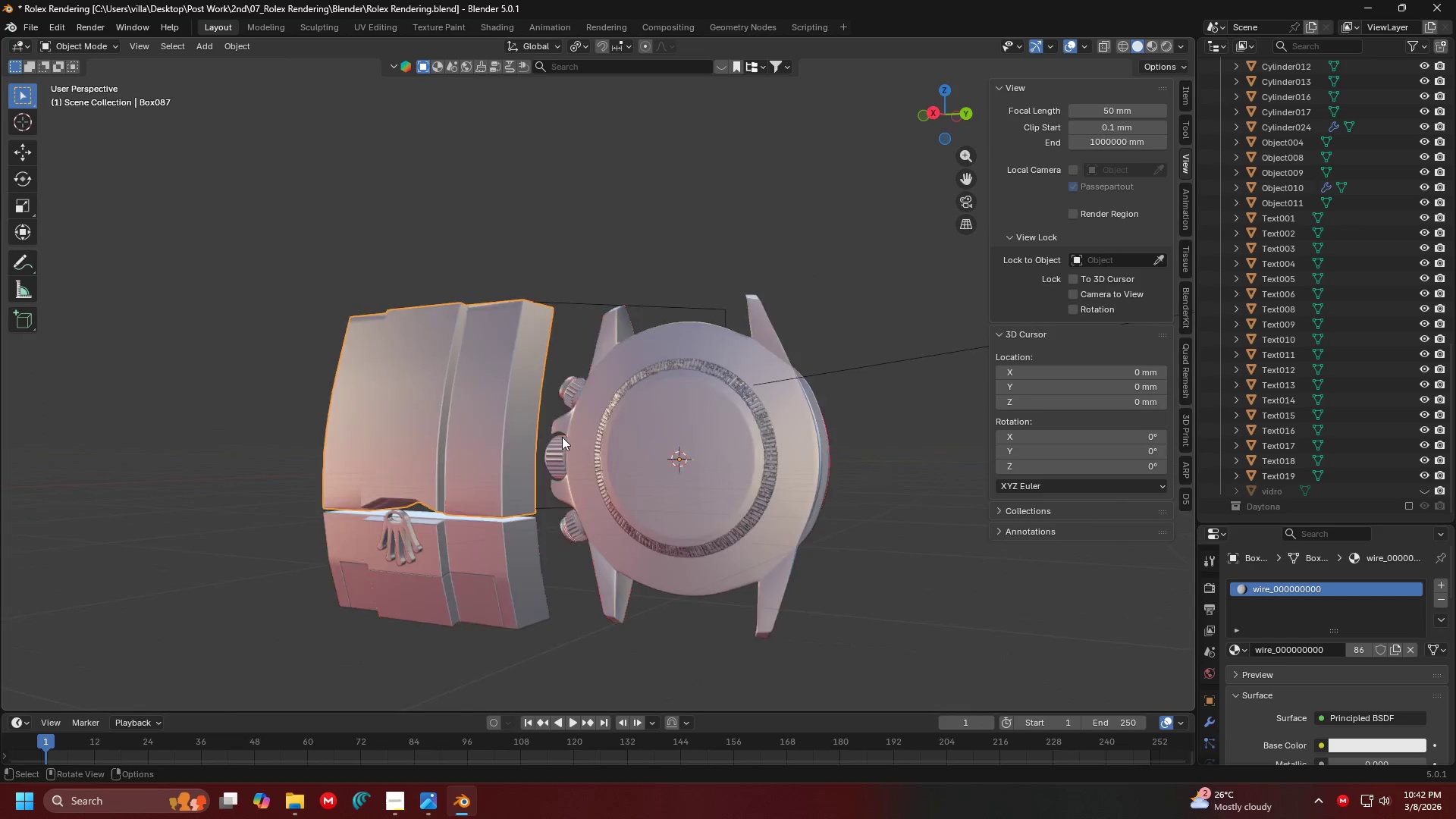 
scroll: coordinate [593, 446], scroll_direction: up, amount: 1.0
 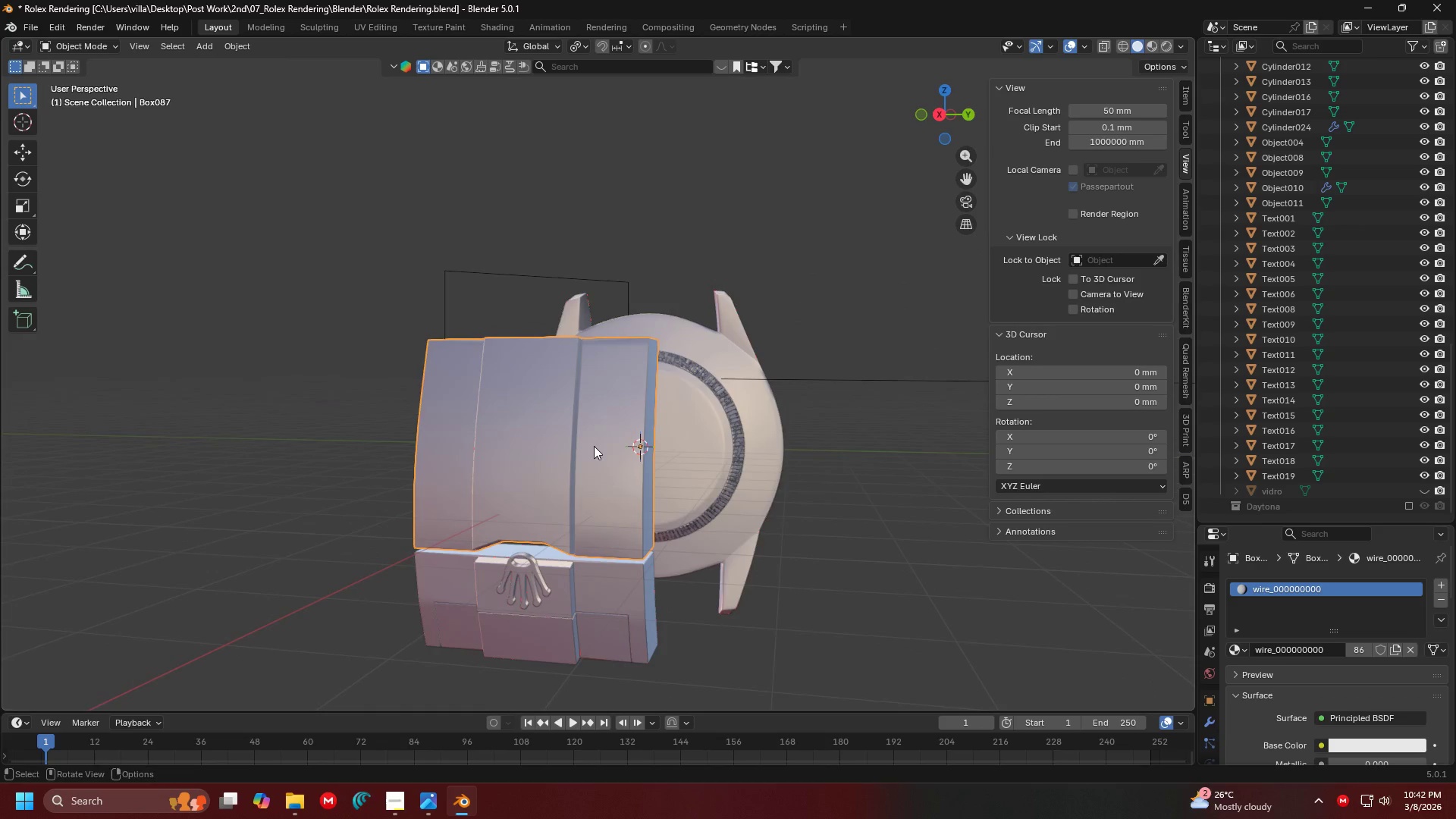 
hold_key(key=ShiftLeft, duration=0.31)
 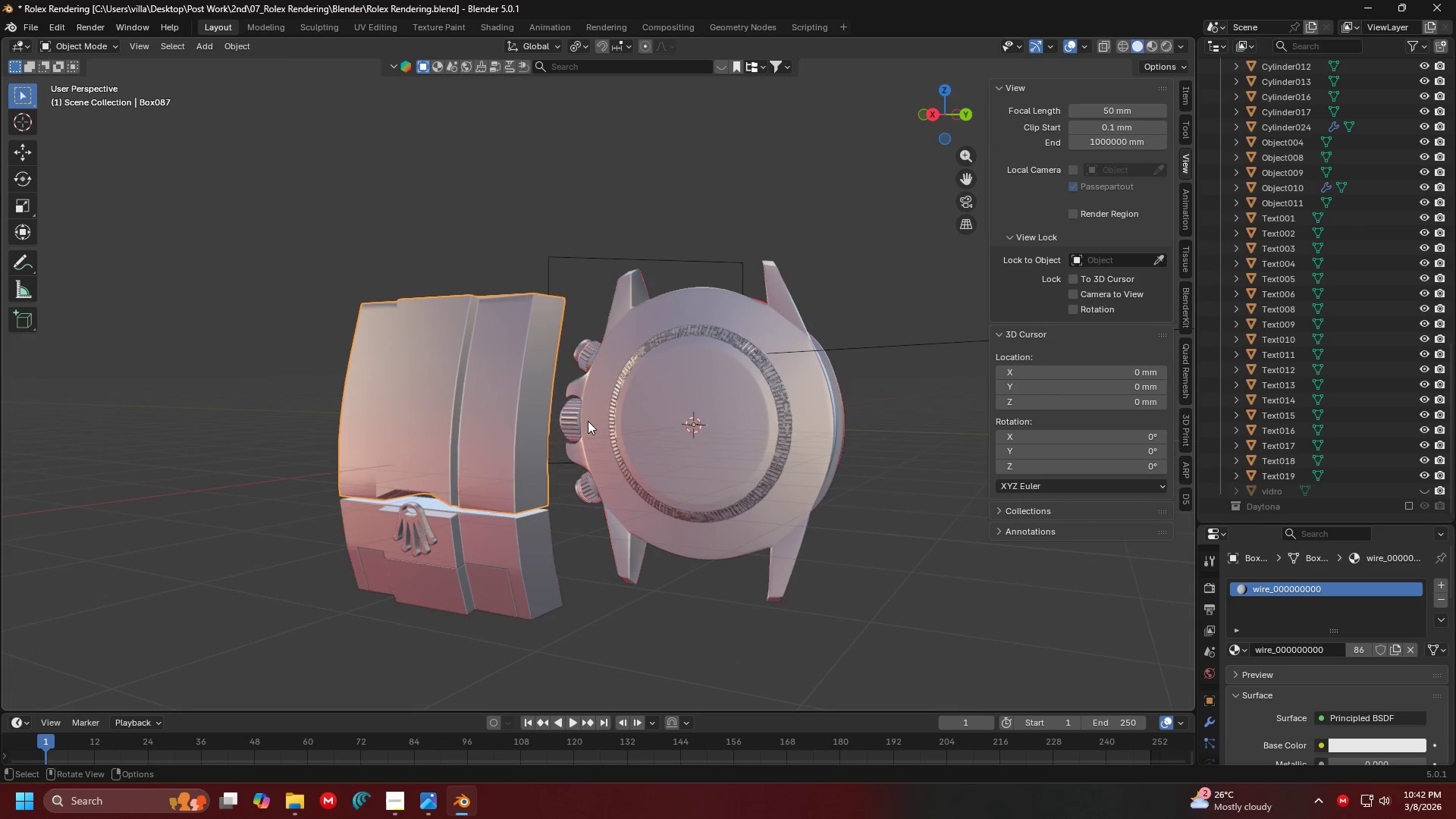 
hold_key(key=ShiftLeft, duration=0.47)
left_click([478, 549])
 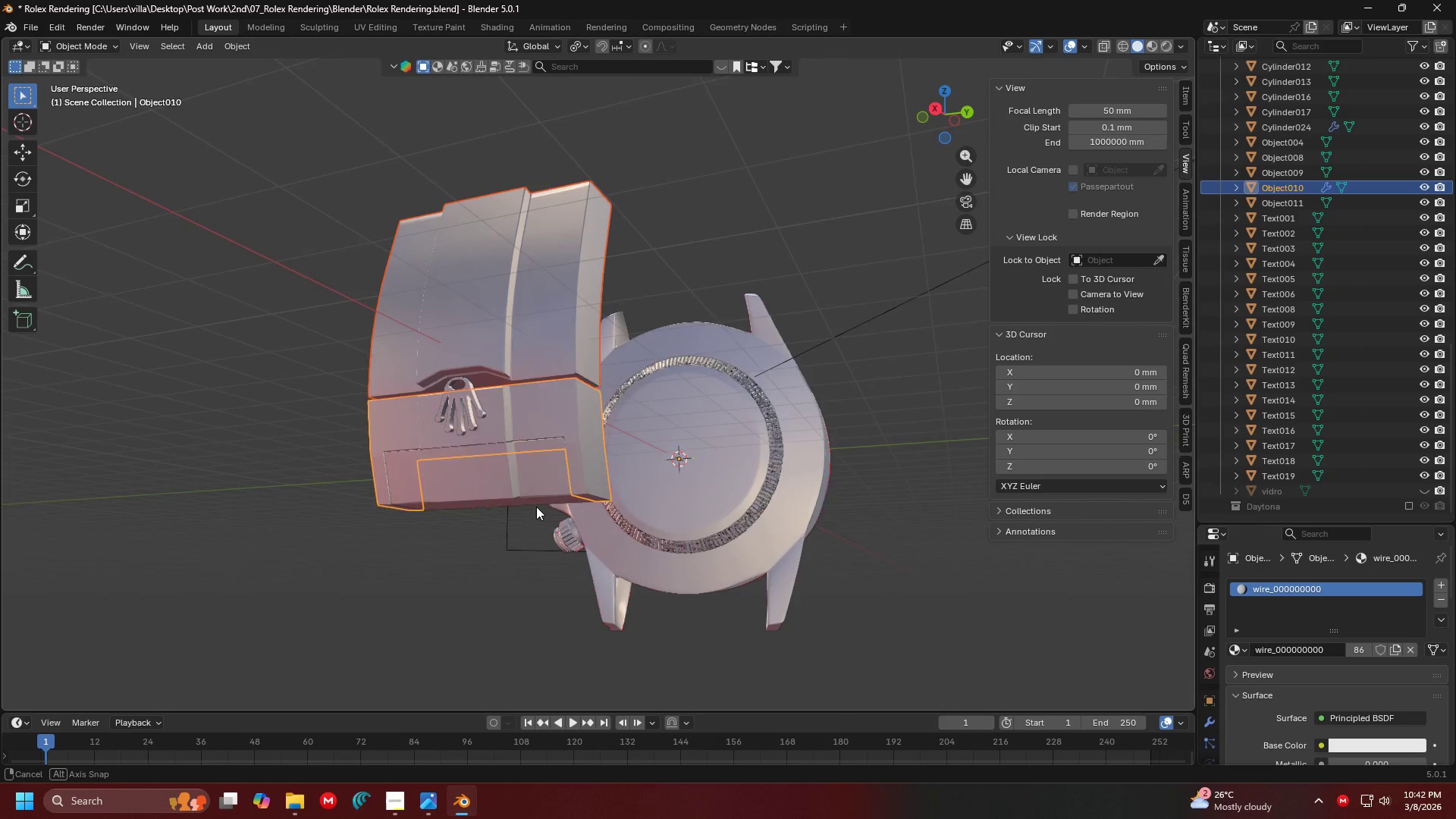 
hold_key(key=ShiftLeft, duration=0.31)
left_click([488, 478])
 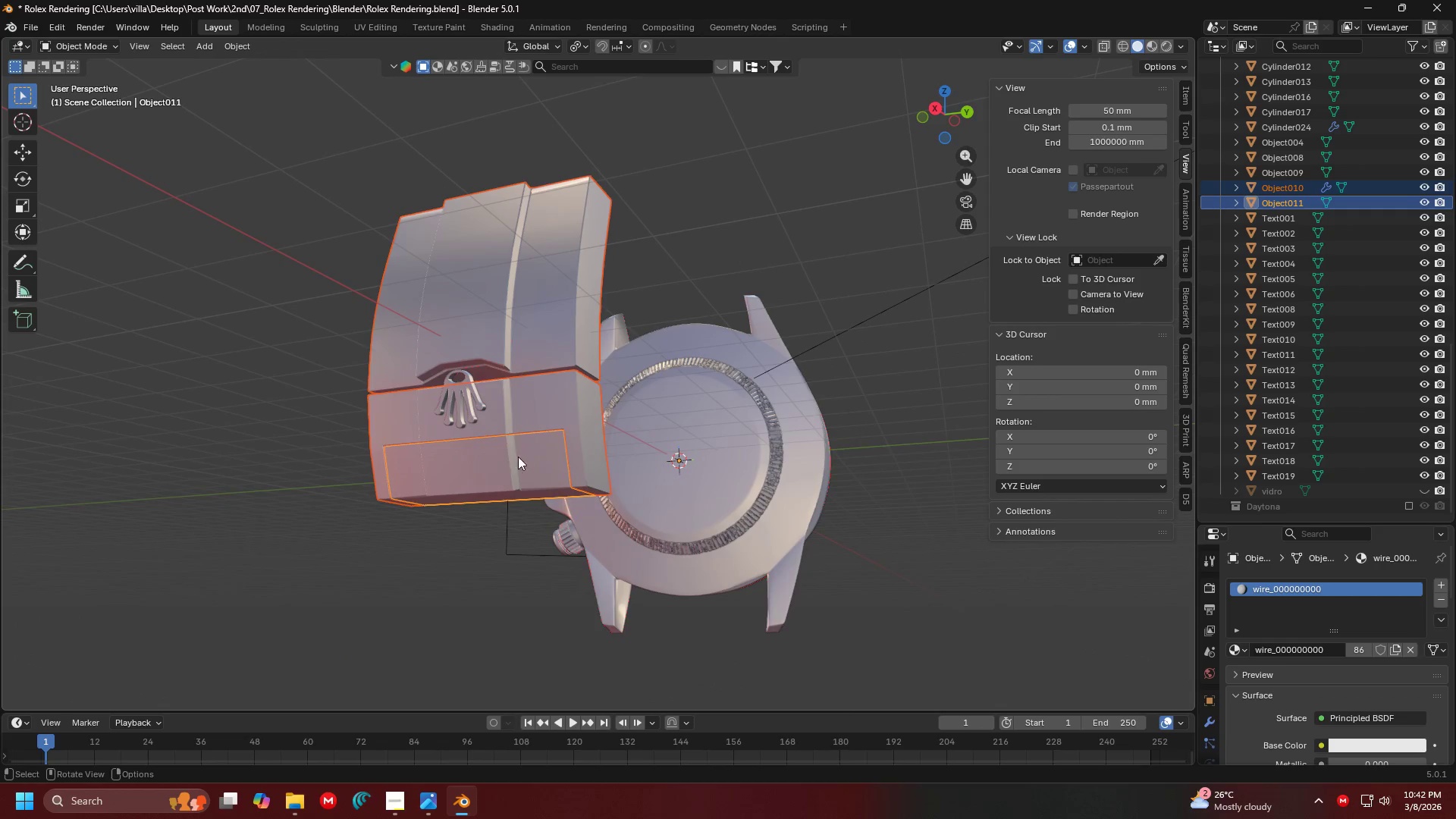 
double_click([536, 425])
 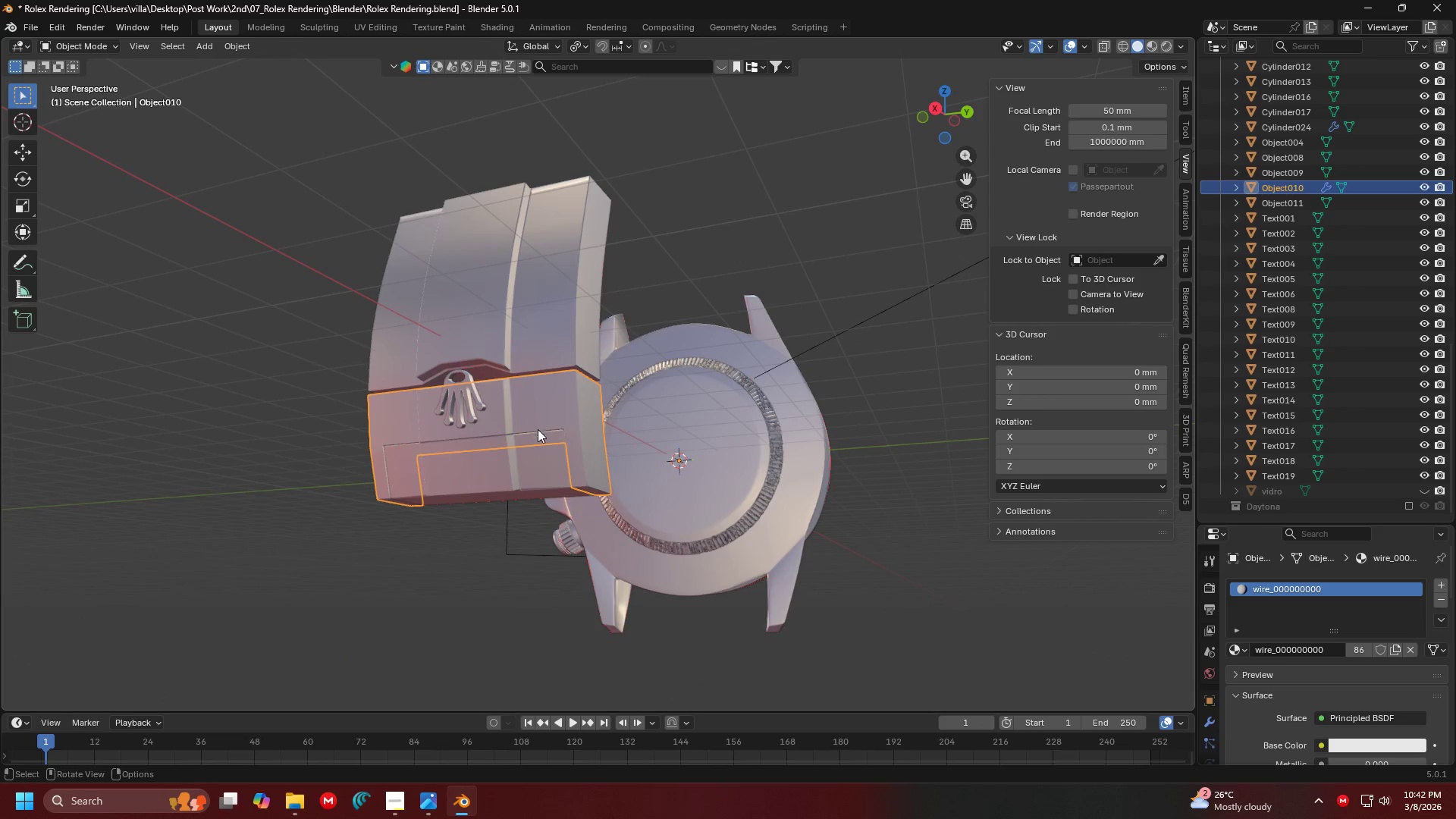 
hold_key(key=ShiftLeft, duration=0.61)
left_click([541, 456])
 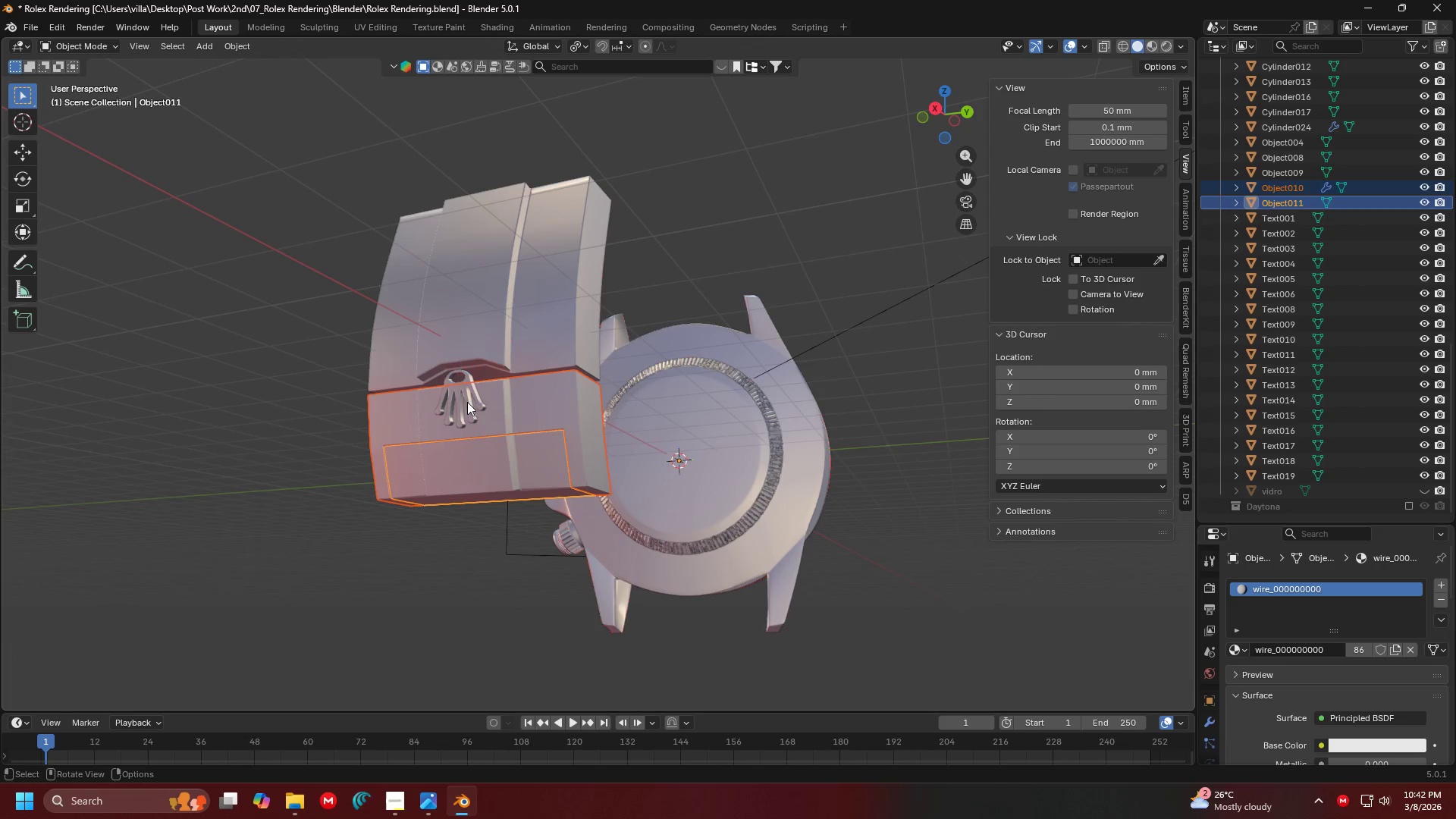 
left_click([447, 398])
 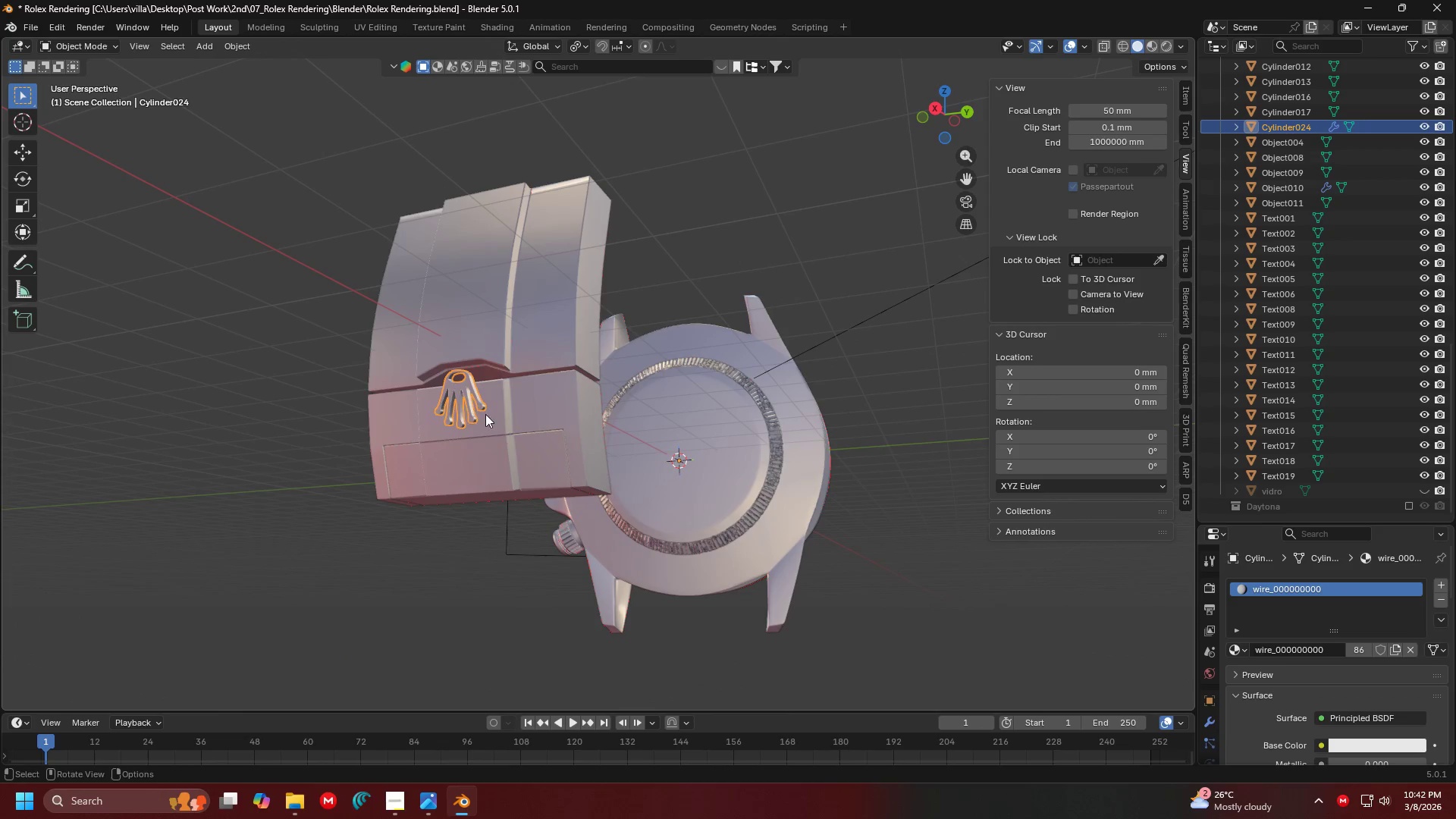 
hold_key(key=ShiftLeft, duration=0.78)
double_click([522, 461])
 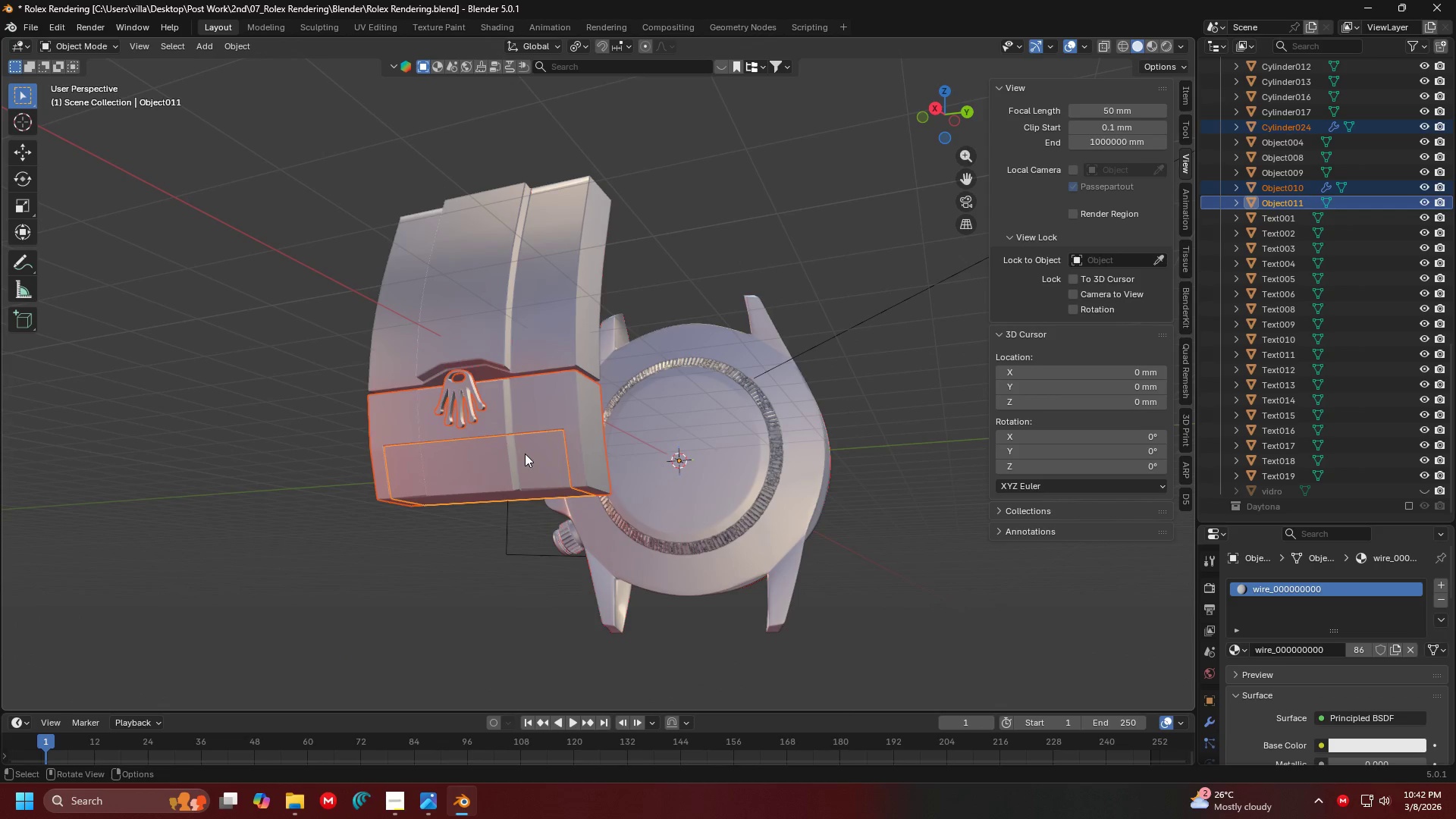 
key(Control+J)
 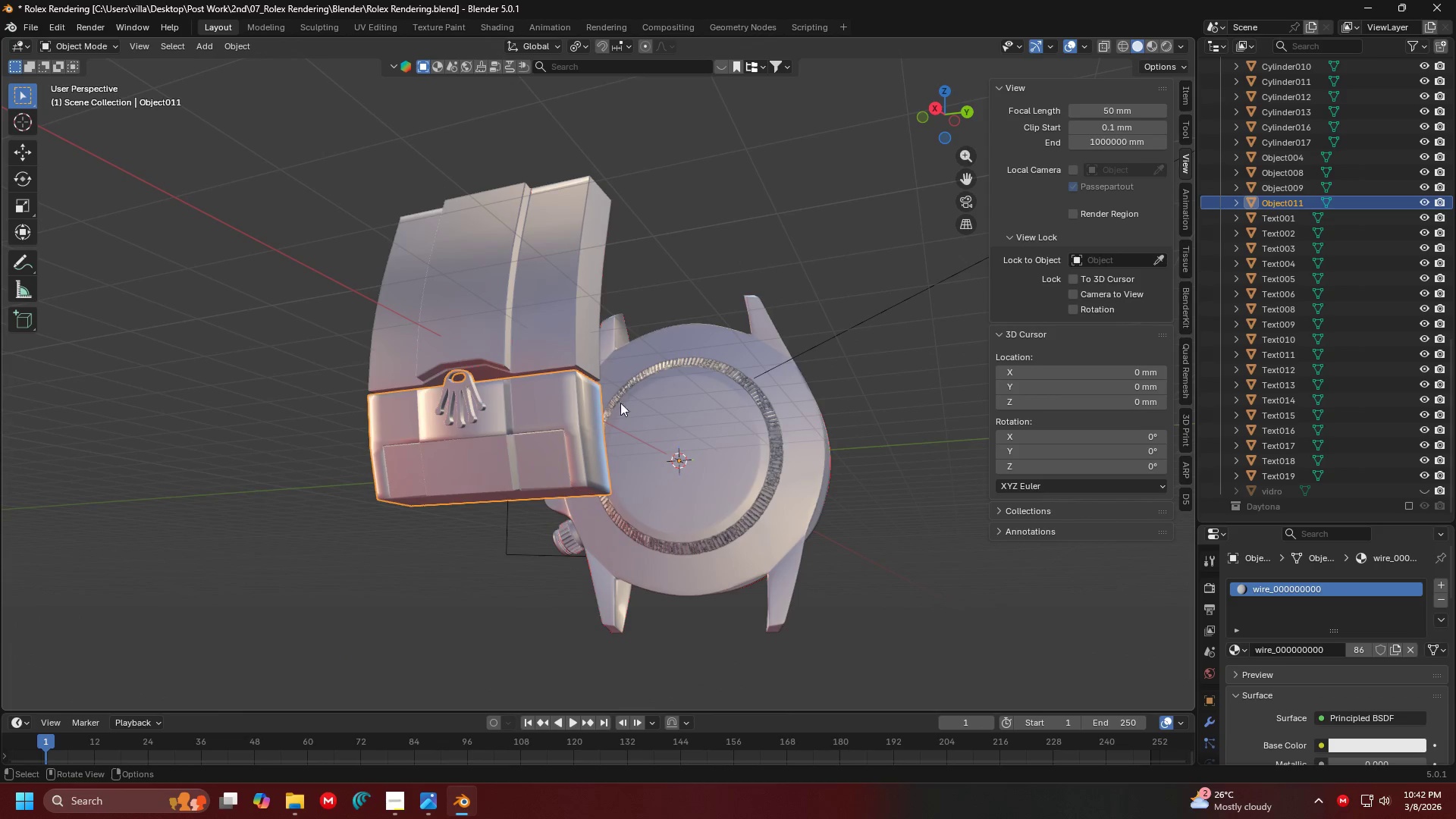 
key(Shift+ShiftLeft)
 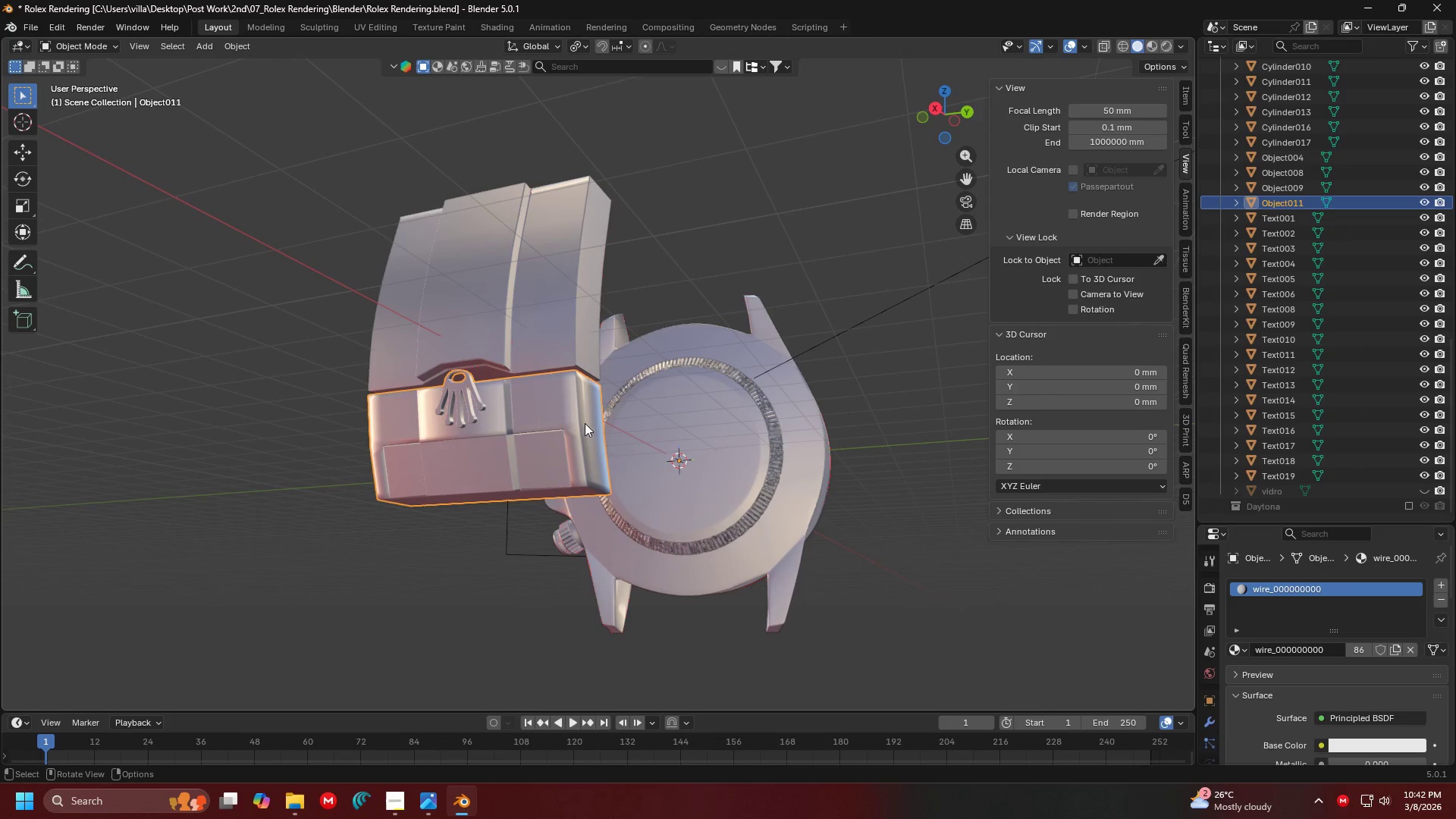 
key(Shift+ShiftLeft)
 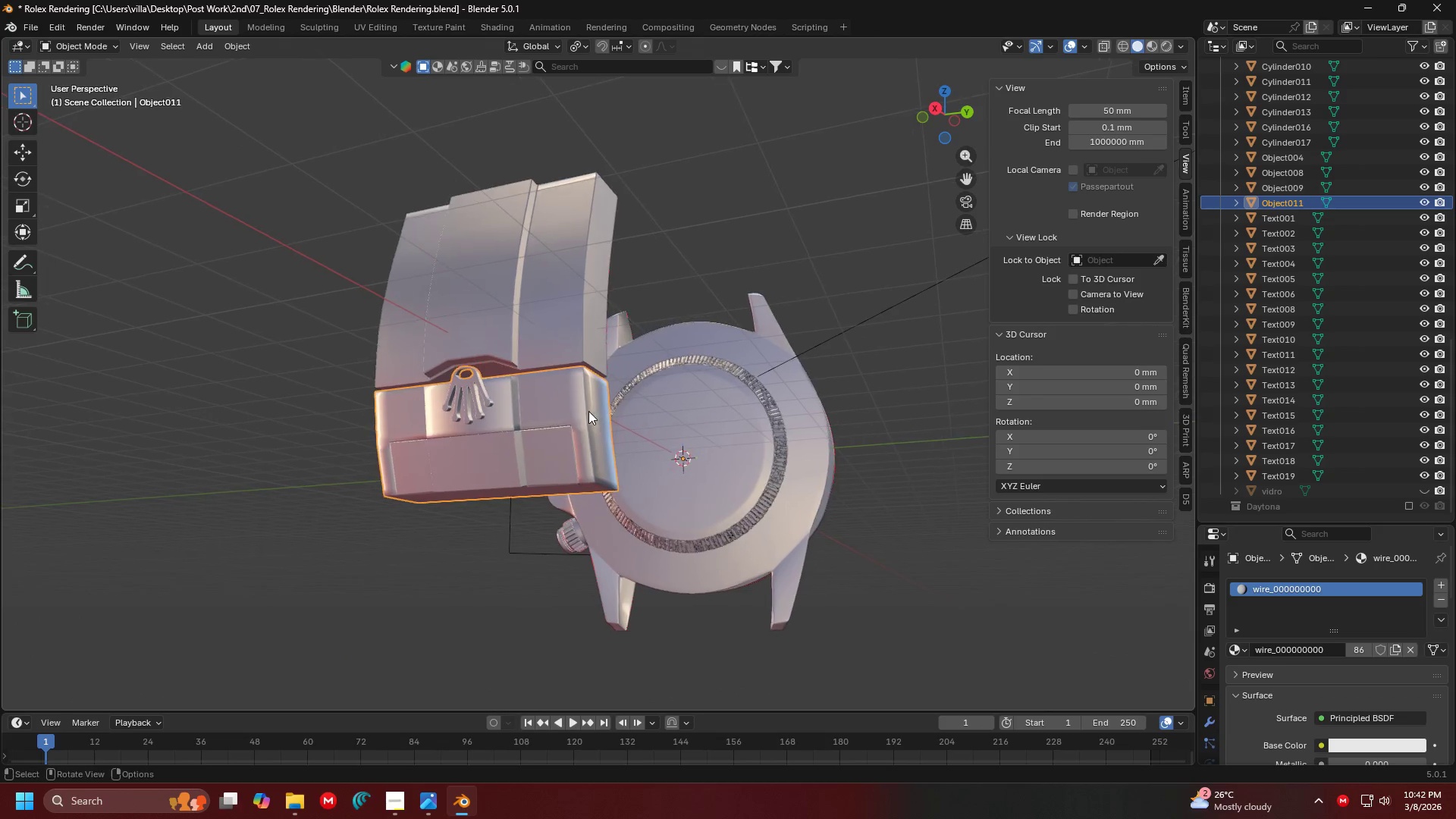 
hold_key(key=ControlLeft, duration=0.38)
 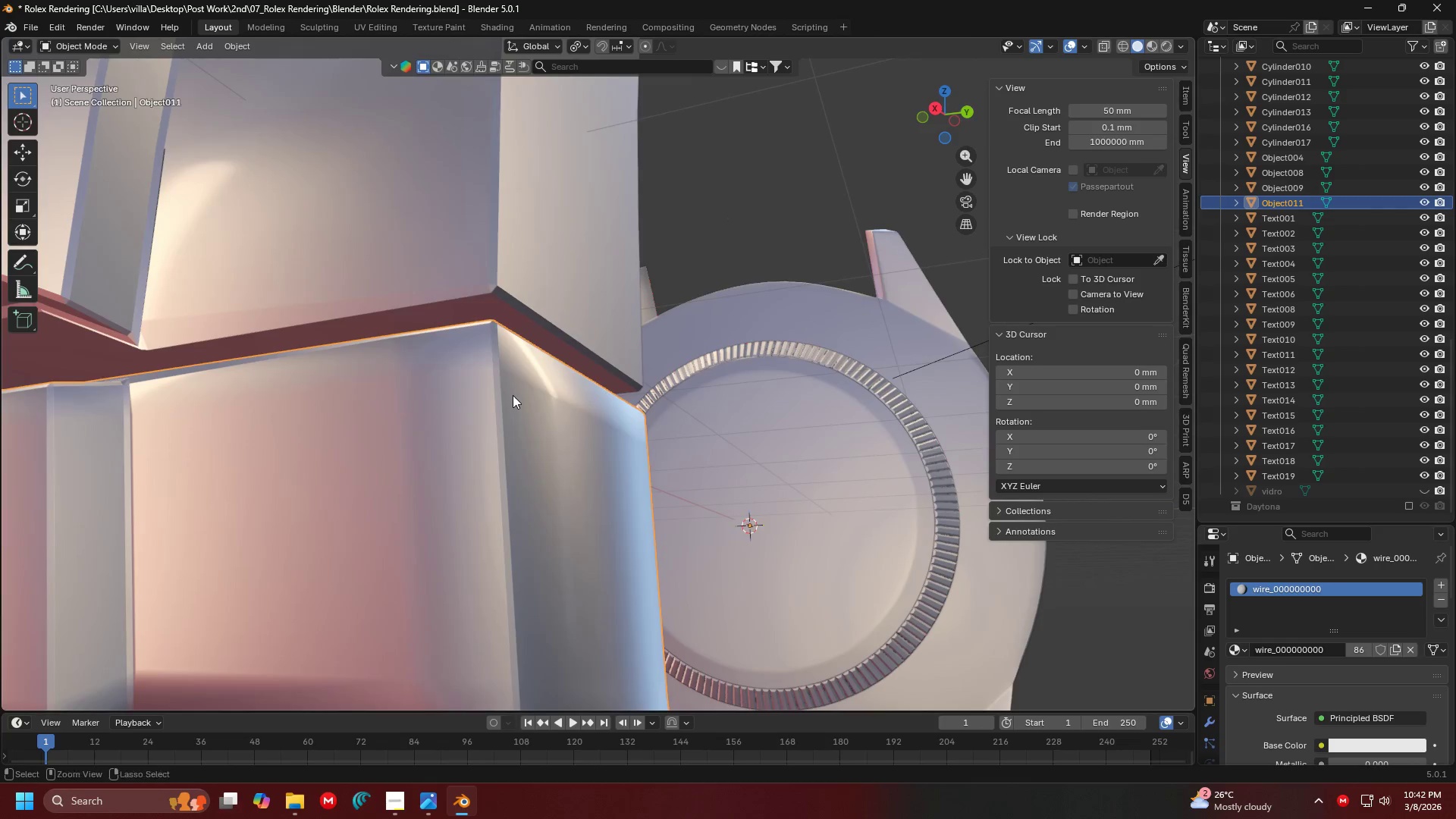 
key(Shift+ShiftLeft)
 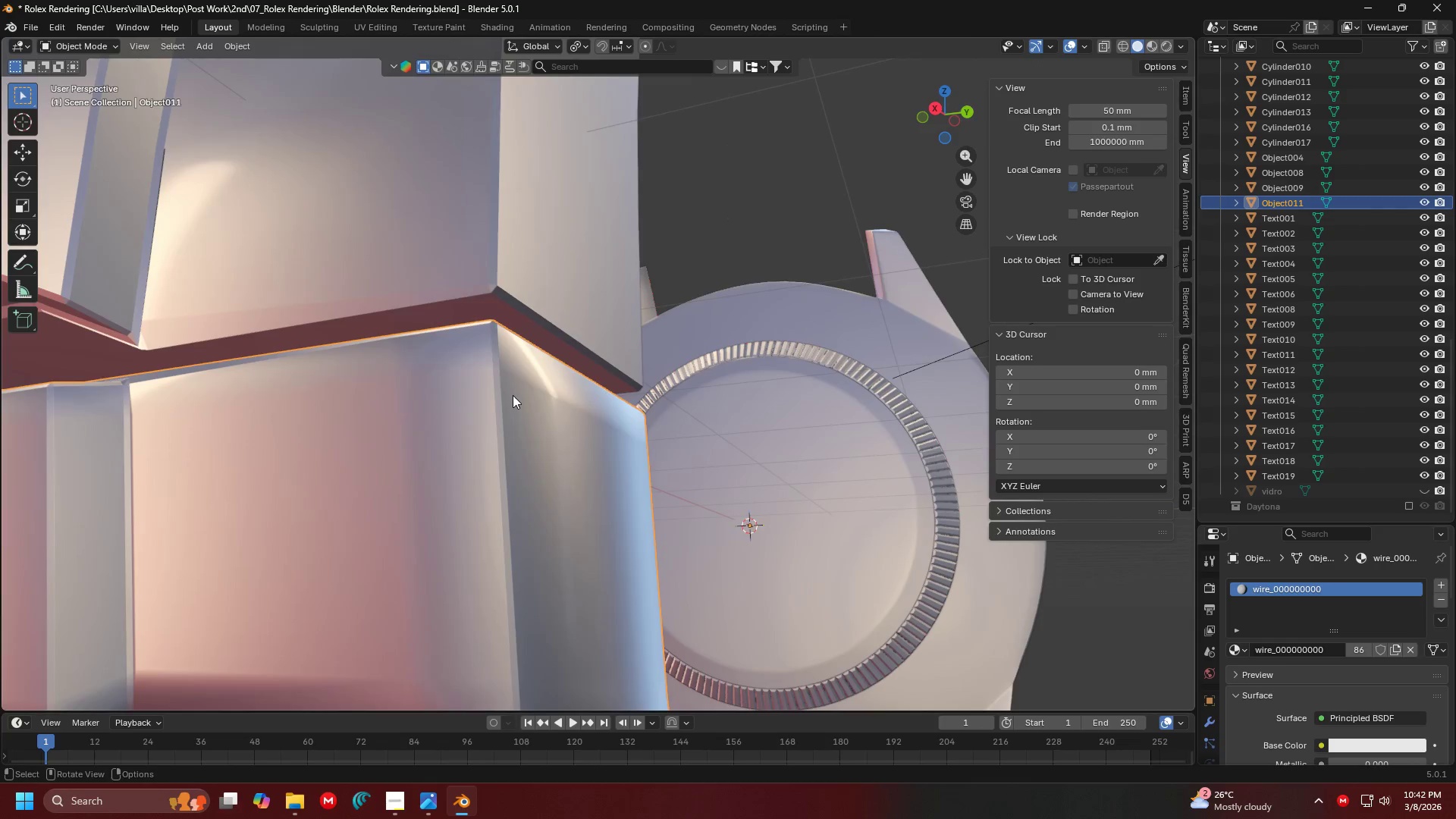 
scroll: coordinate [596, 374], scroll_direction: up, amount: 1.0
 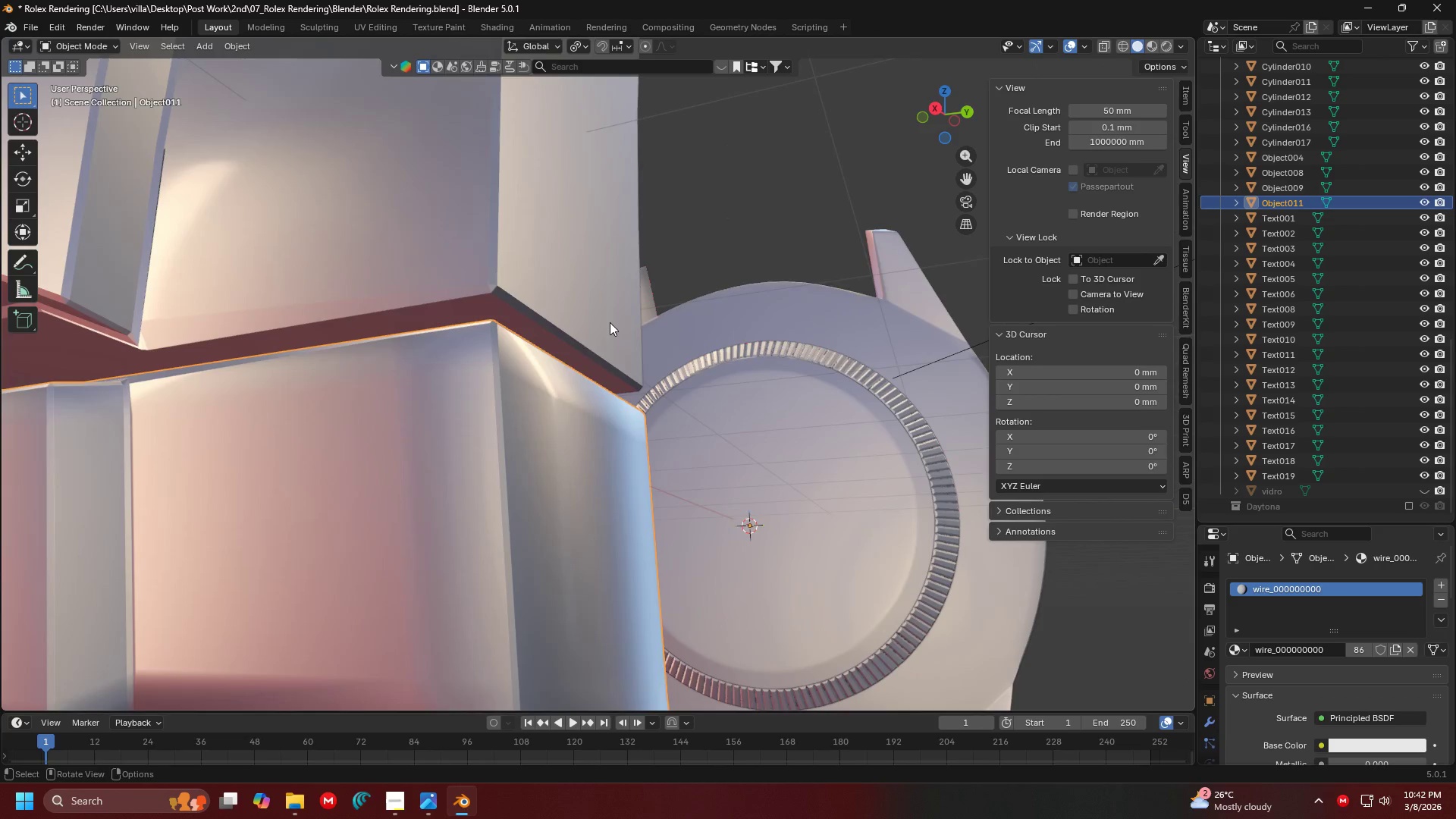 
key(Control+ControlLeft)
 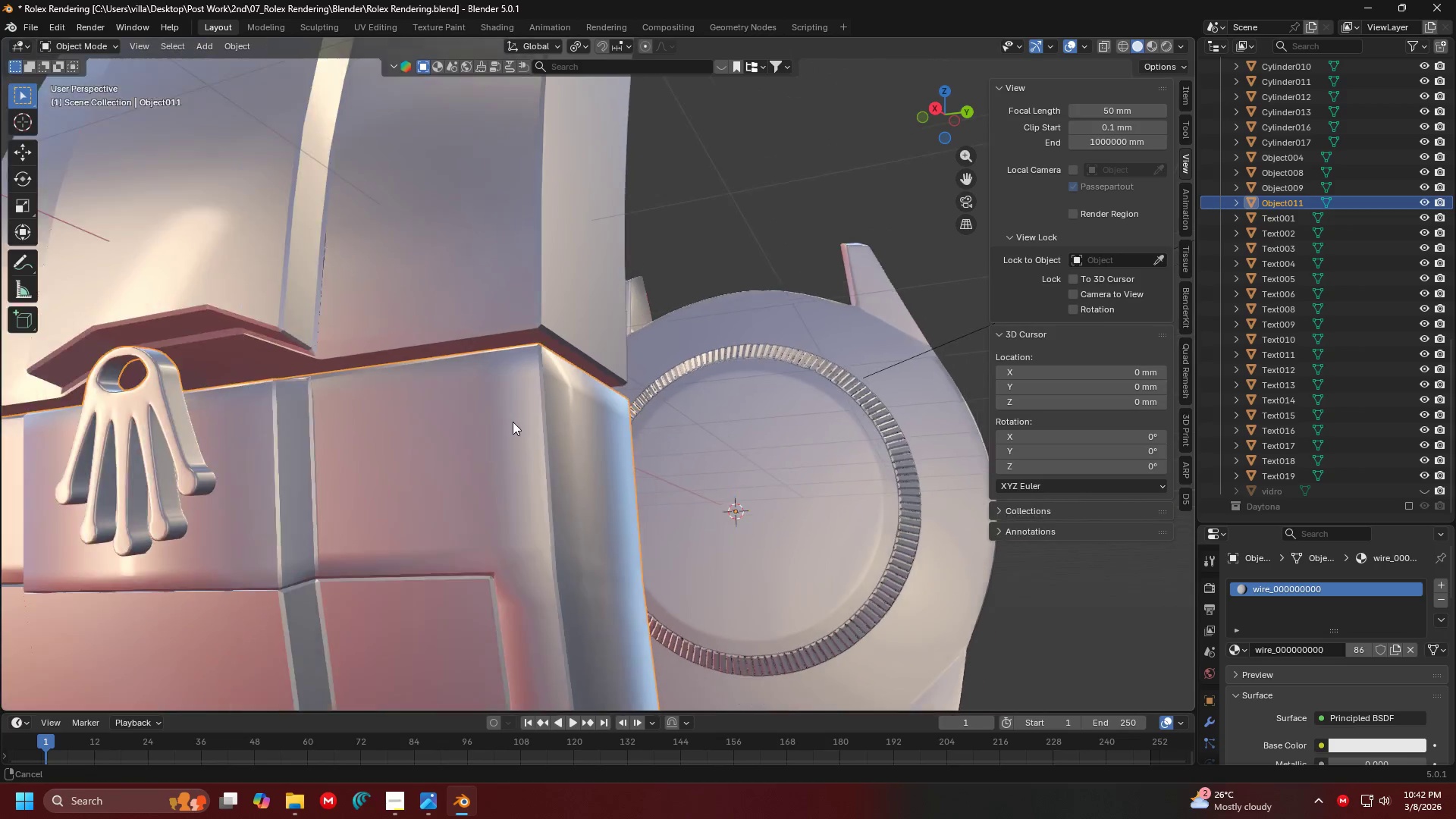 
hold_key(key=ShiftLeft, duration=0.47)
 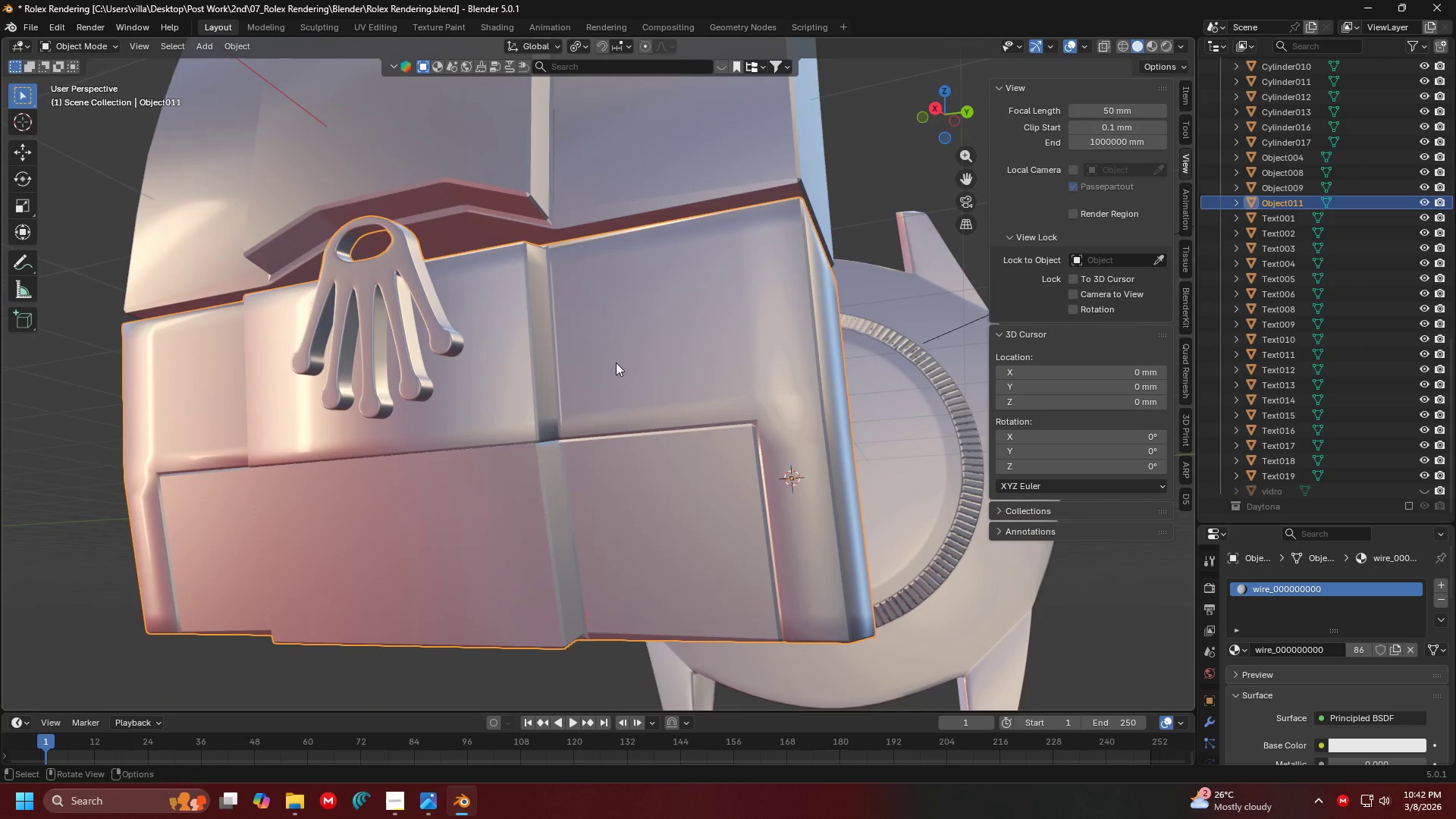 
right_click([620, 357])
 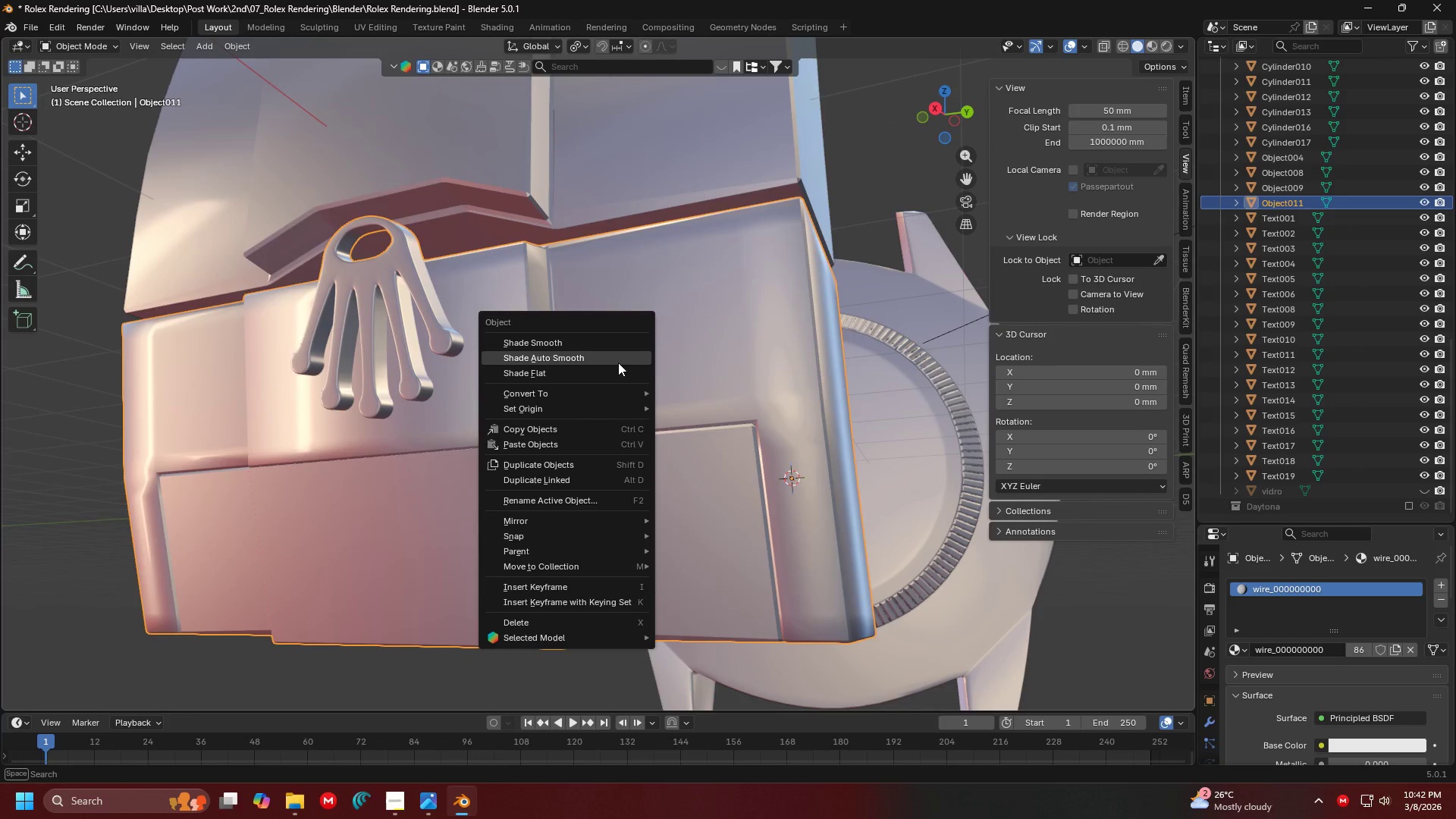 
left_click([618, 362])
 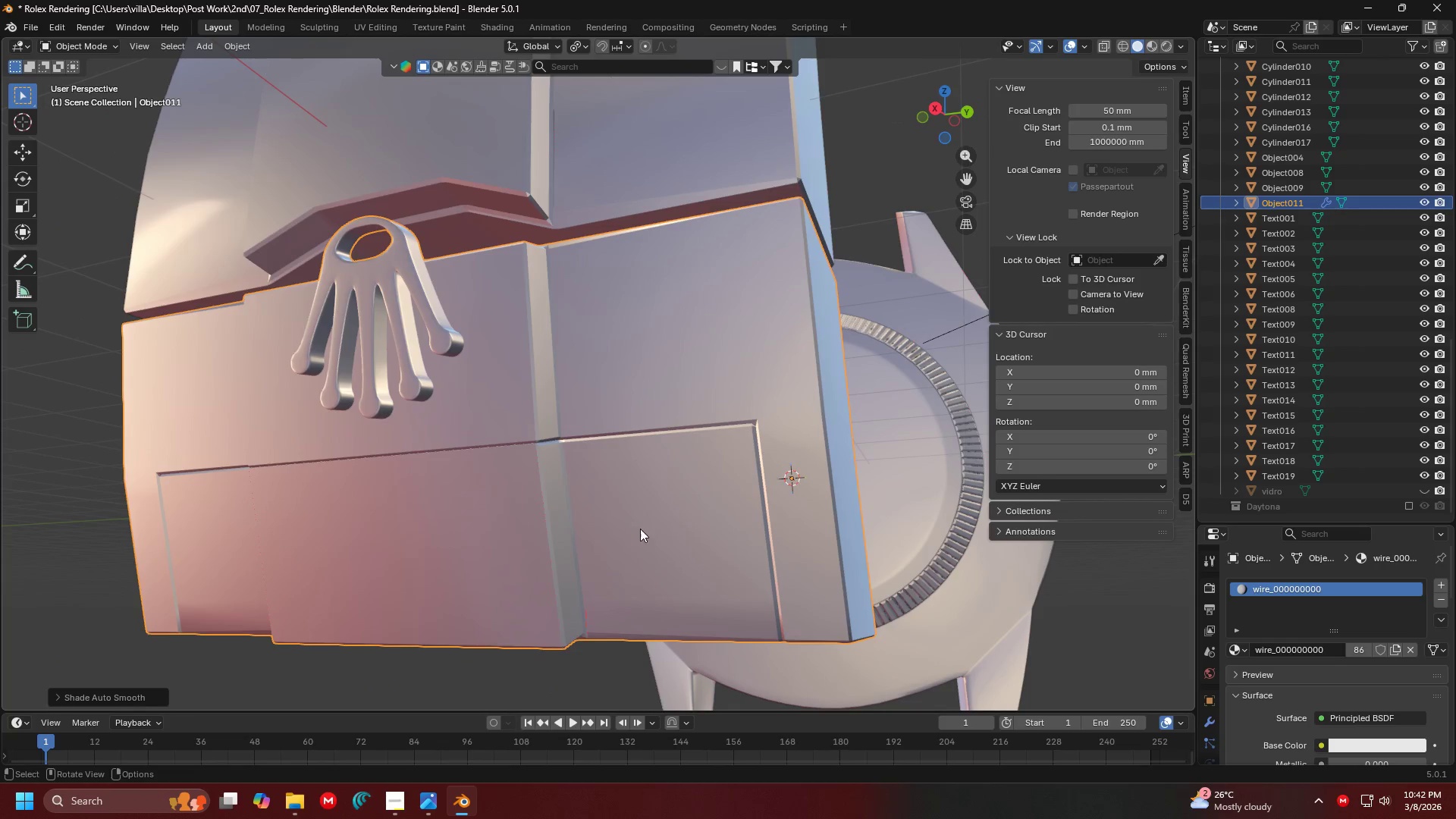 
hold_key(key=ShiftLeft, duration=0.31)
 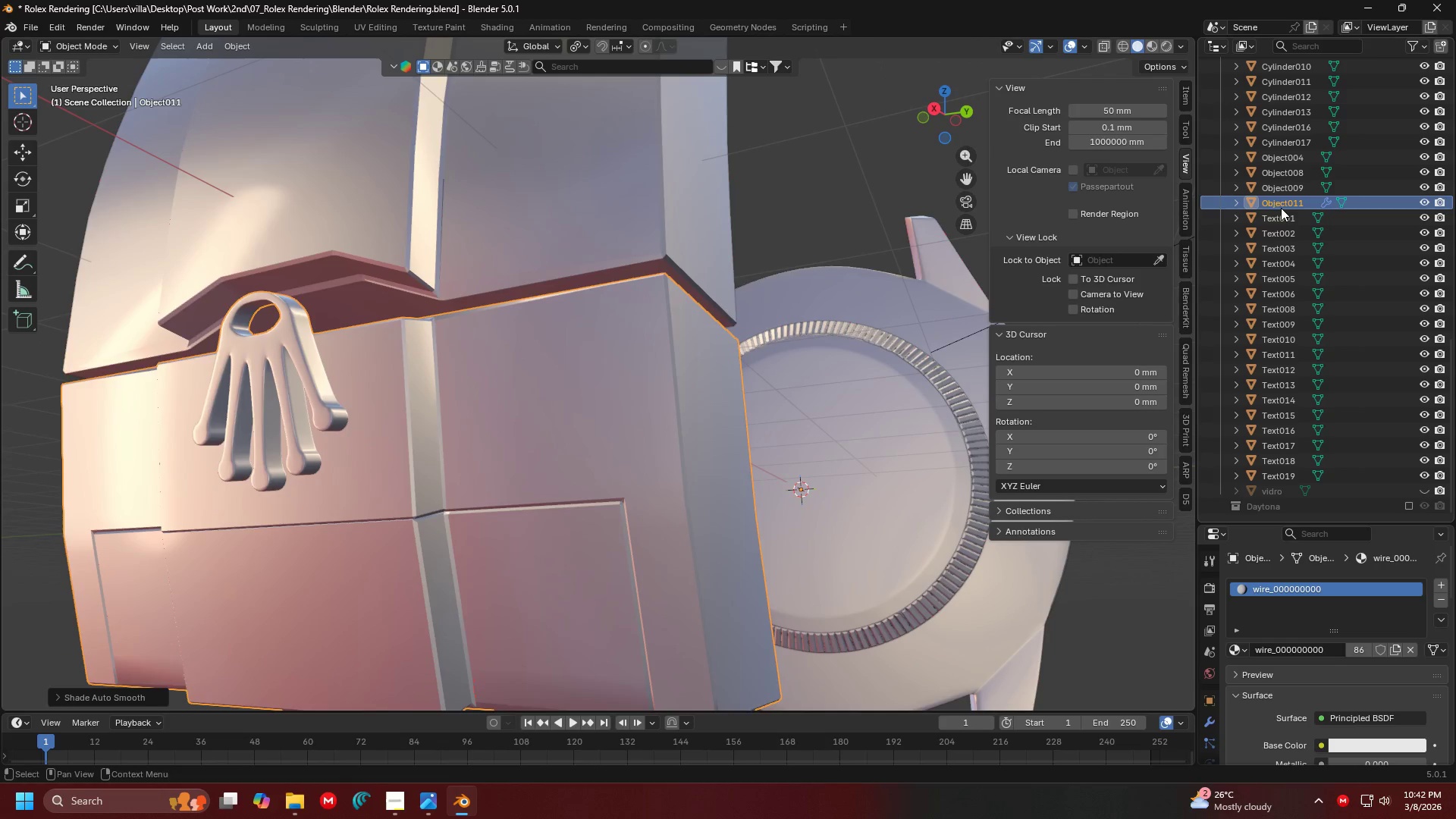 
double_click([1280, 208])
 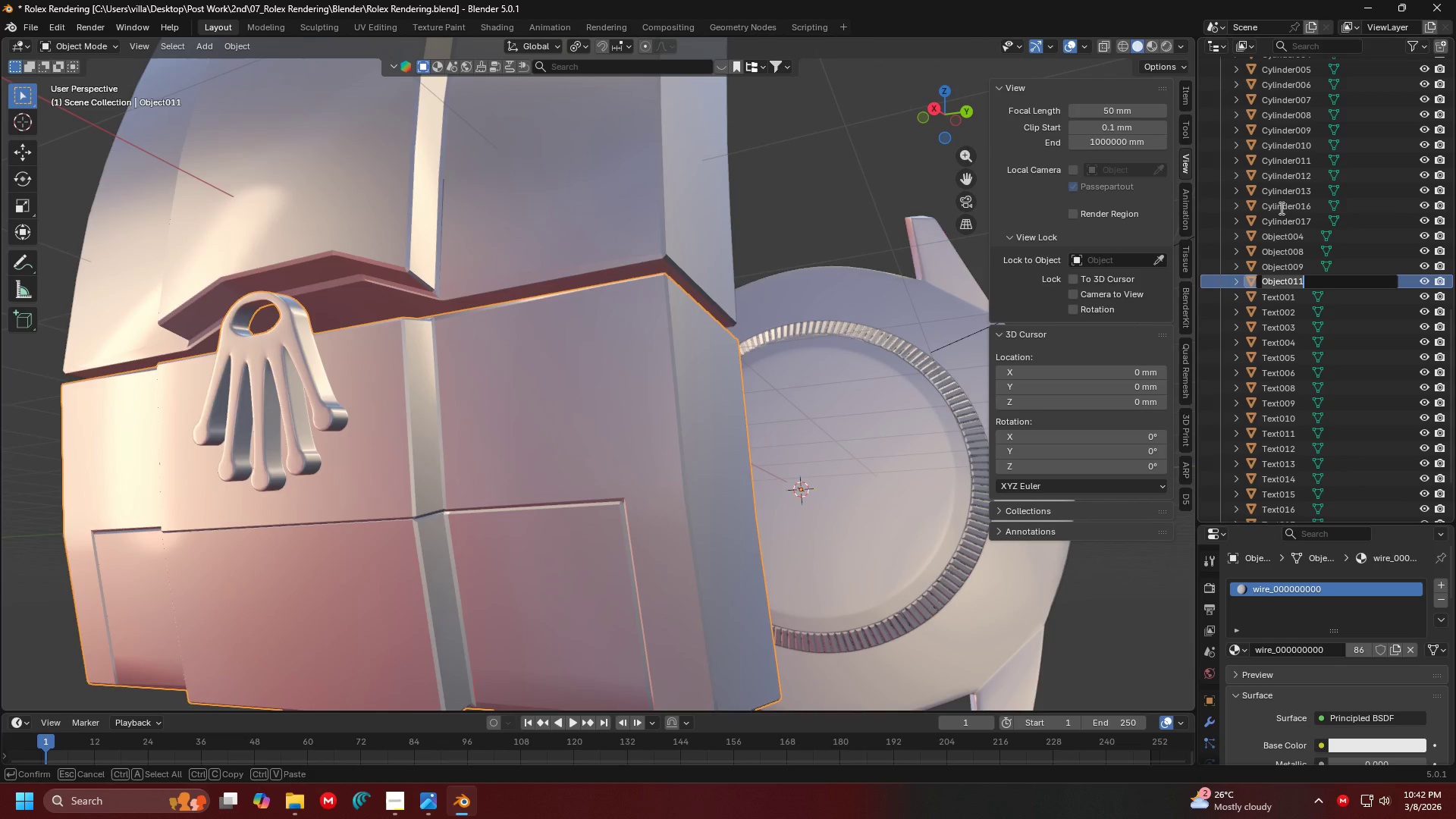 
type(Lock 1)
 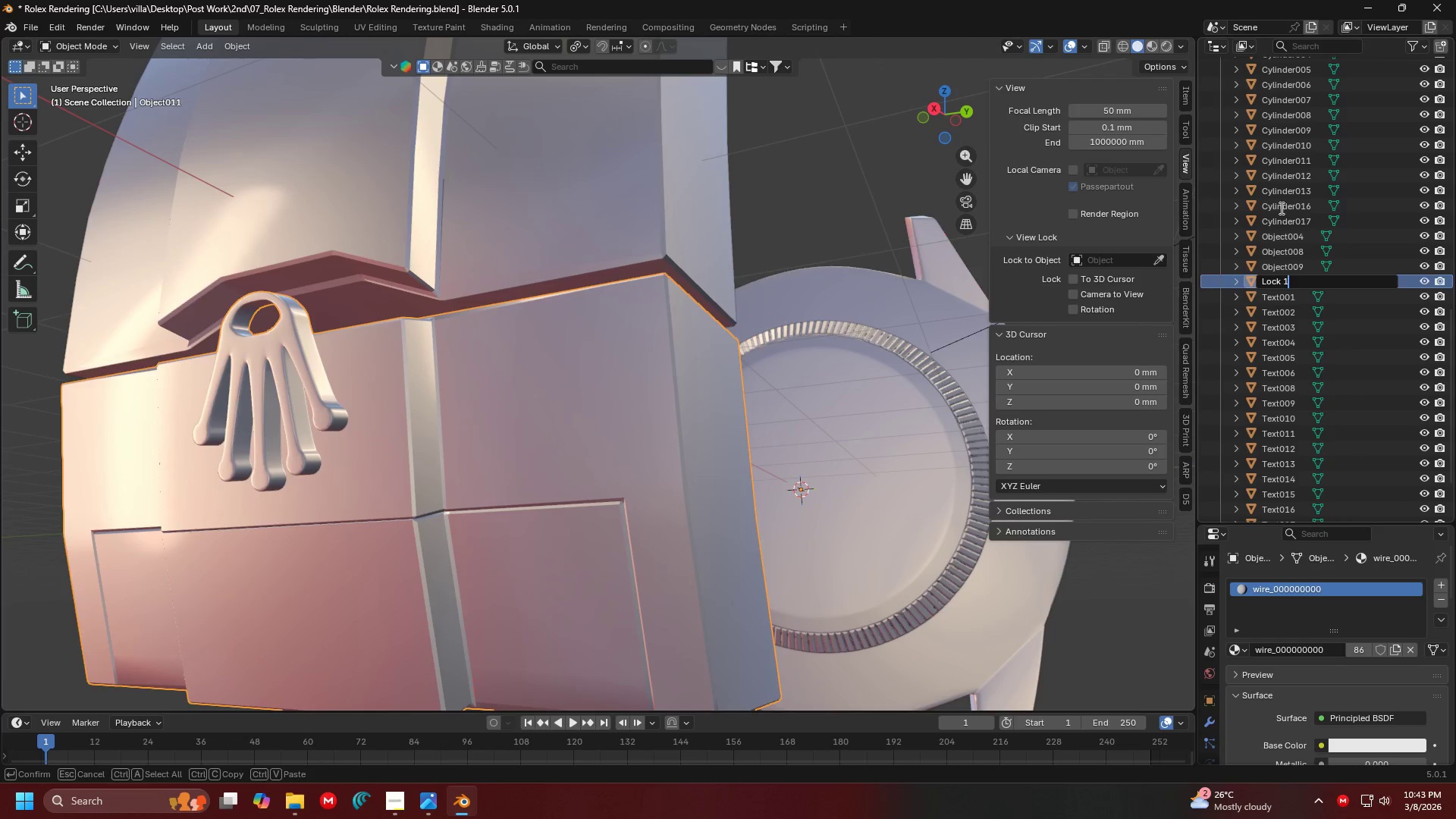 
key(Enter)
 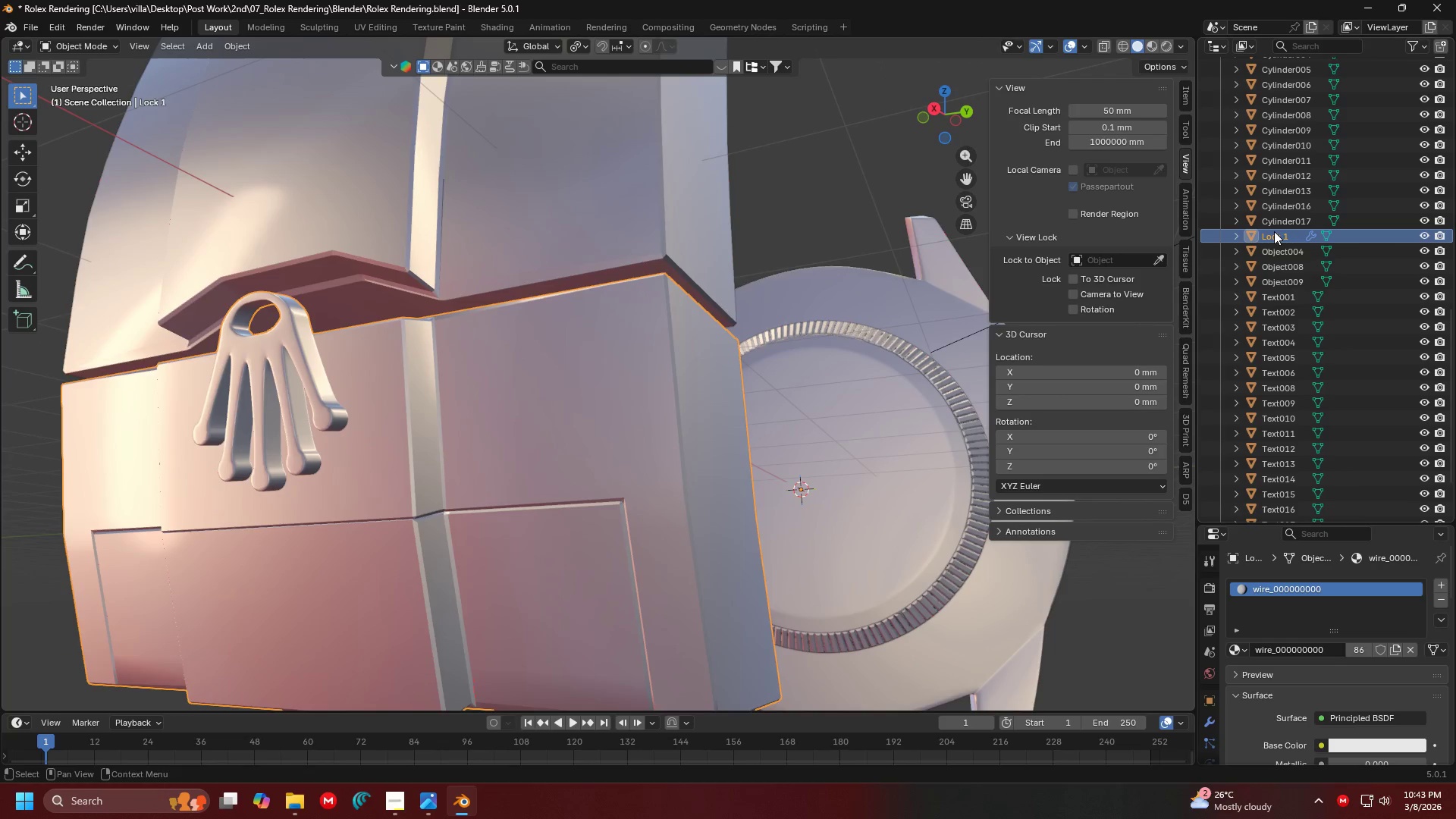 
left_click_drag(start_coordinate=[1273, 234], to_coordinate=[1285, 508])
 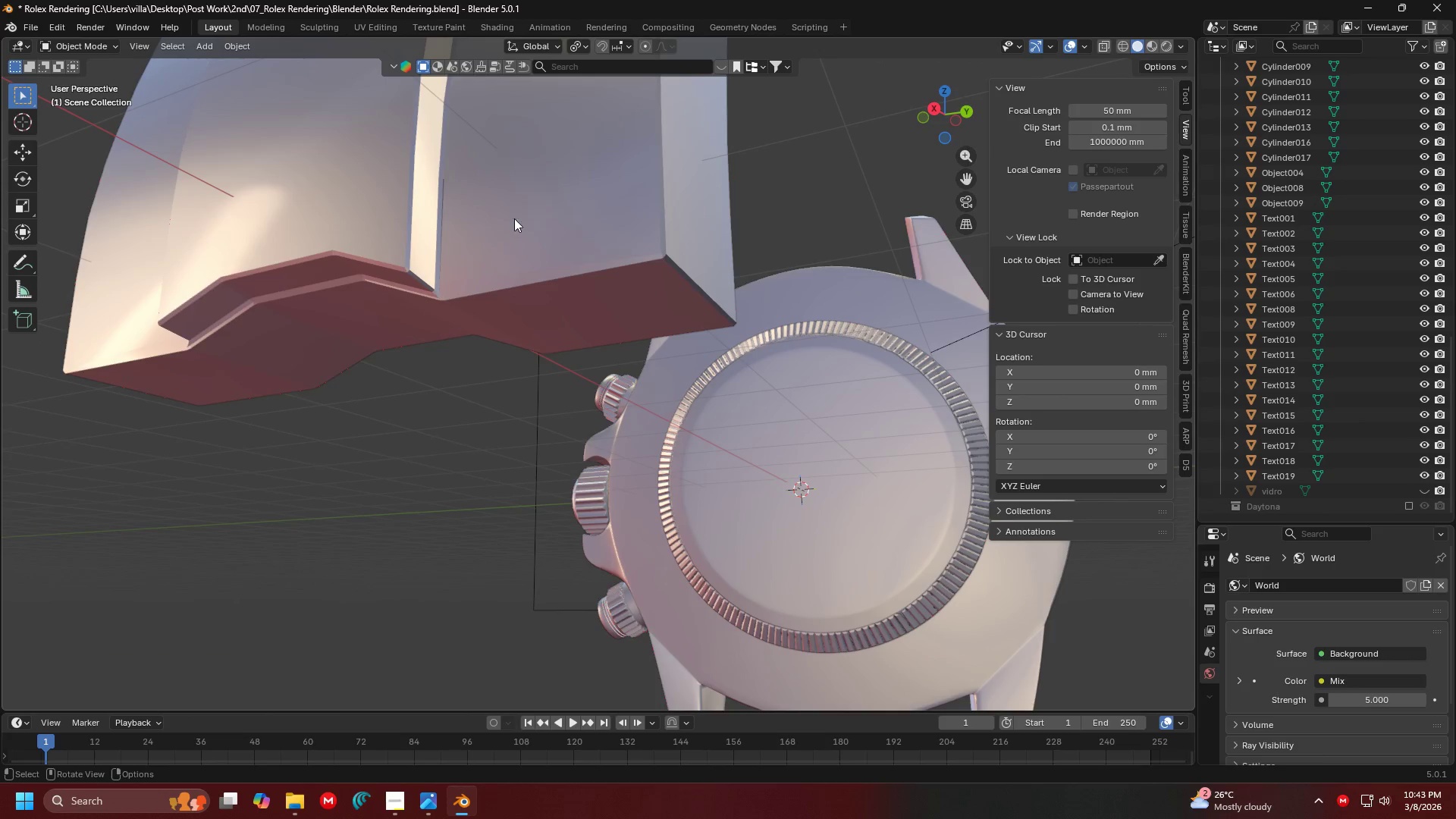 
left_click([501, 206])
 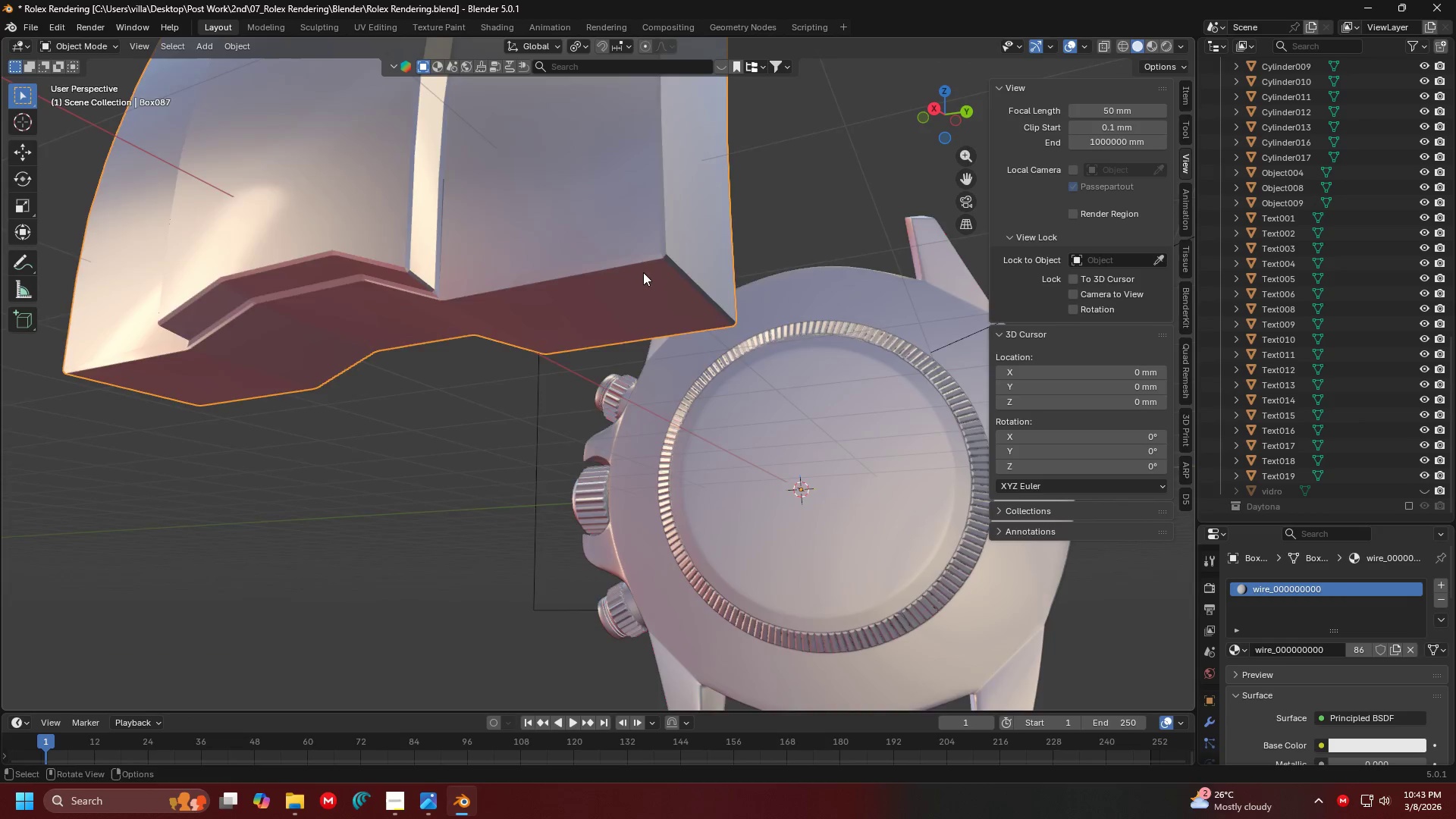 
key(Shift+ShiftLeft)
 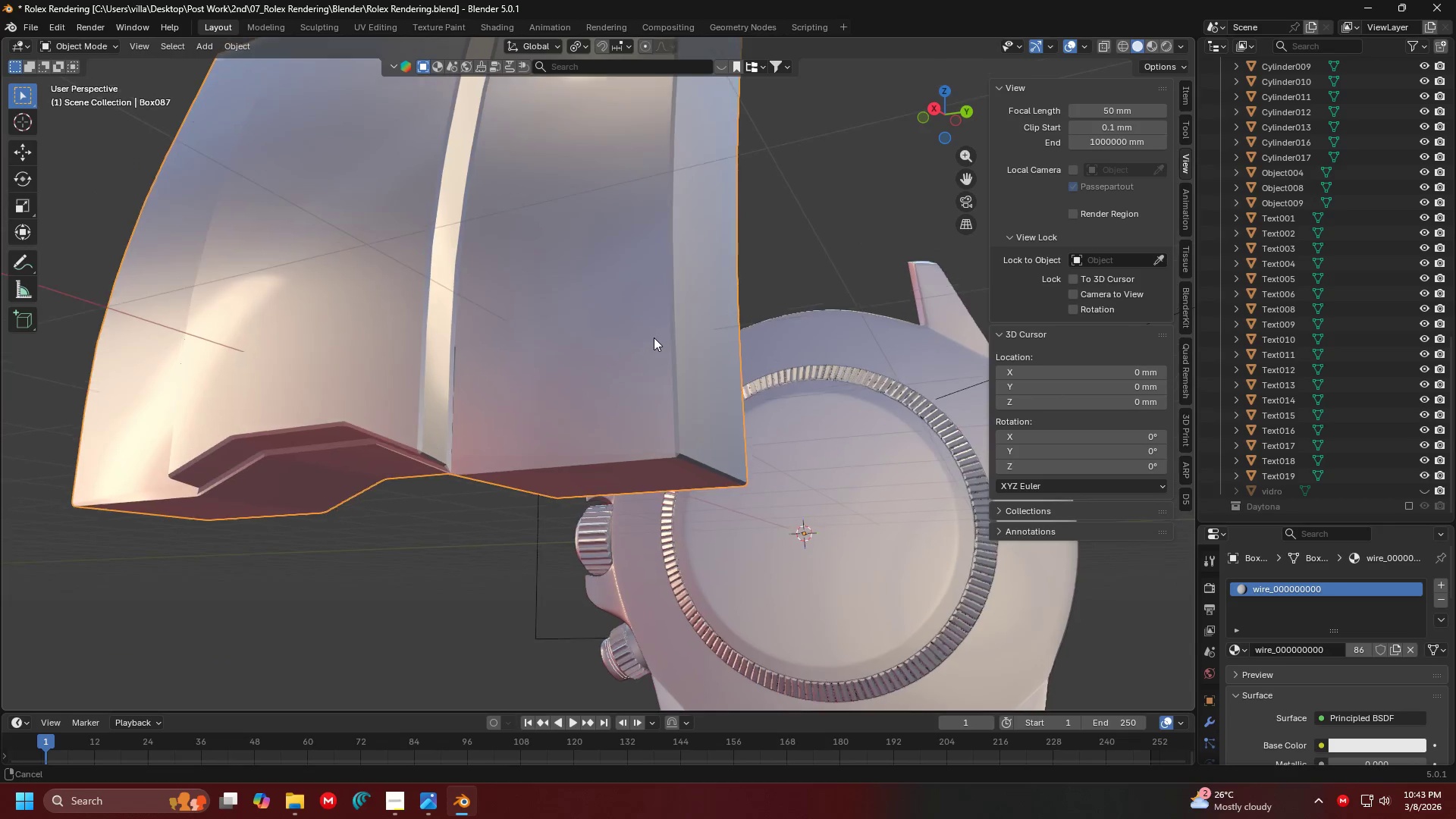 
scroll: coordinate [673, 347], scroll_direction: down, amount: 2.0
 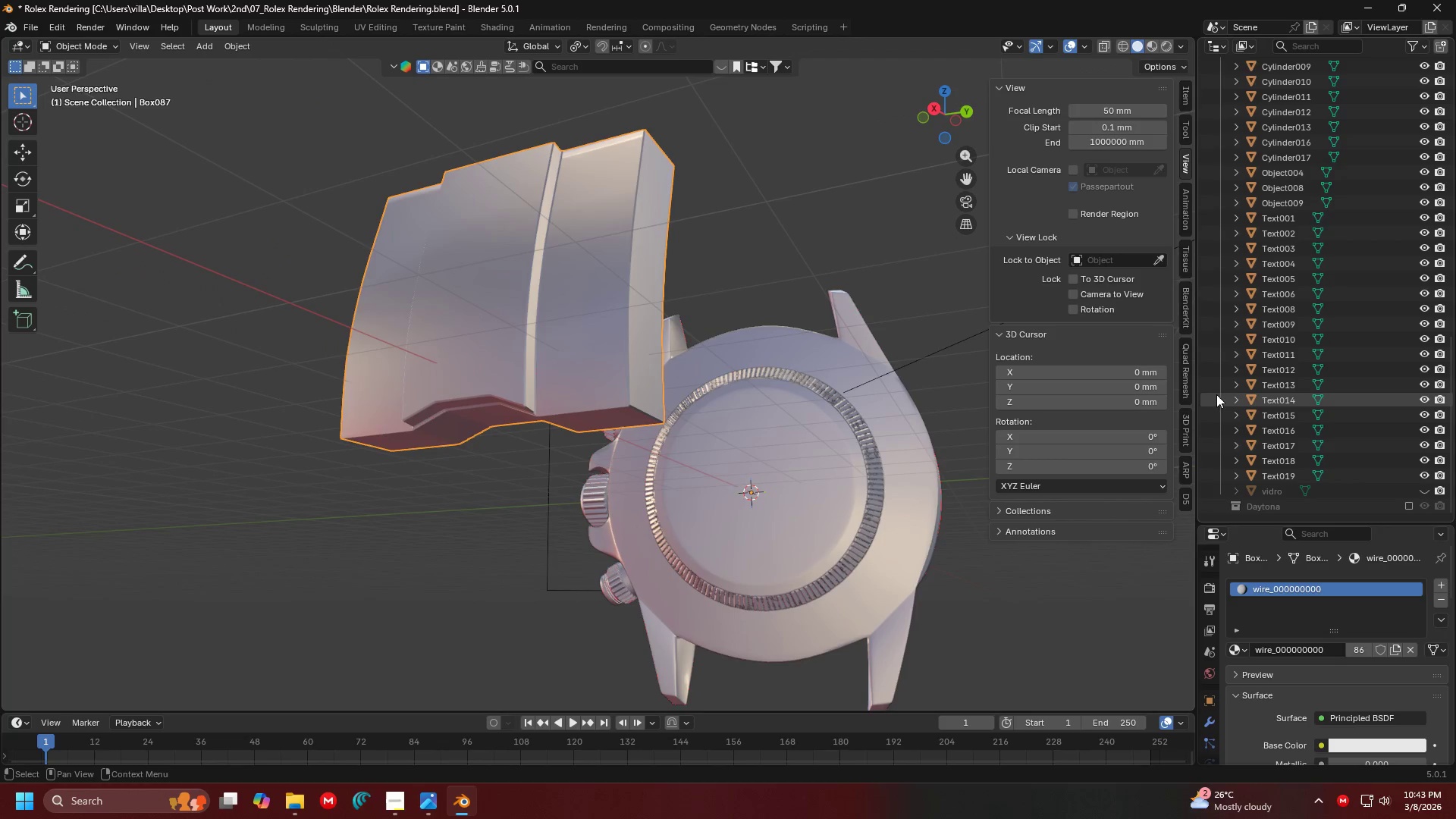 
scroll: coordinate [1299, 367], scroll_direction: up, amount: 28.0
 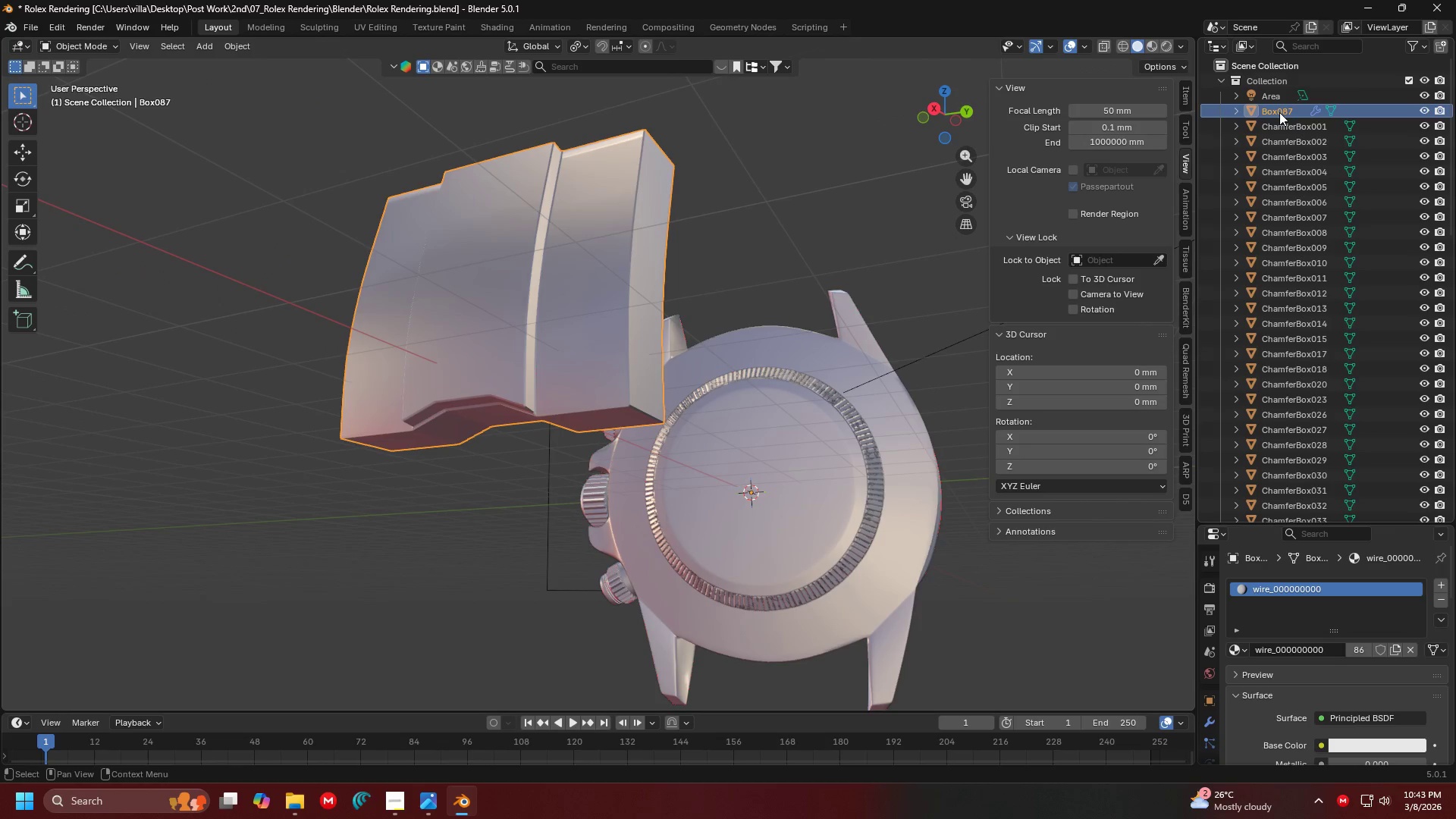 
double_click([1279, 112])
 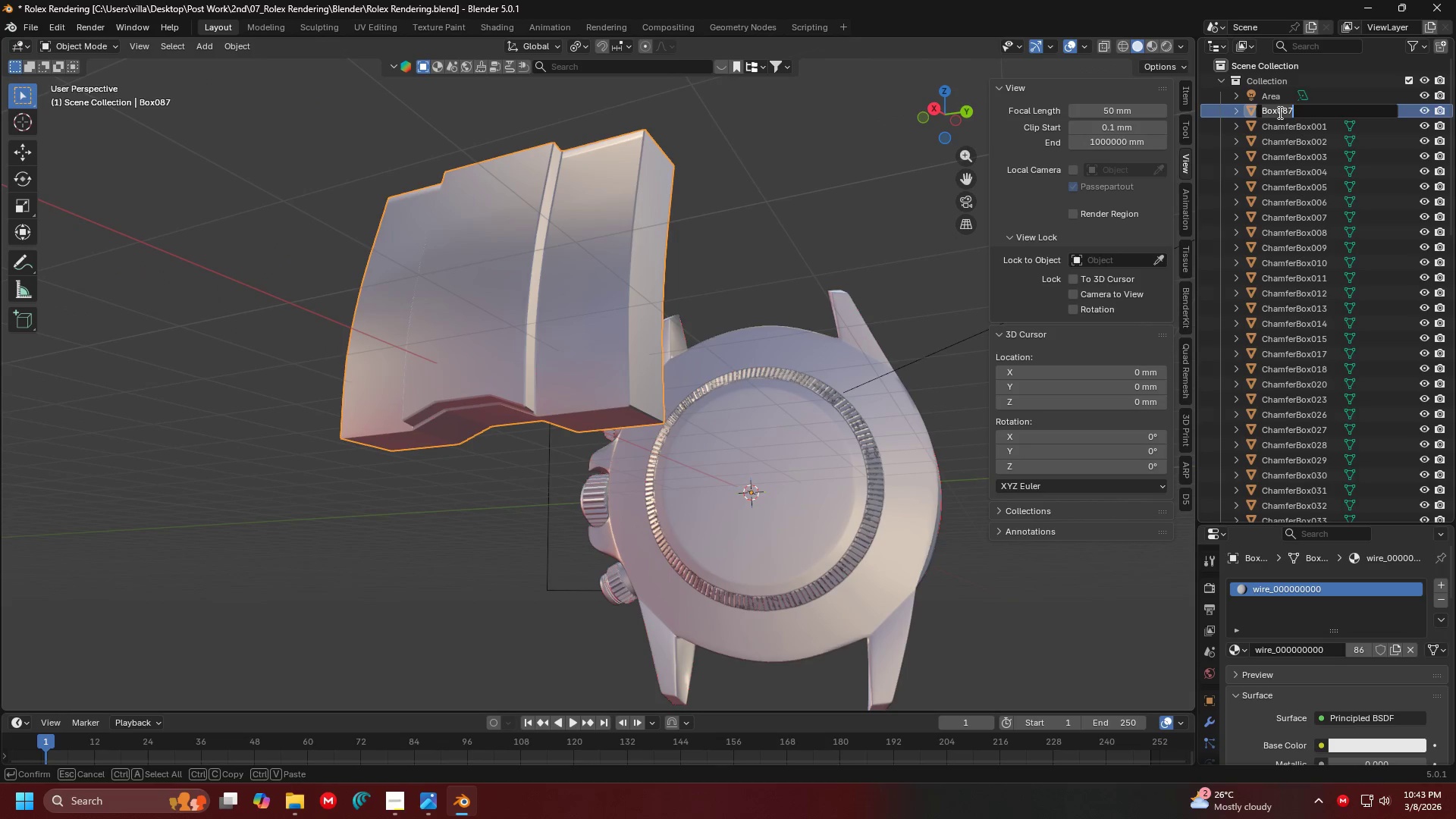 
type(Lock 2)
 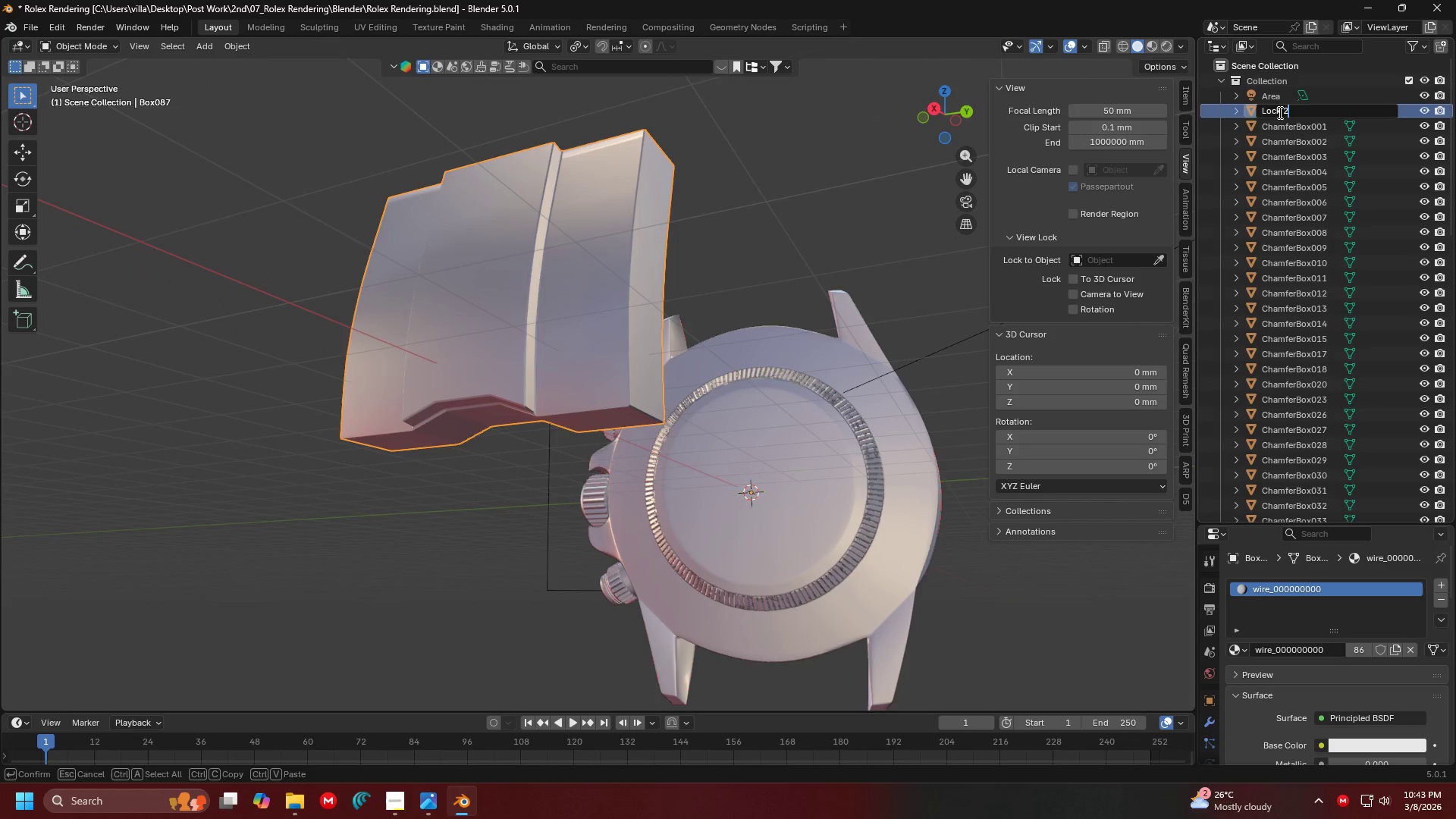 
key(Enter)
 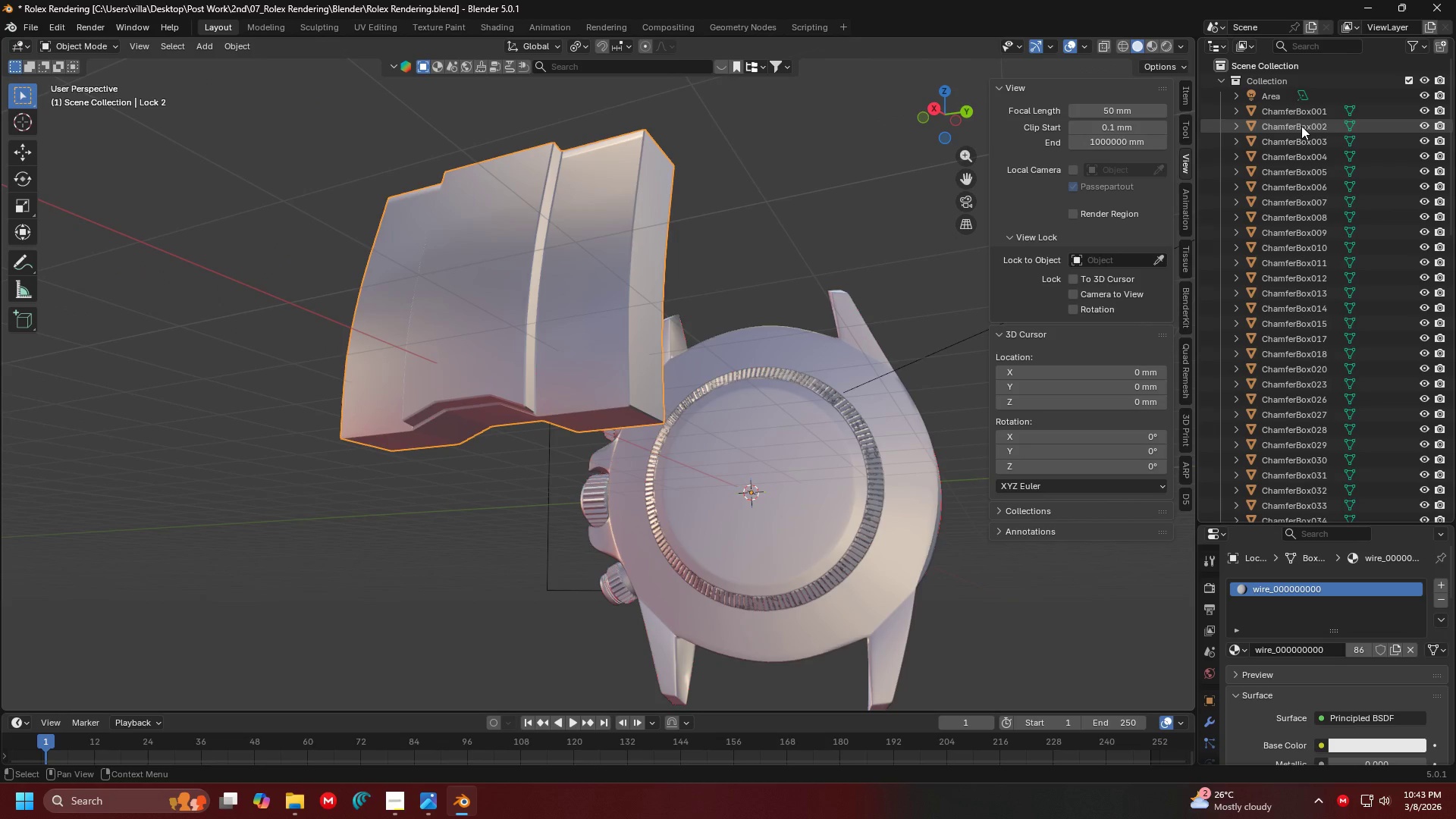 
scroll: coordinate [1327, 301], scroll_direction: down, amount: 21.0
 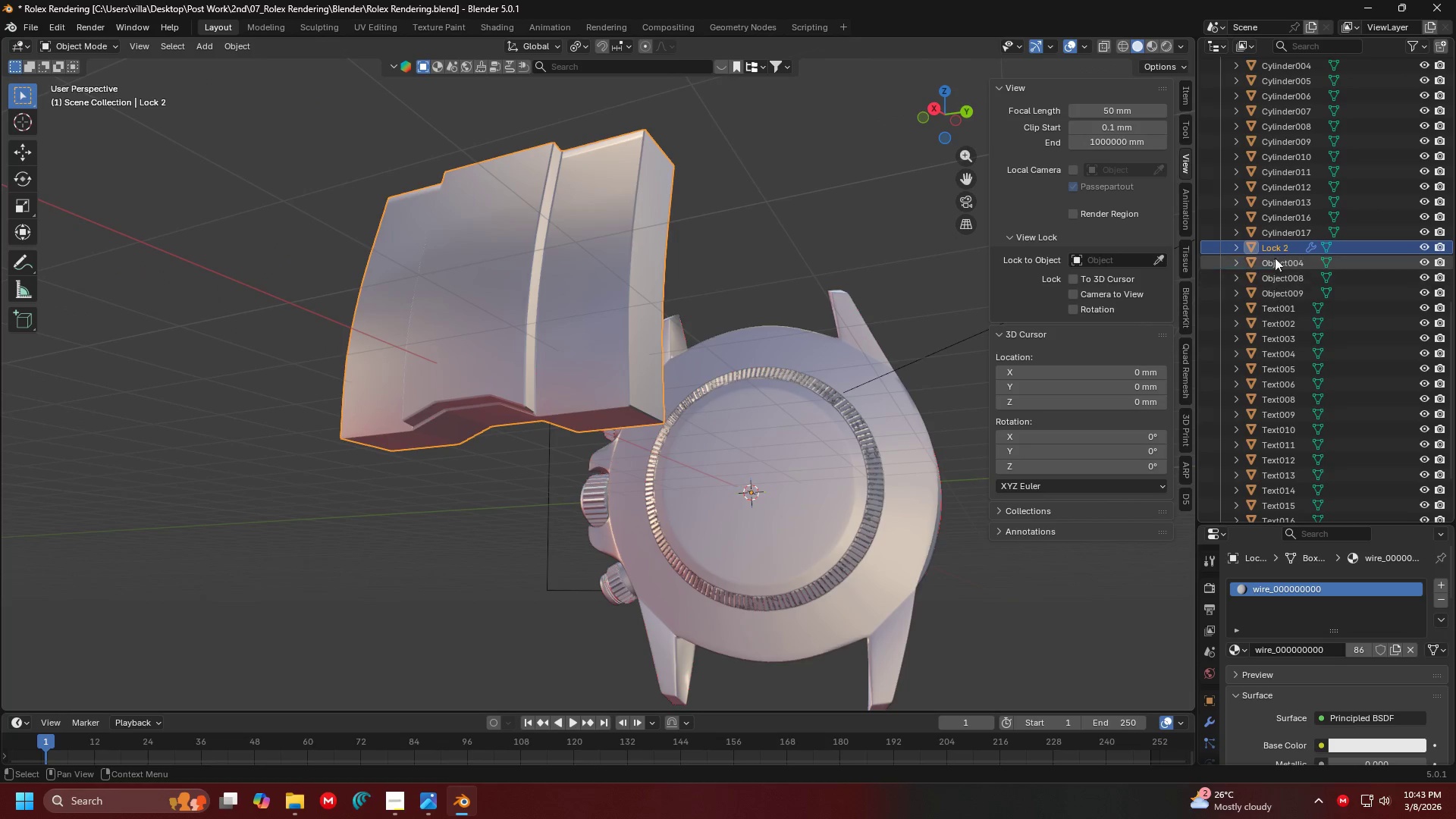 
left_click_drag(start_coordinate=[1275, 250], to_coordinate=[1282, 500])
 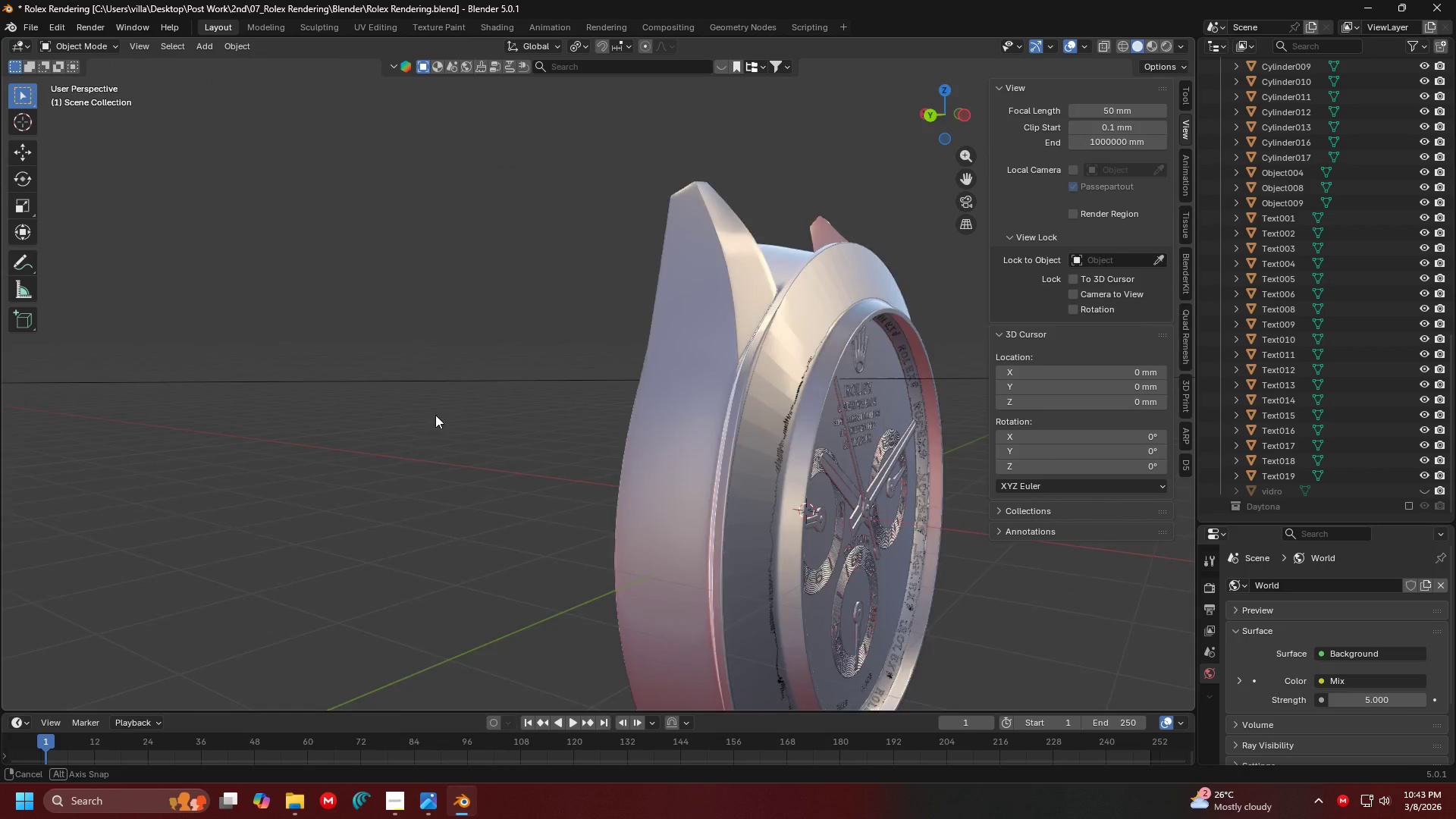 
key(Shift+ShiftLeft)
 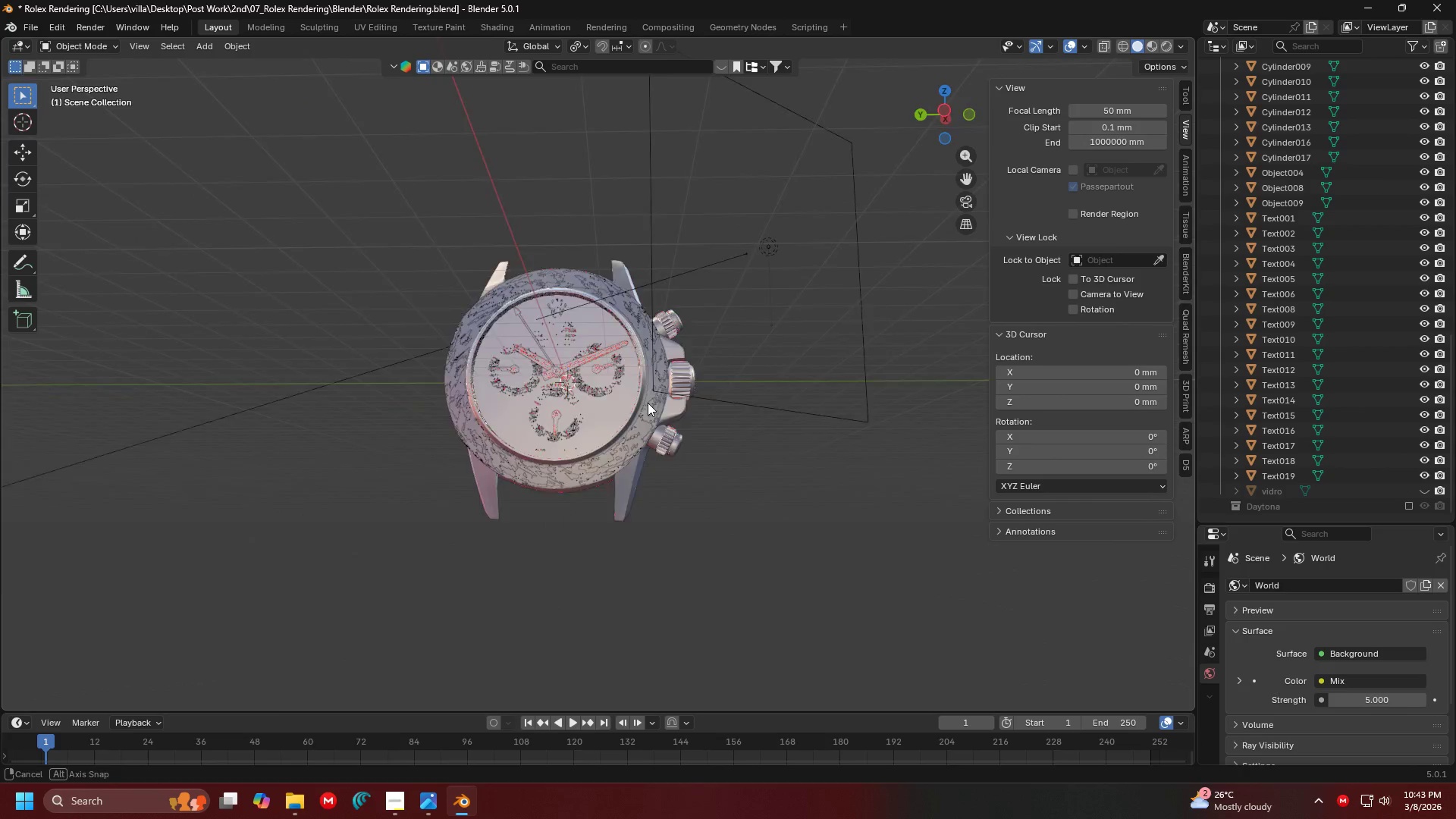 
scroll: coordinate [672, 438], scroll_direction: down, amount: 4.0
 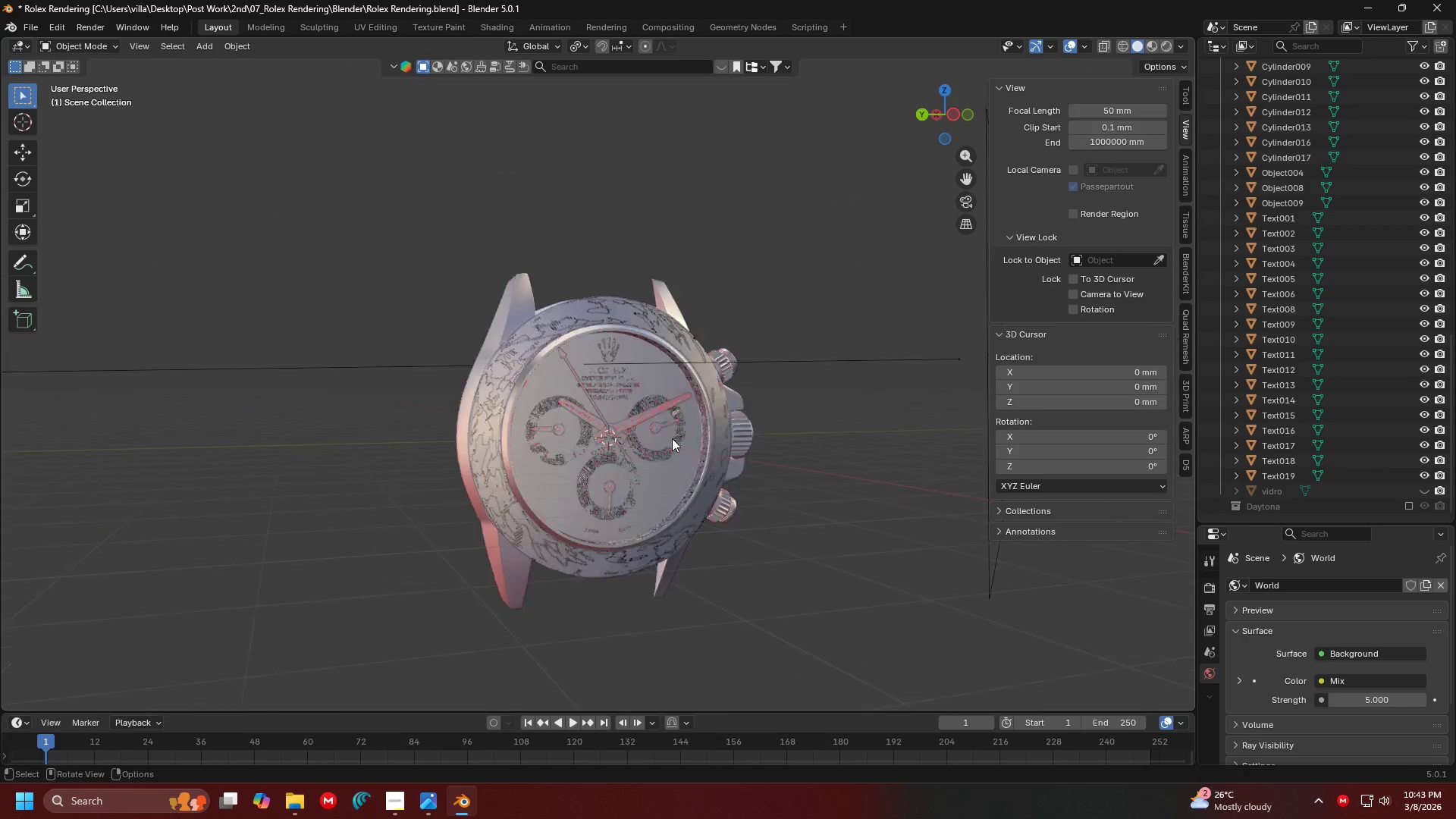 
key(Shift+ShiftLeft)
 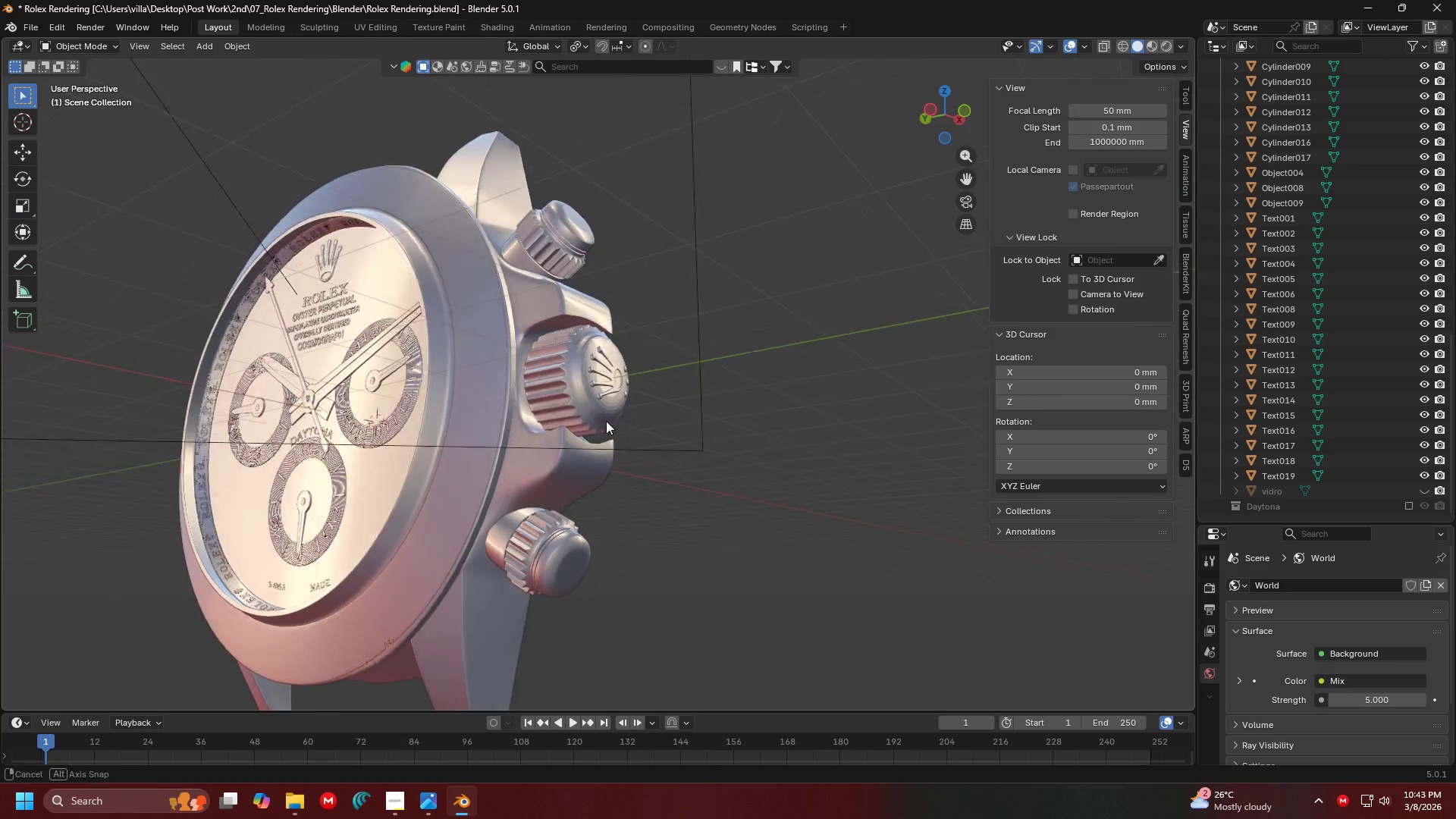 
scroll: coordinate [631, 424], scroll_direction: up, amount: 6.0
 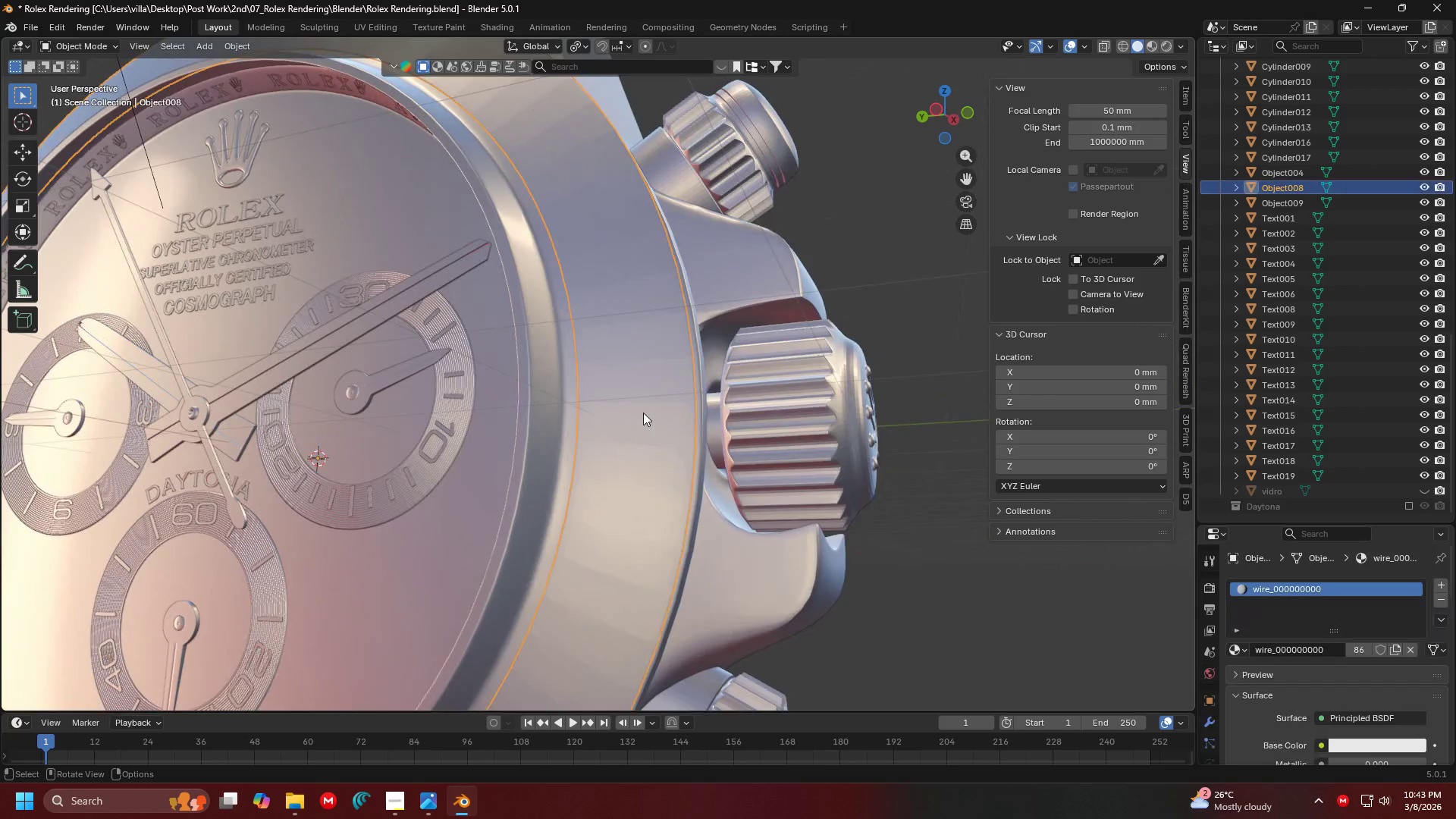 
key(Shift+ShiftLeft)
 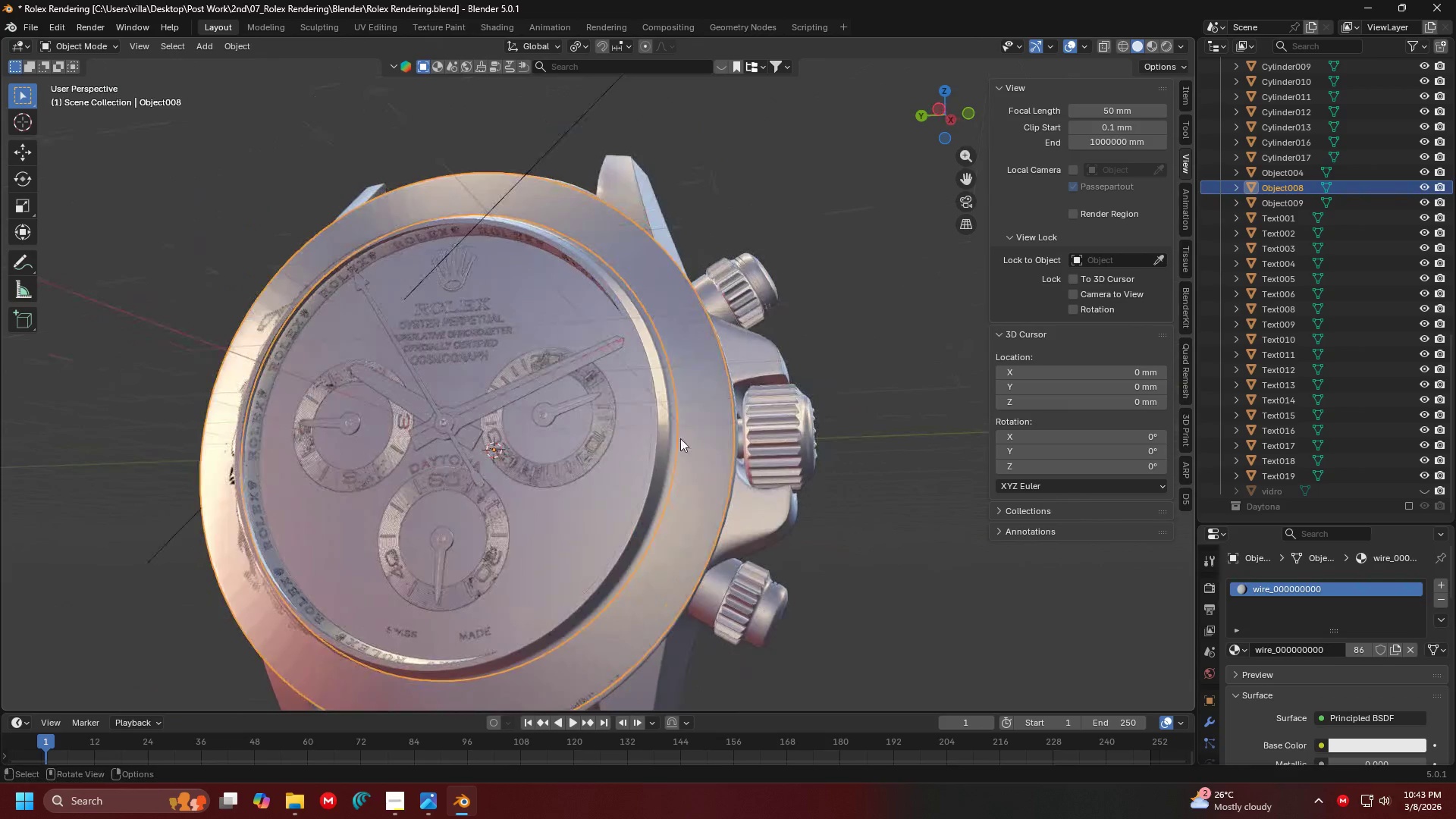 
scroll: coordinate [643, 413], scroll_direction: down, amount: 2.0
 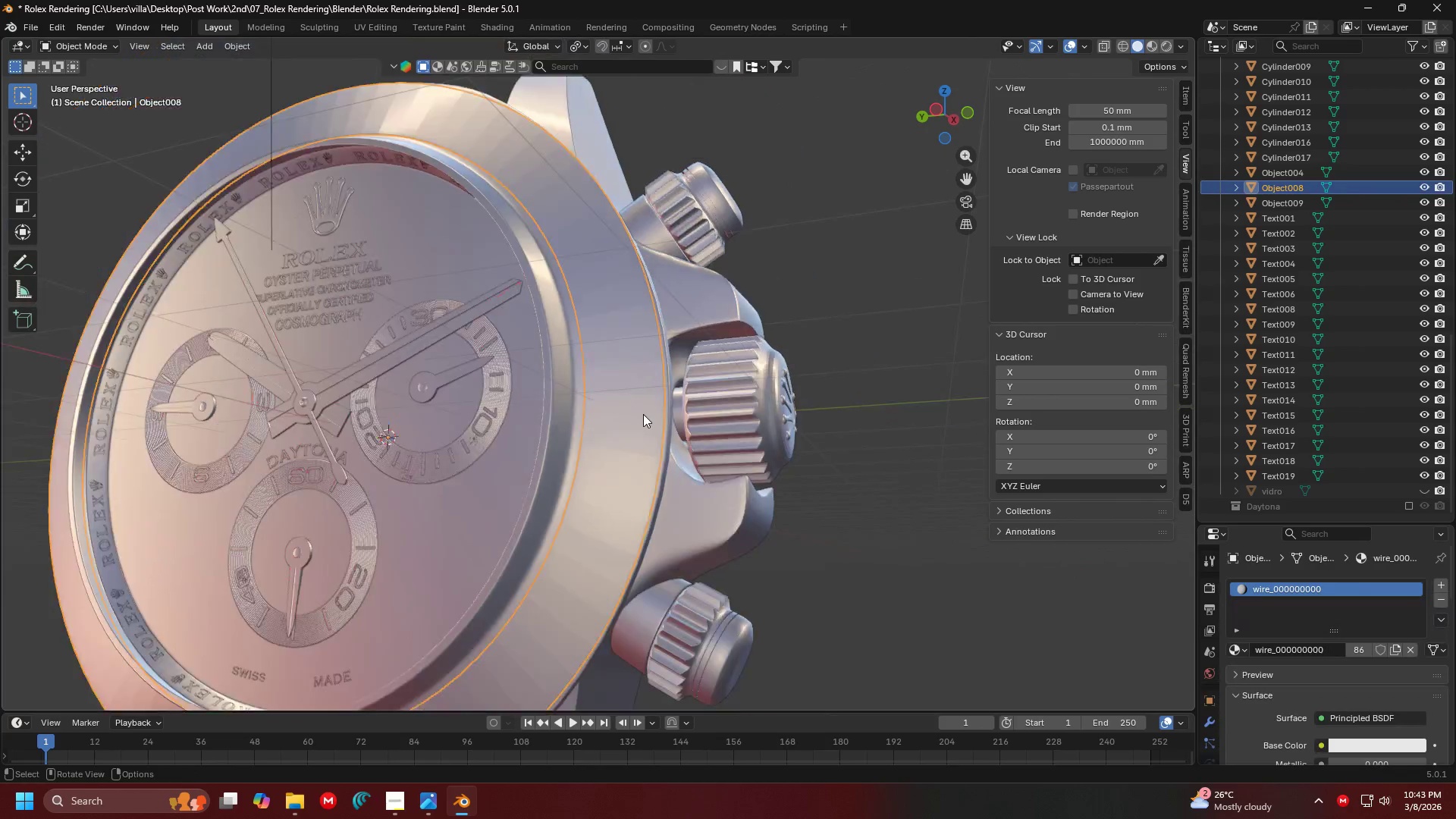 
key(G)
 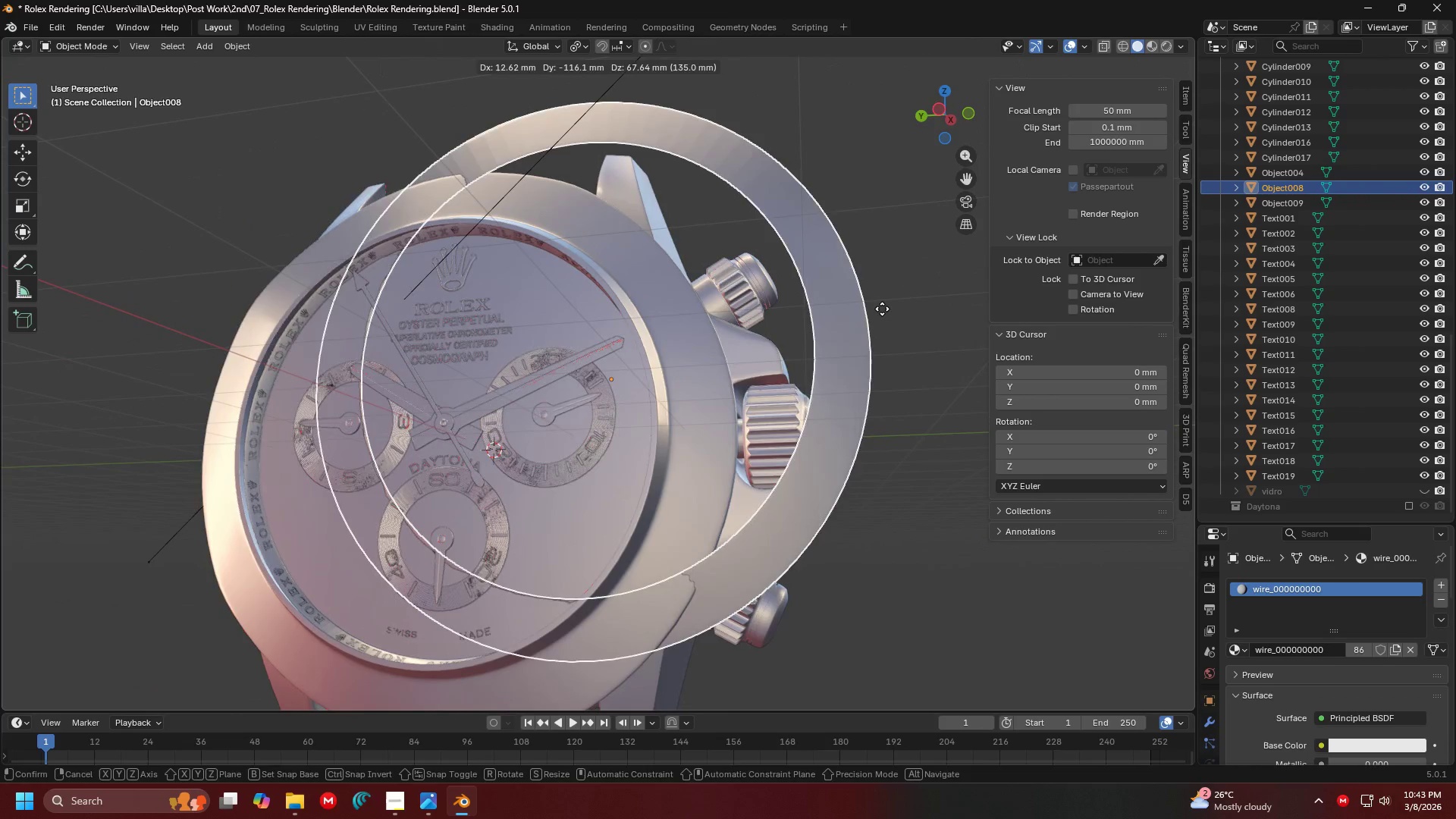 
key(Escape)
 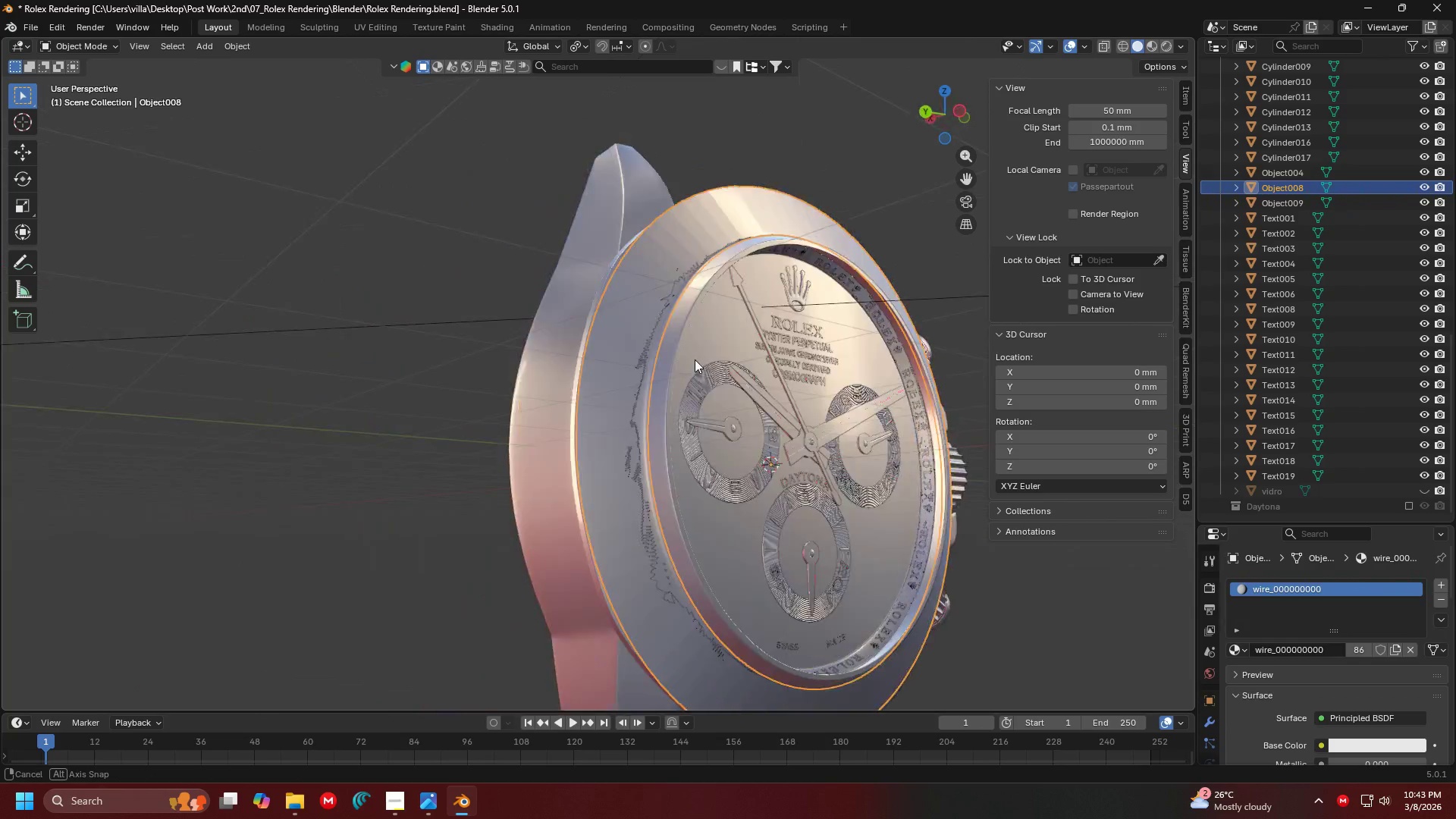 
key(Shift+ShiftLeft)
 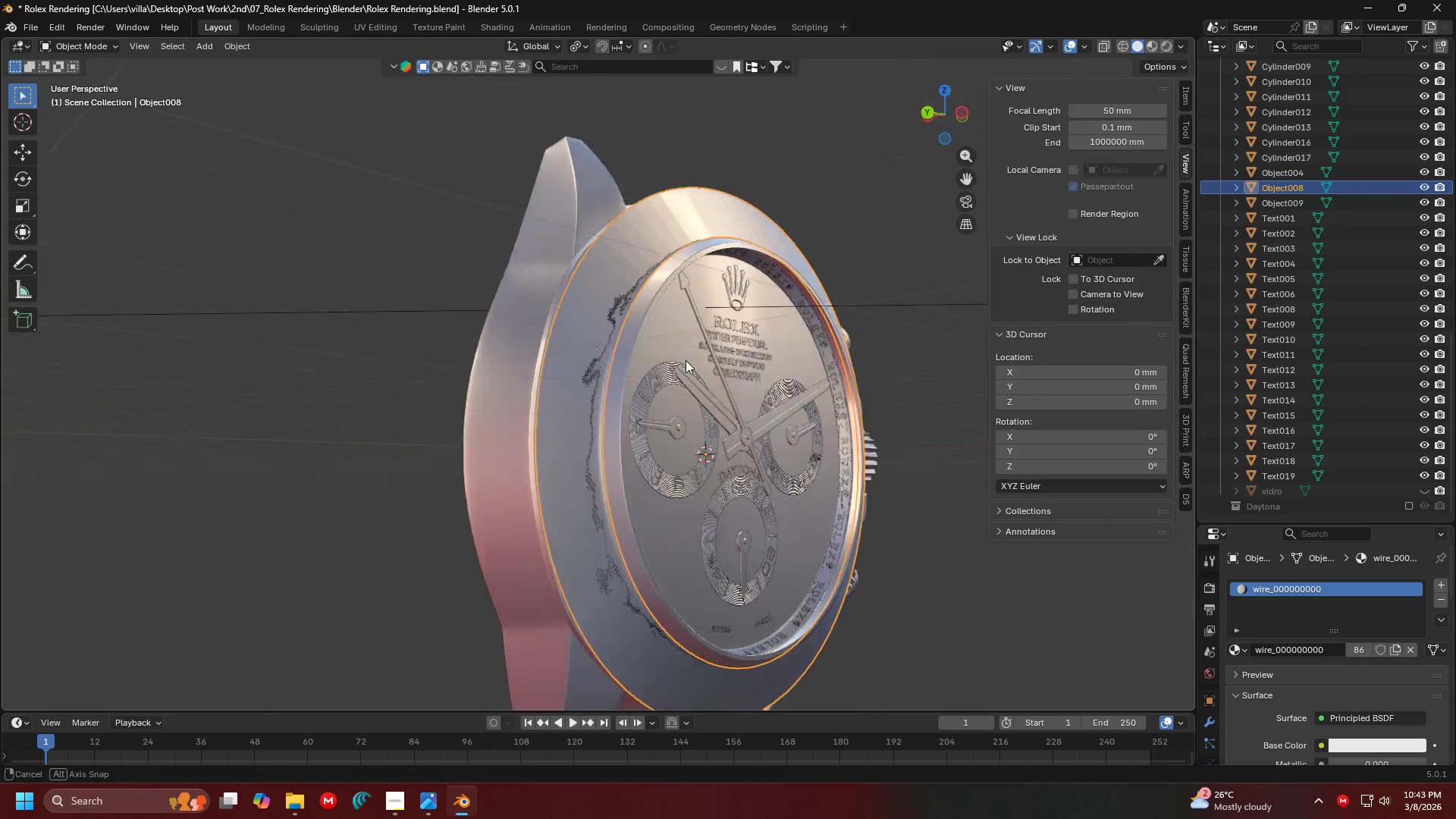 
key(Control+S)
 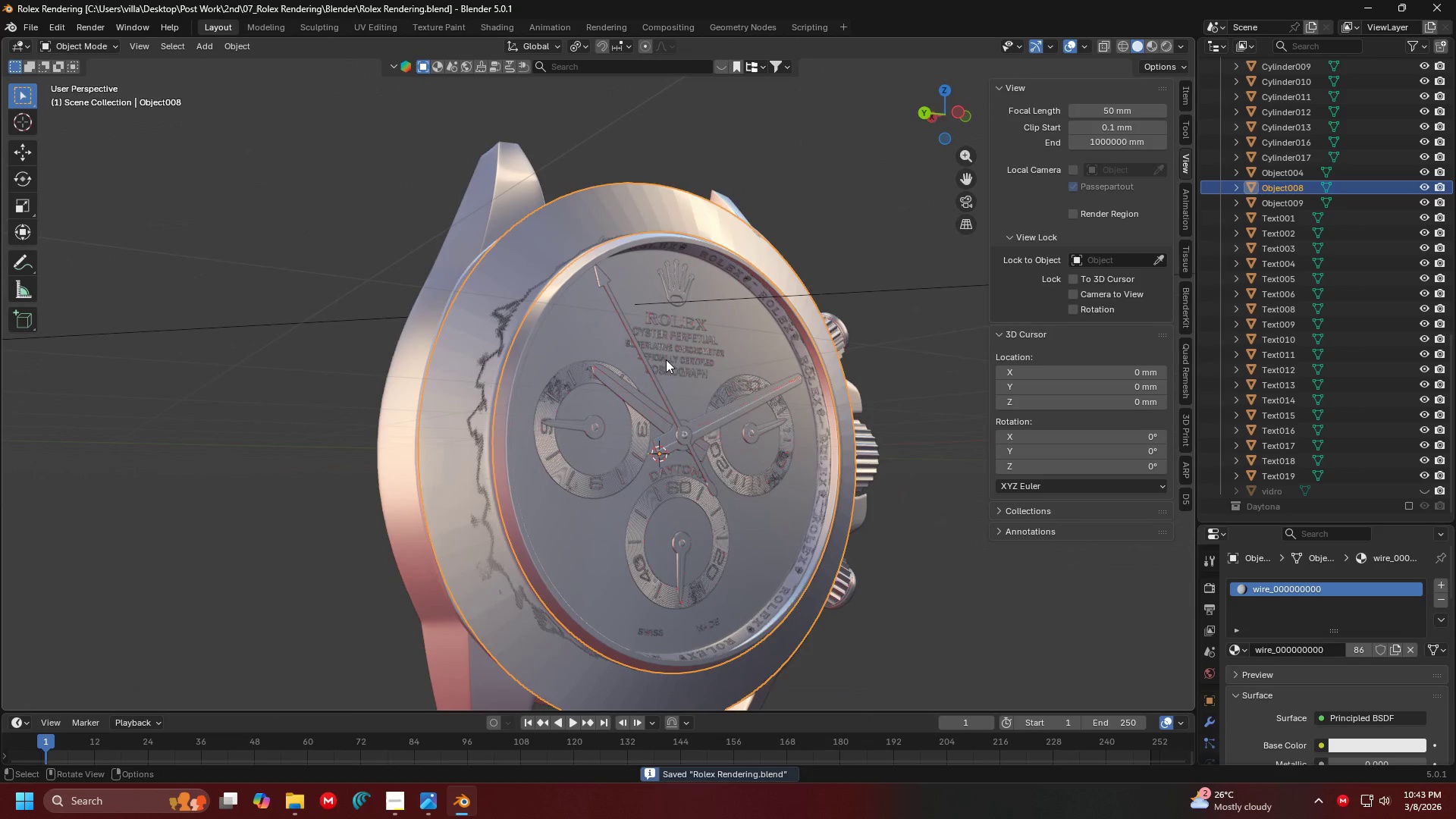 
key(Alt+Tab)
 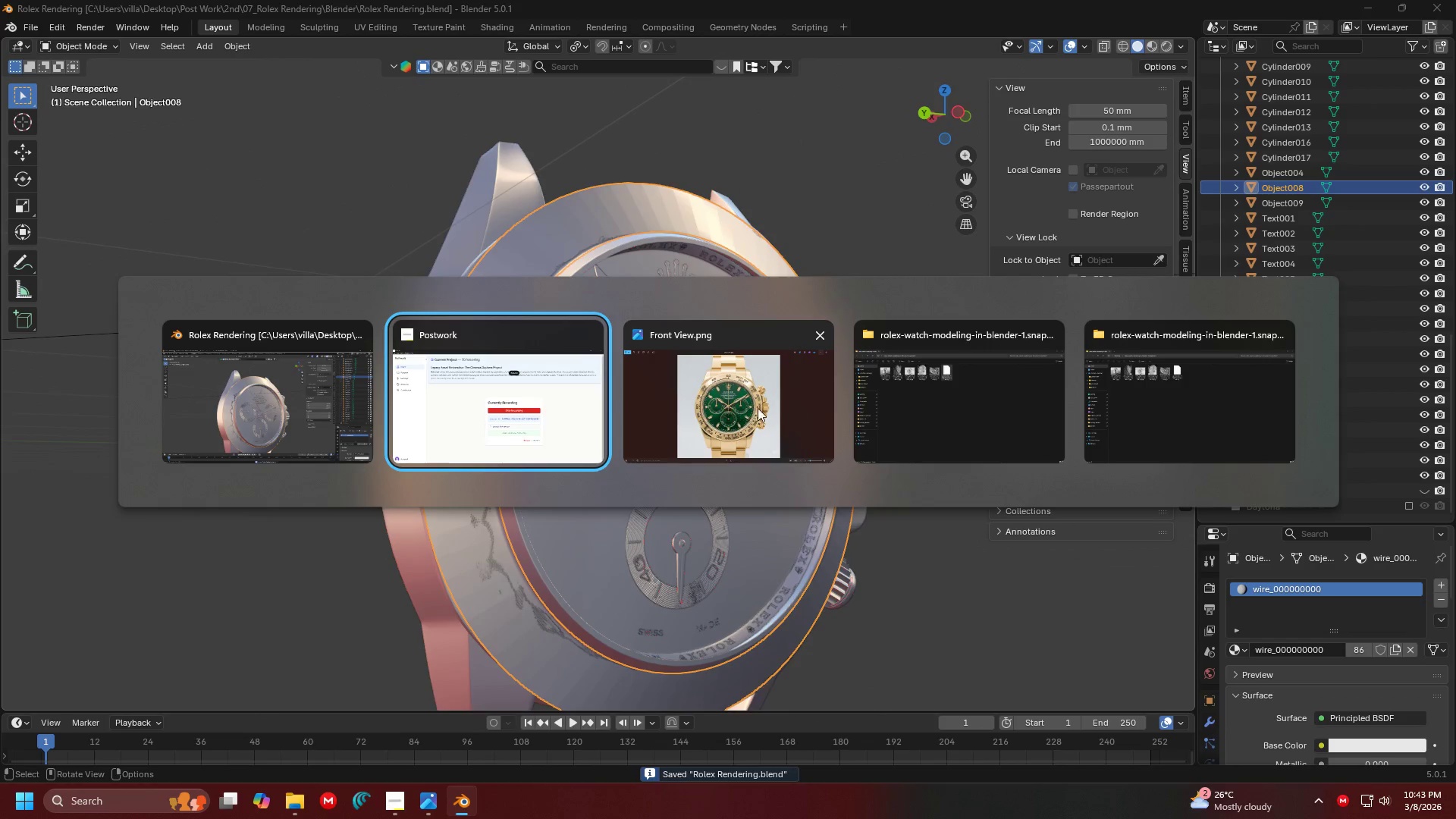 
left_click([941, 394])
 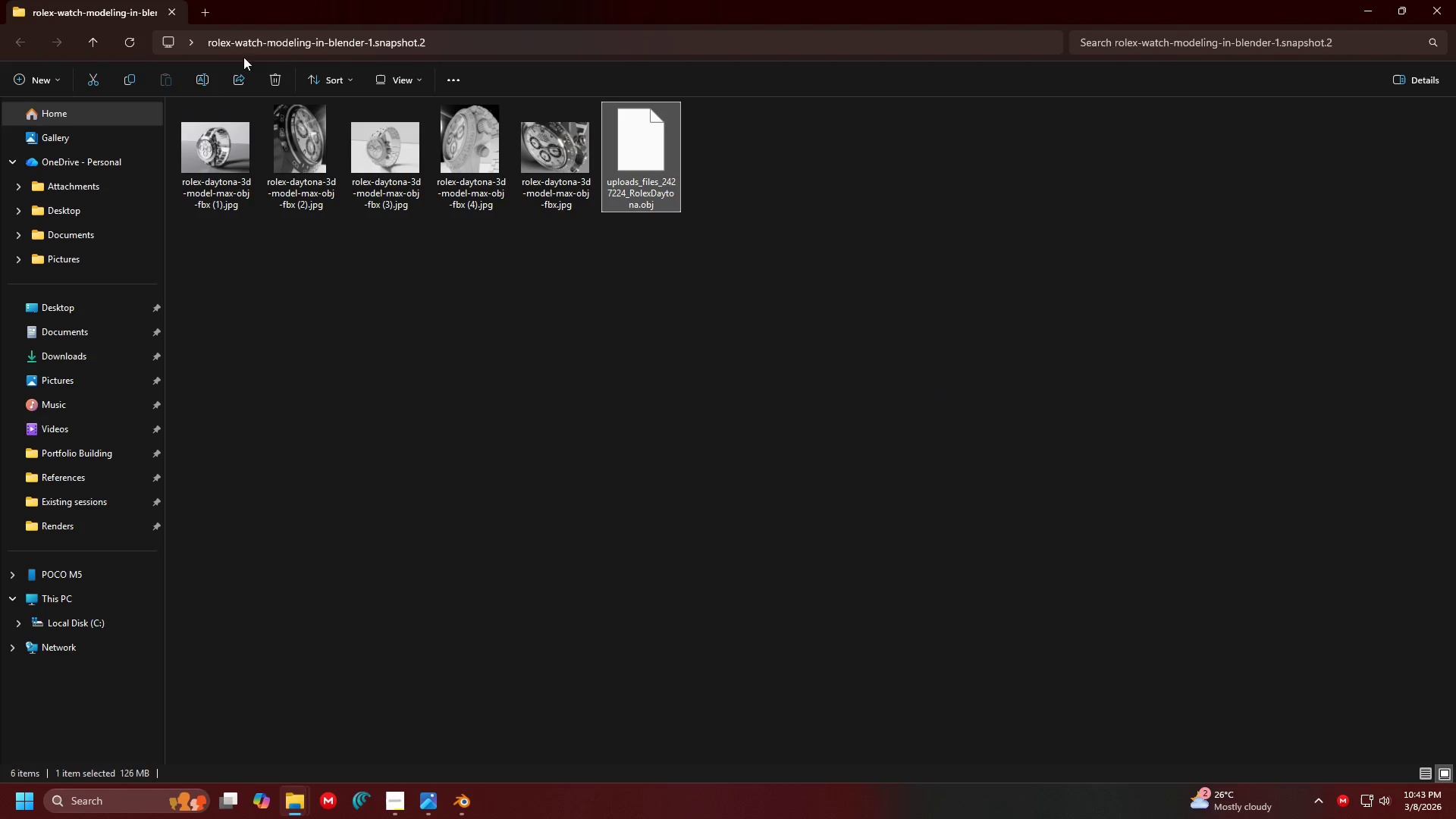 
left_click([70, 221])
 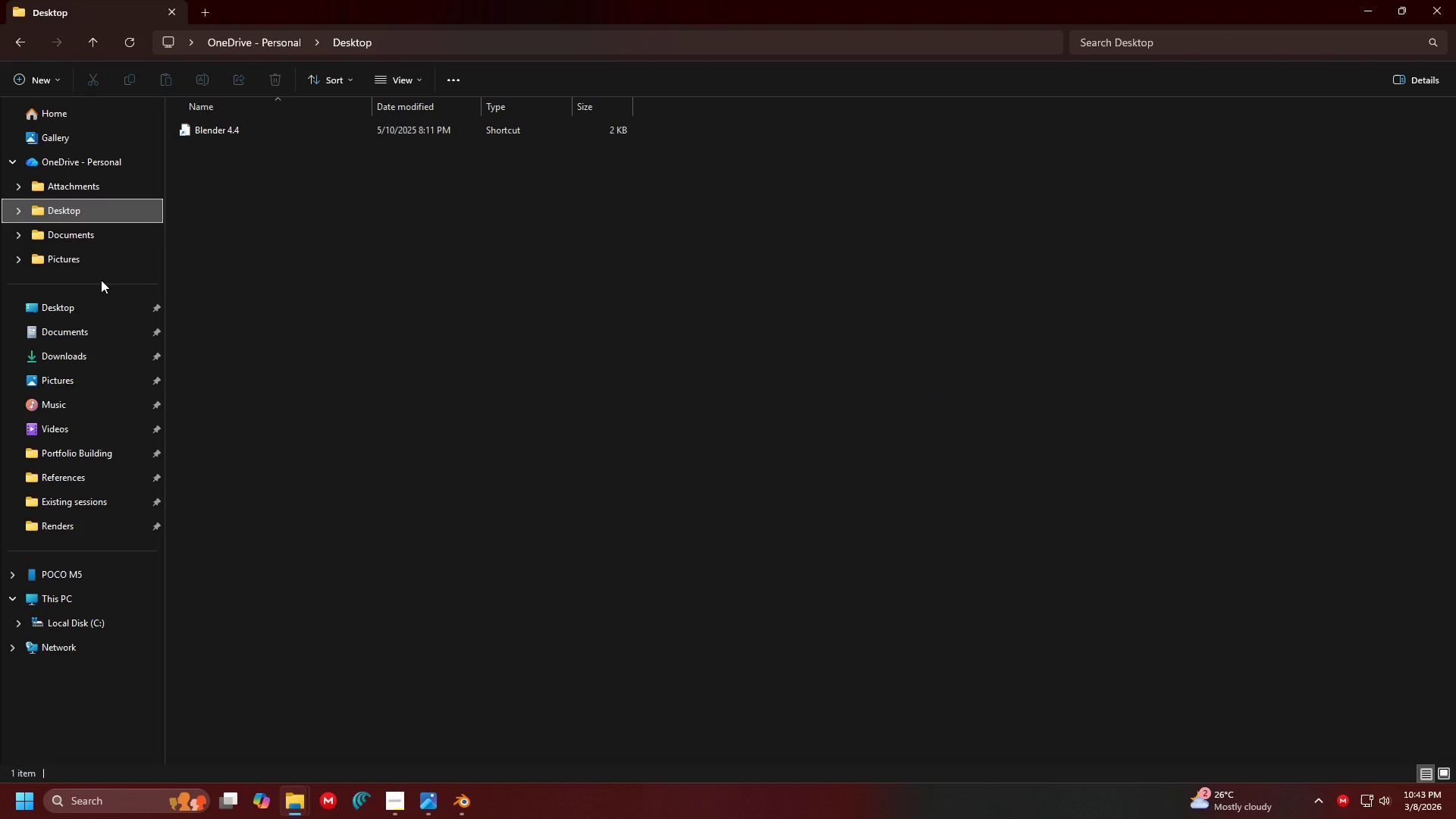 
left_click([83, 307])
 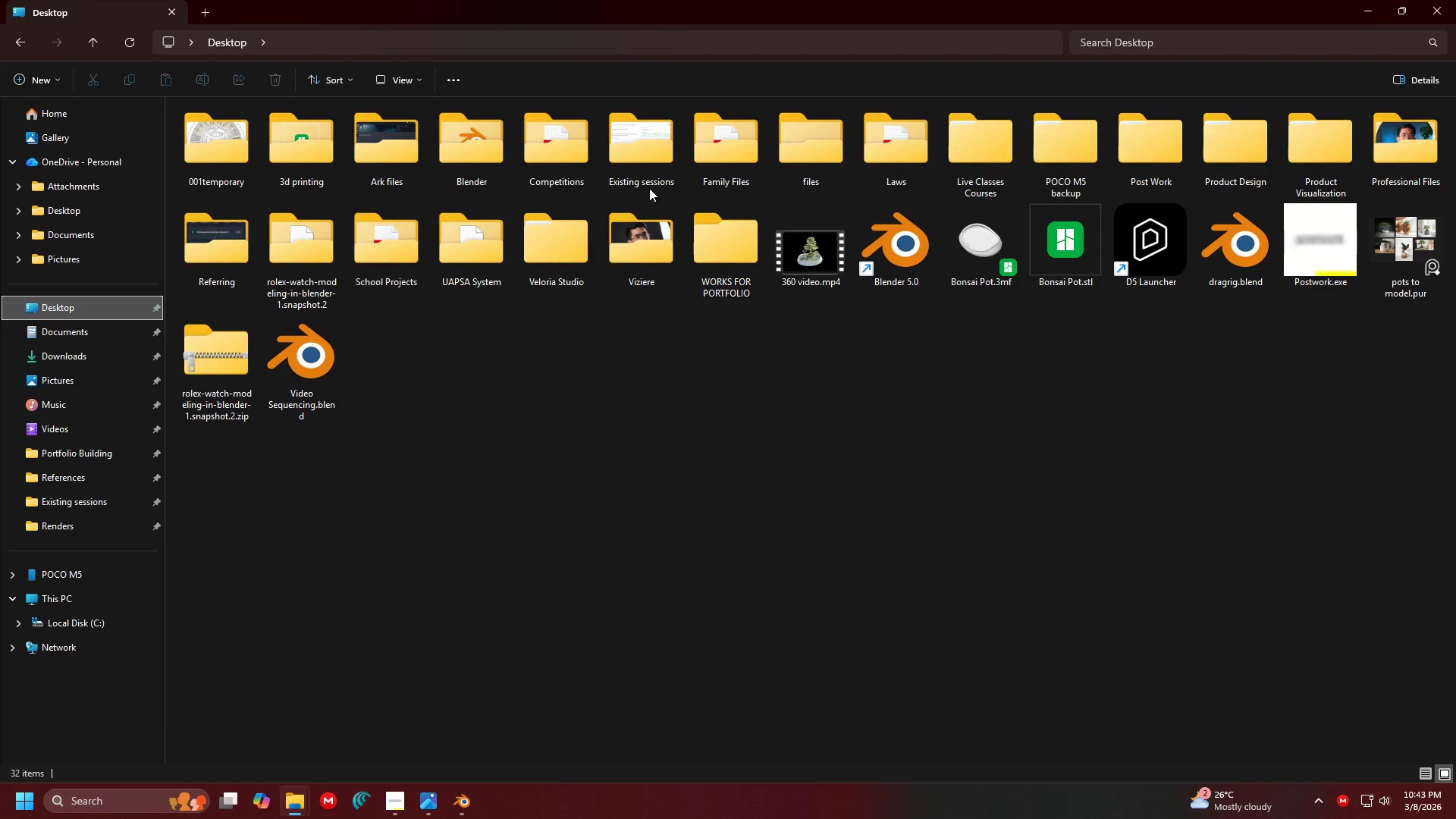 
double_click([1241, 146])
 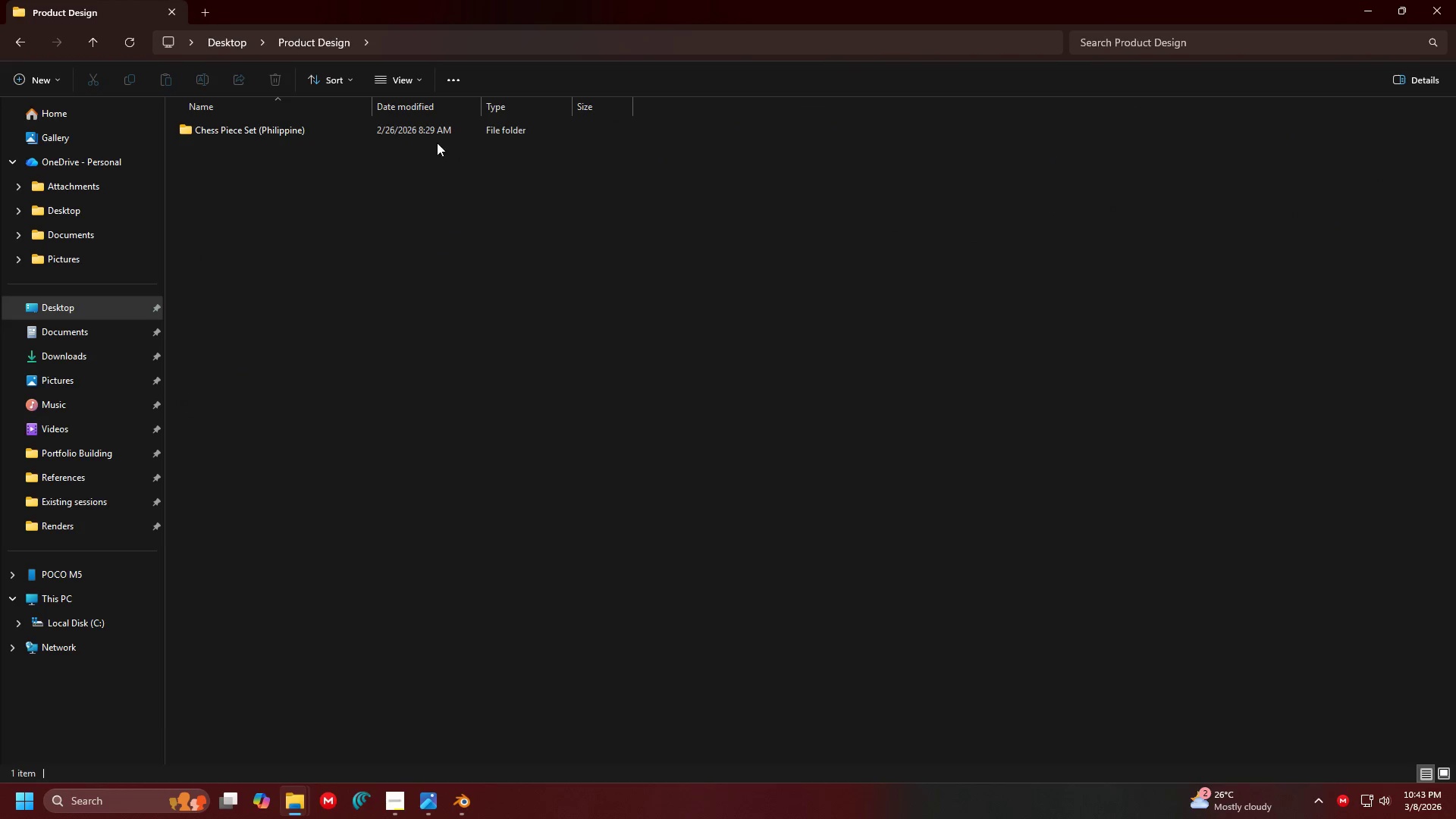 
 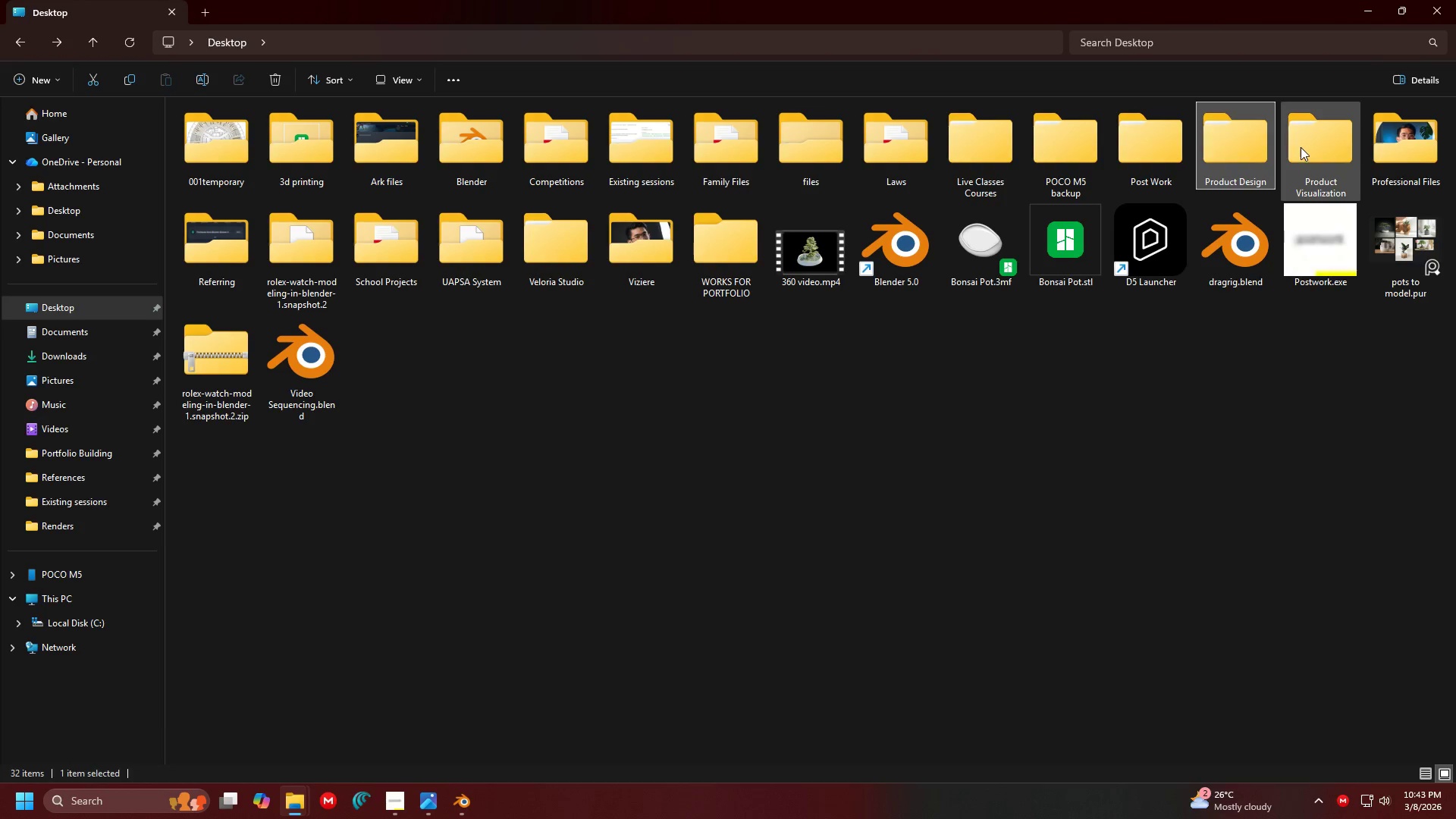 
double_click([1301, 147])
 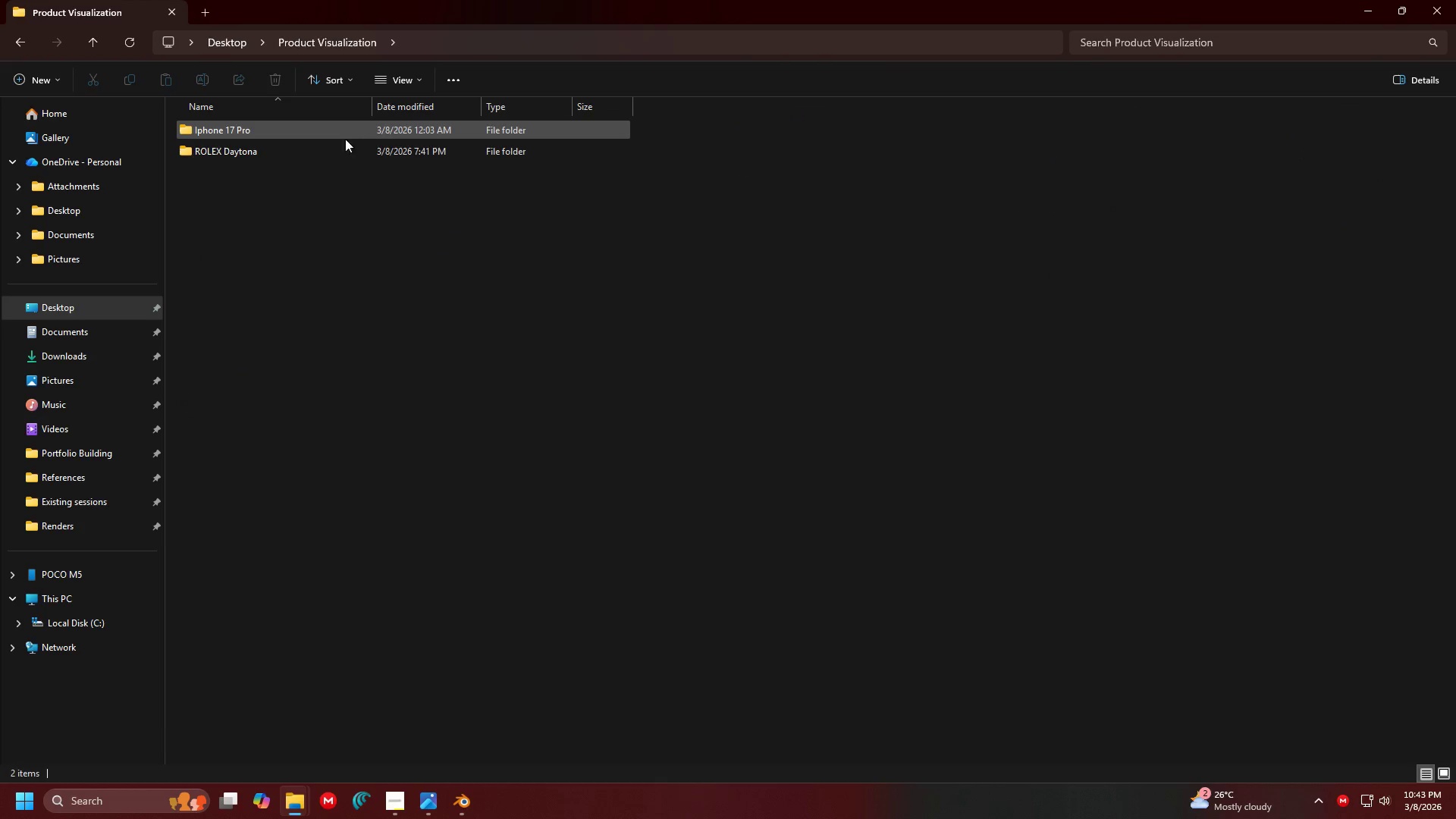 
double_click([345, 148])
 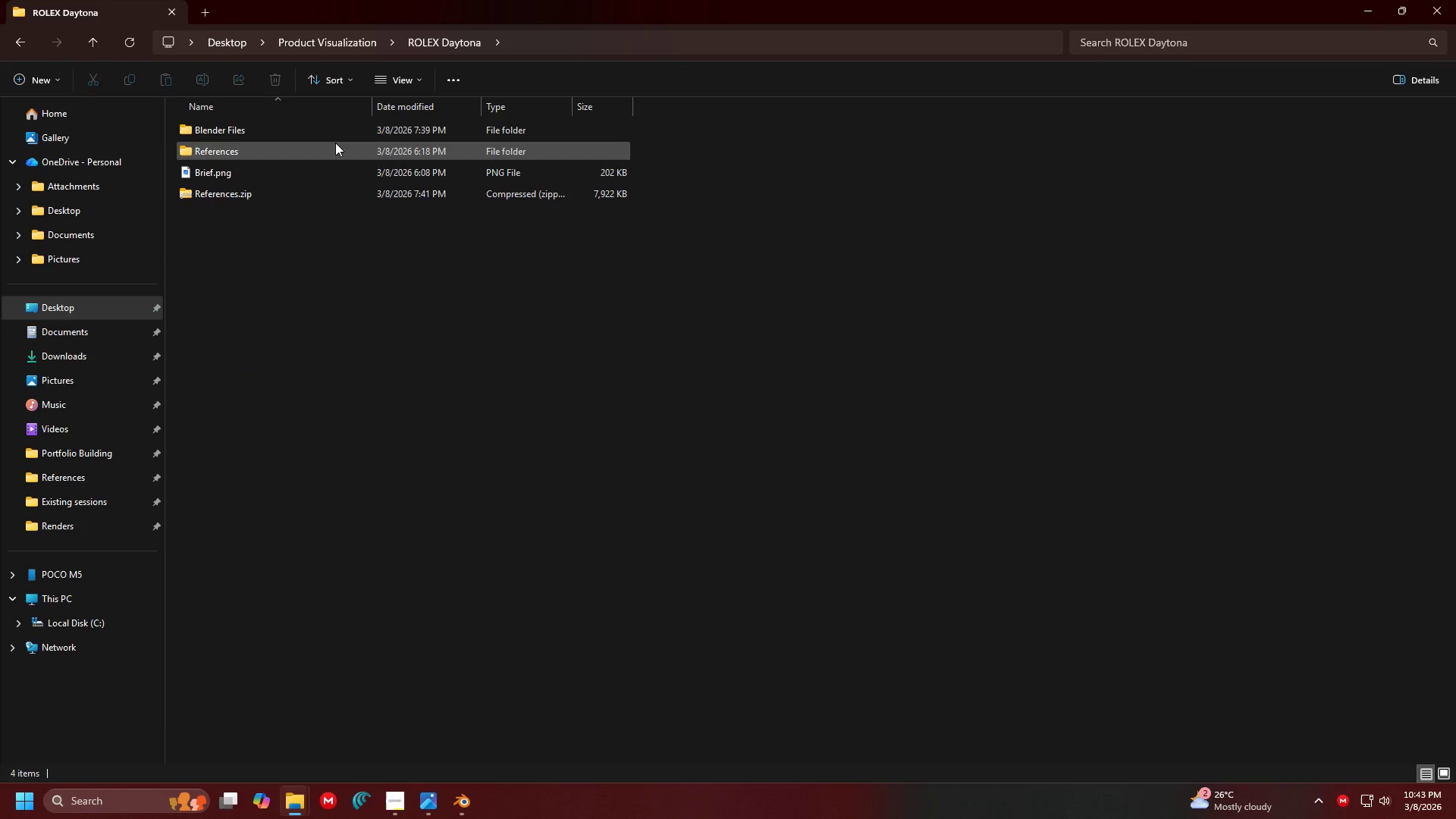 
double_click([338, 149])
 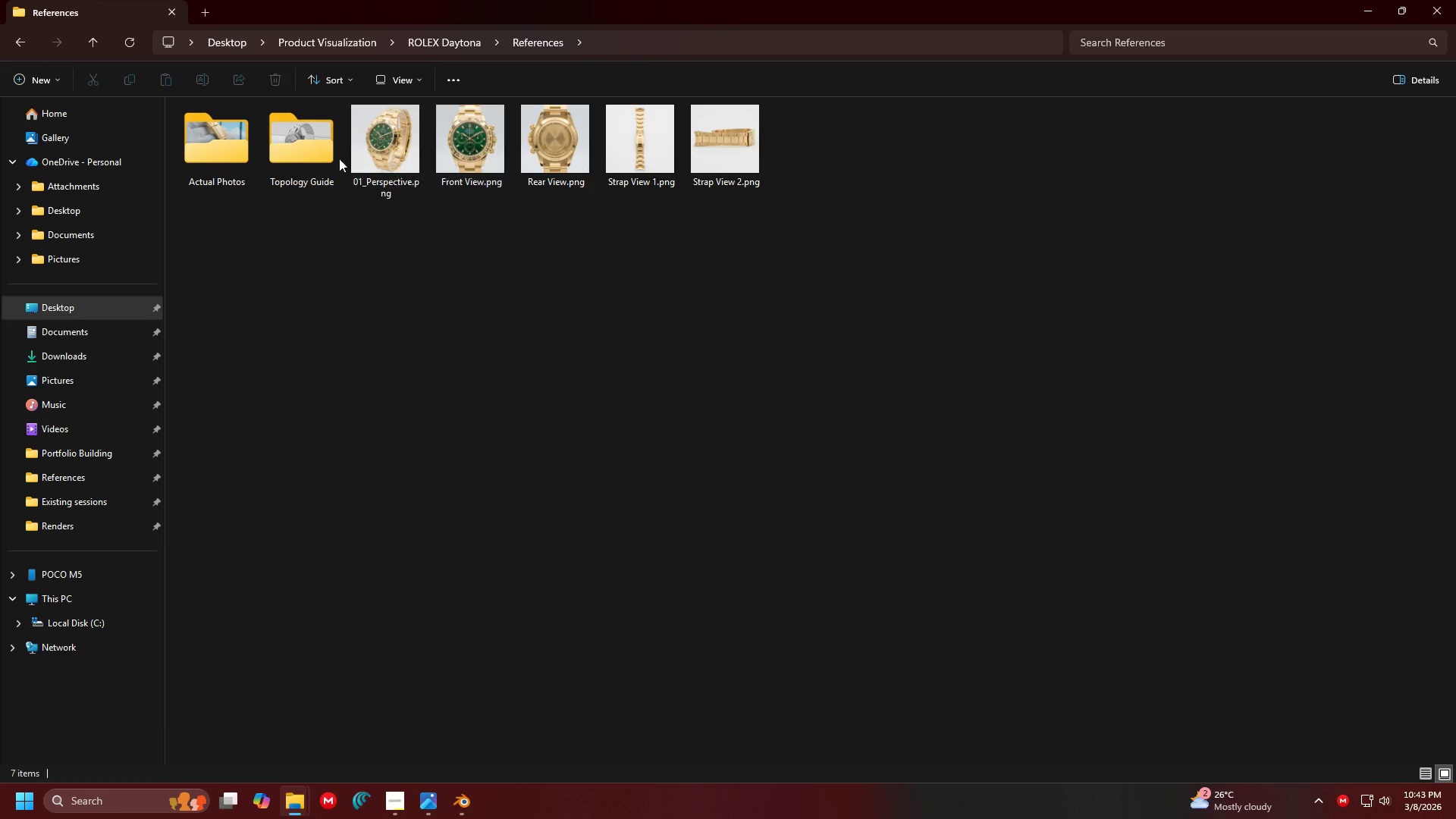 
double_click([240, 156])
 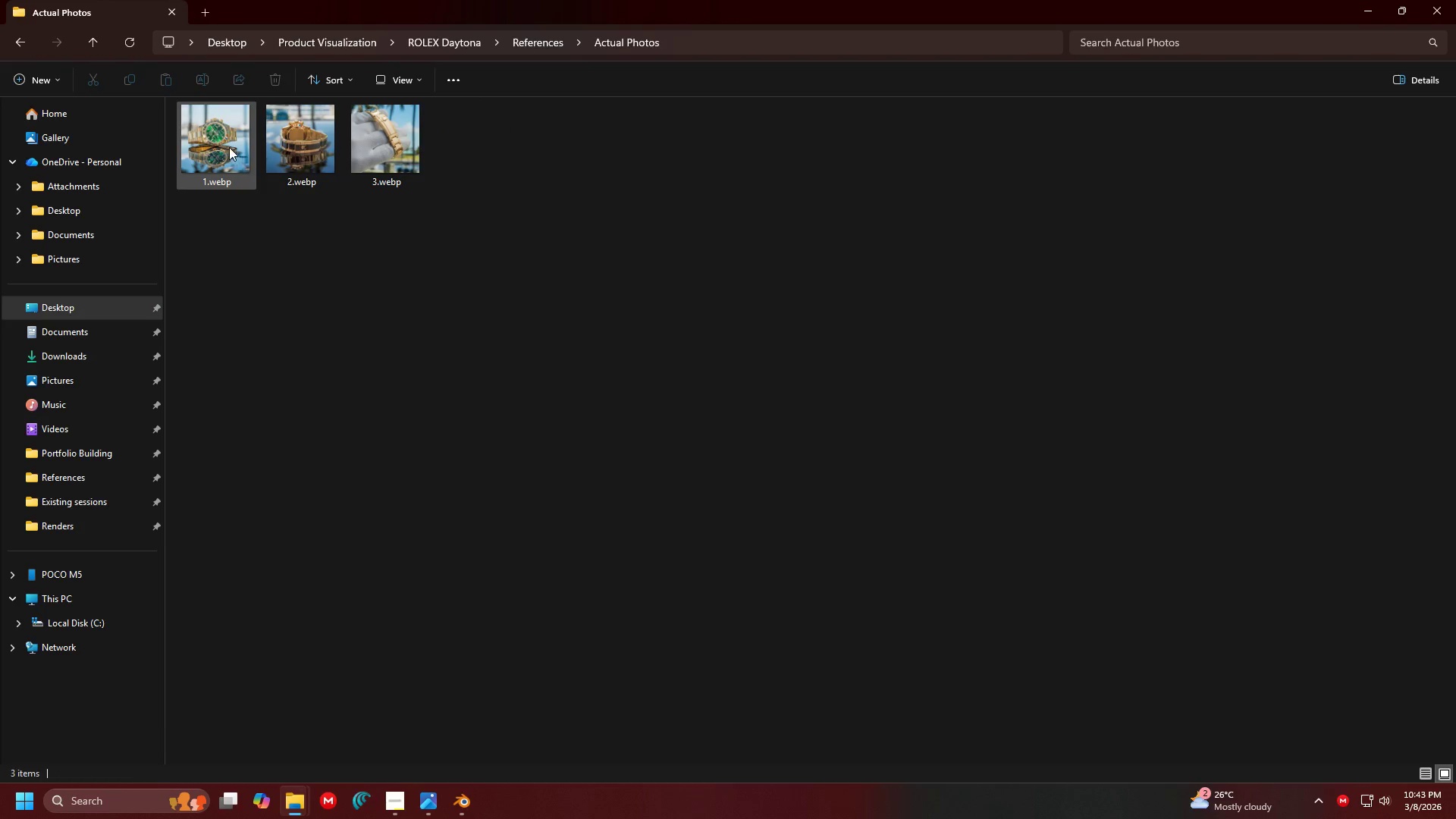 
double_click([229, 147])
 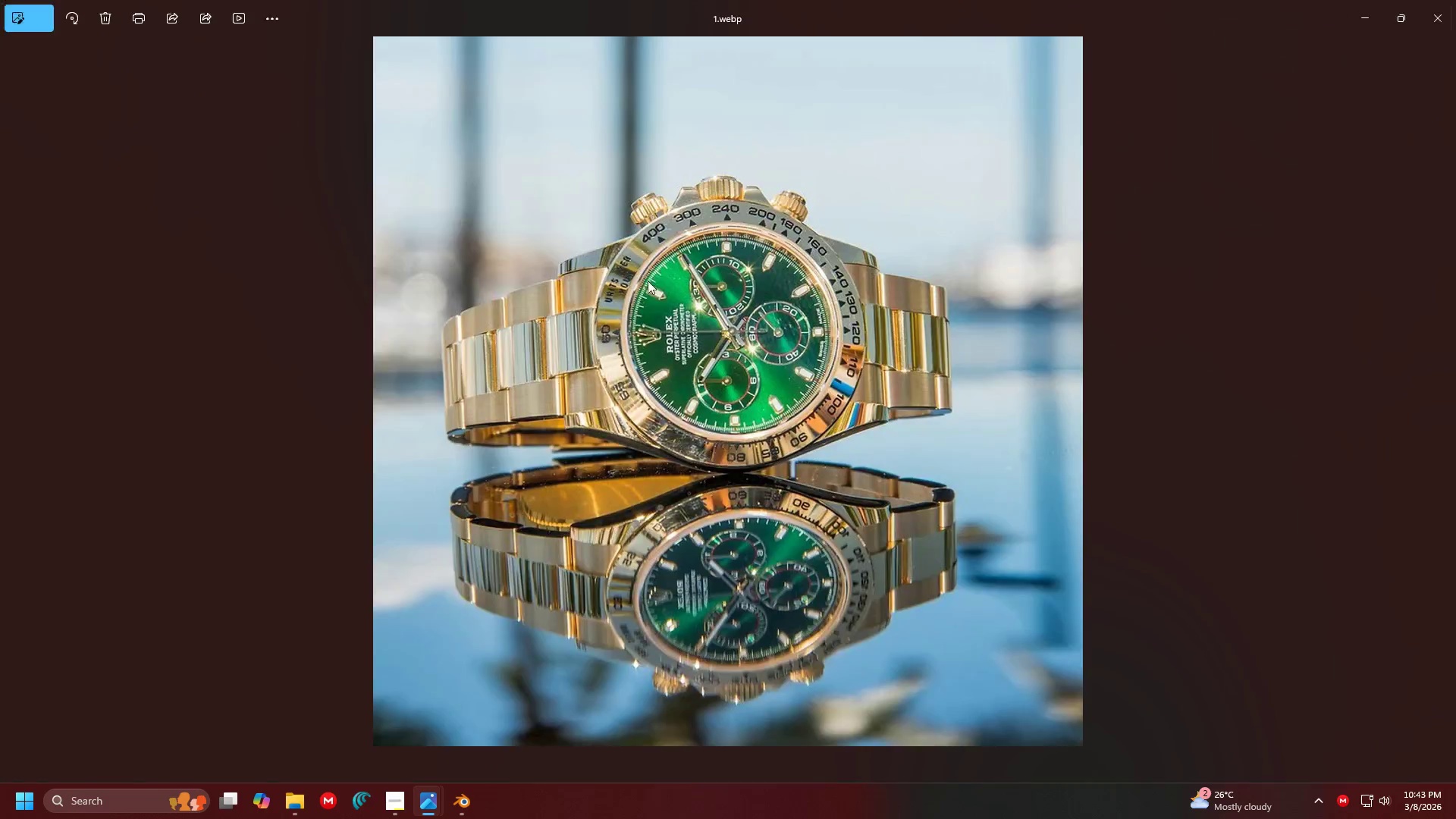 
scroll: coordinate [697, 259], scroll_direction: up, amount: 10.0
 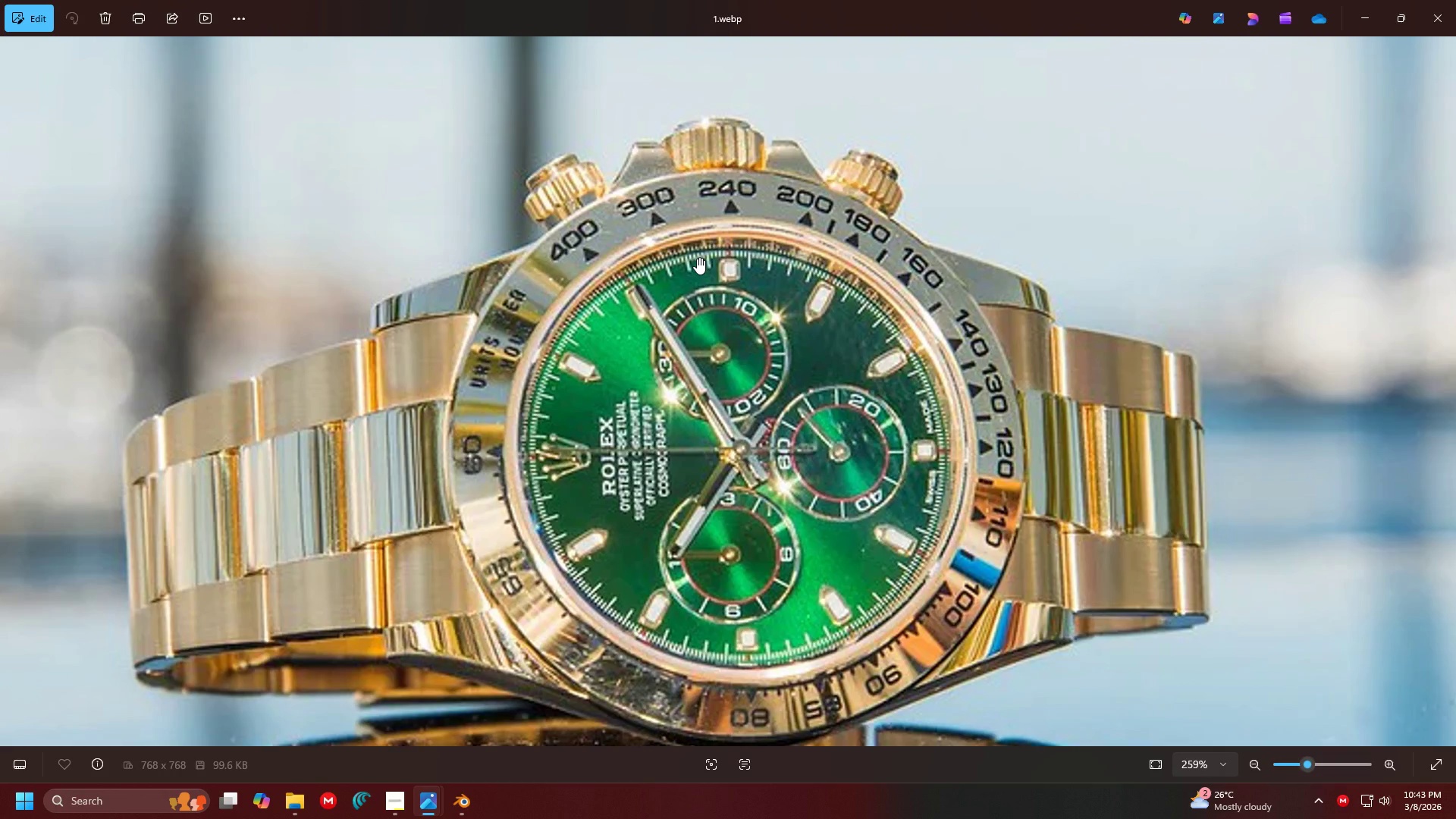 
left_click_drag(start_coordinate=[832, 393], to_coordinate=[880, 325])
 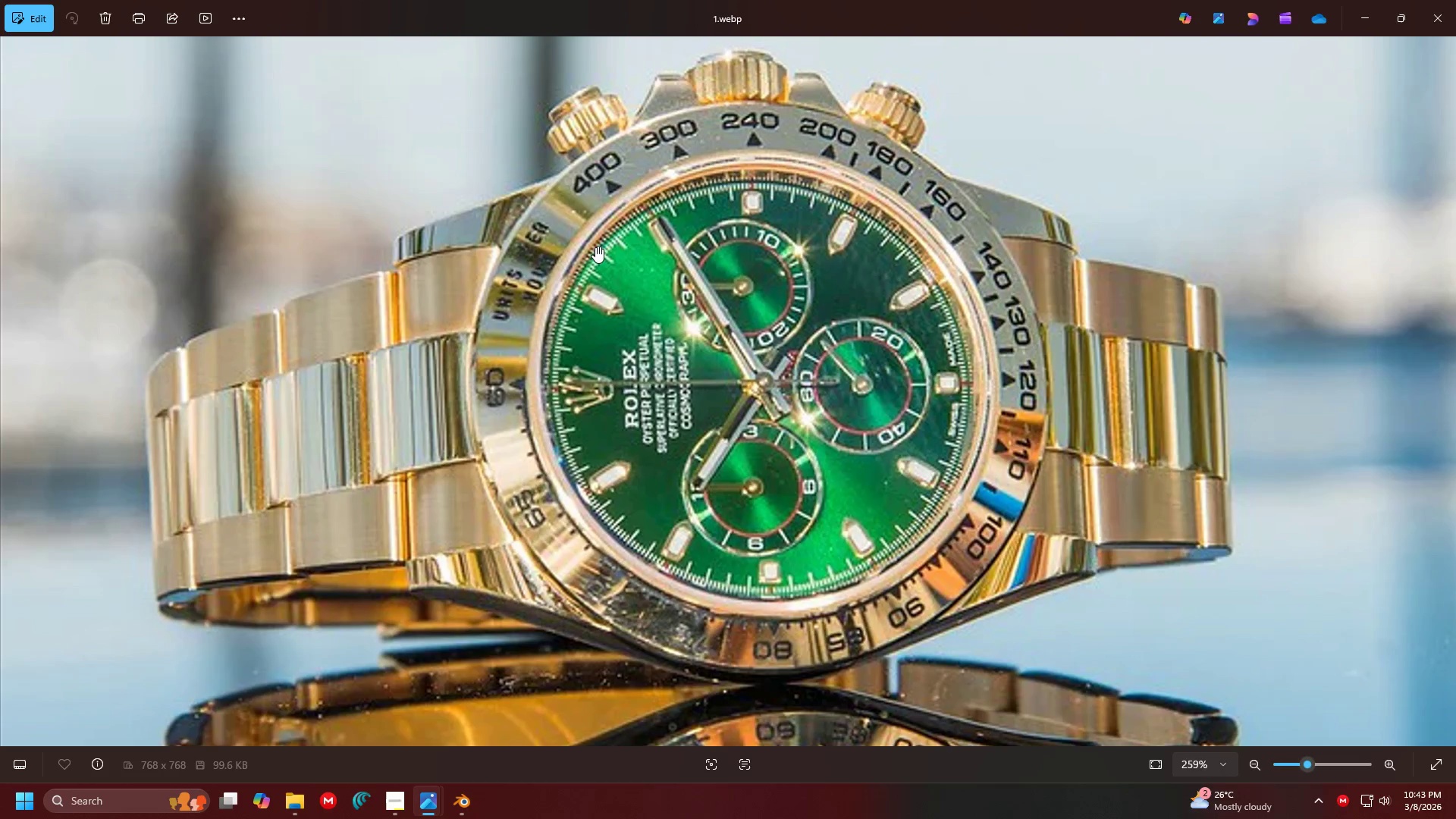 
left_click_drag(start_coordinate=[576, 279], to_coordinate=[551, 272])
 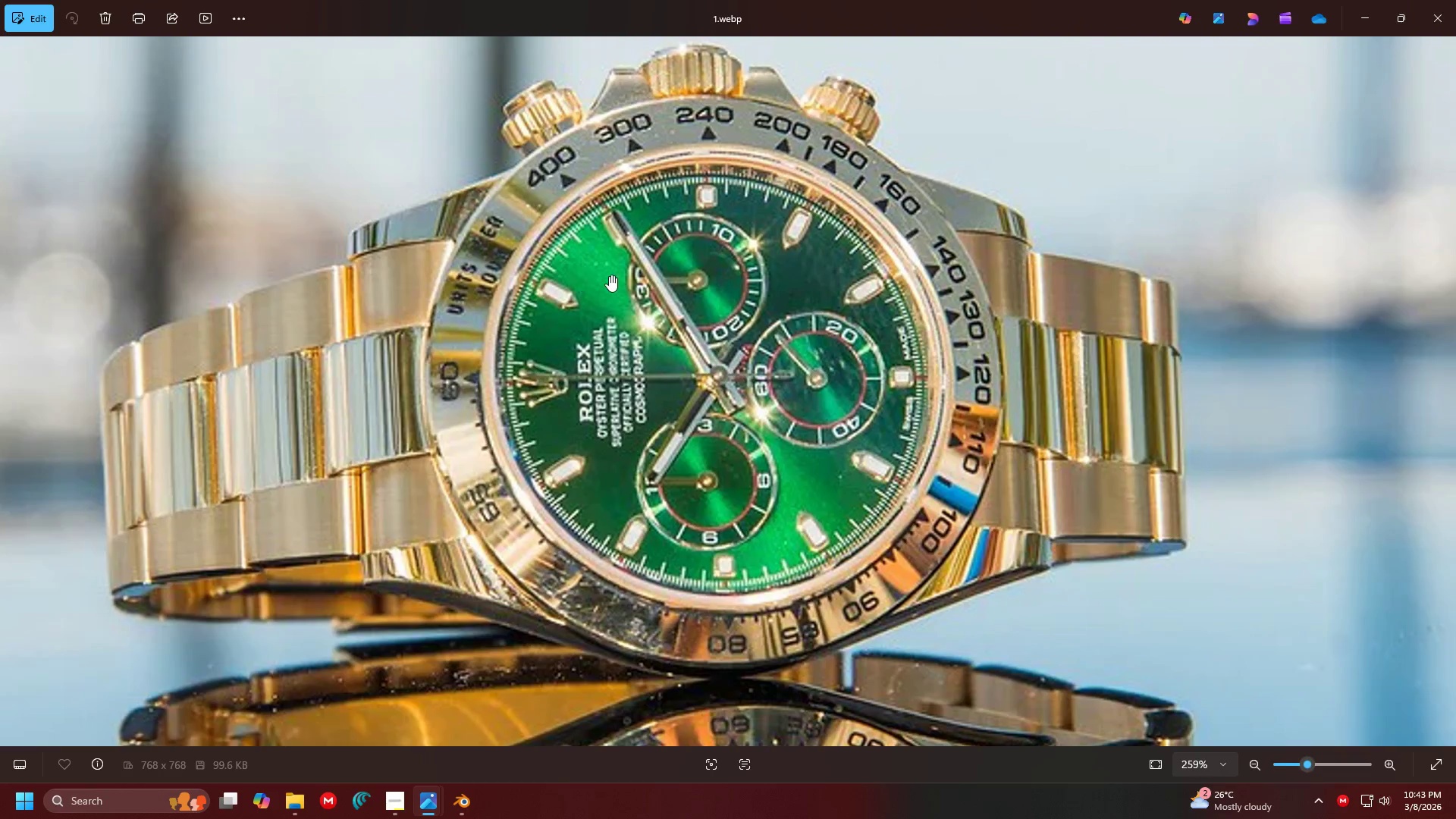 
scroll: coordinate [610, 275], scroll_direction: down, amount: 4.0
 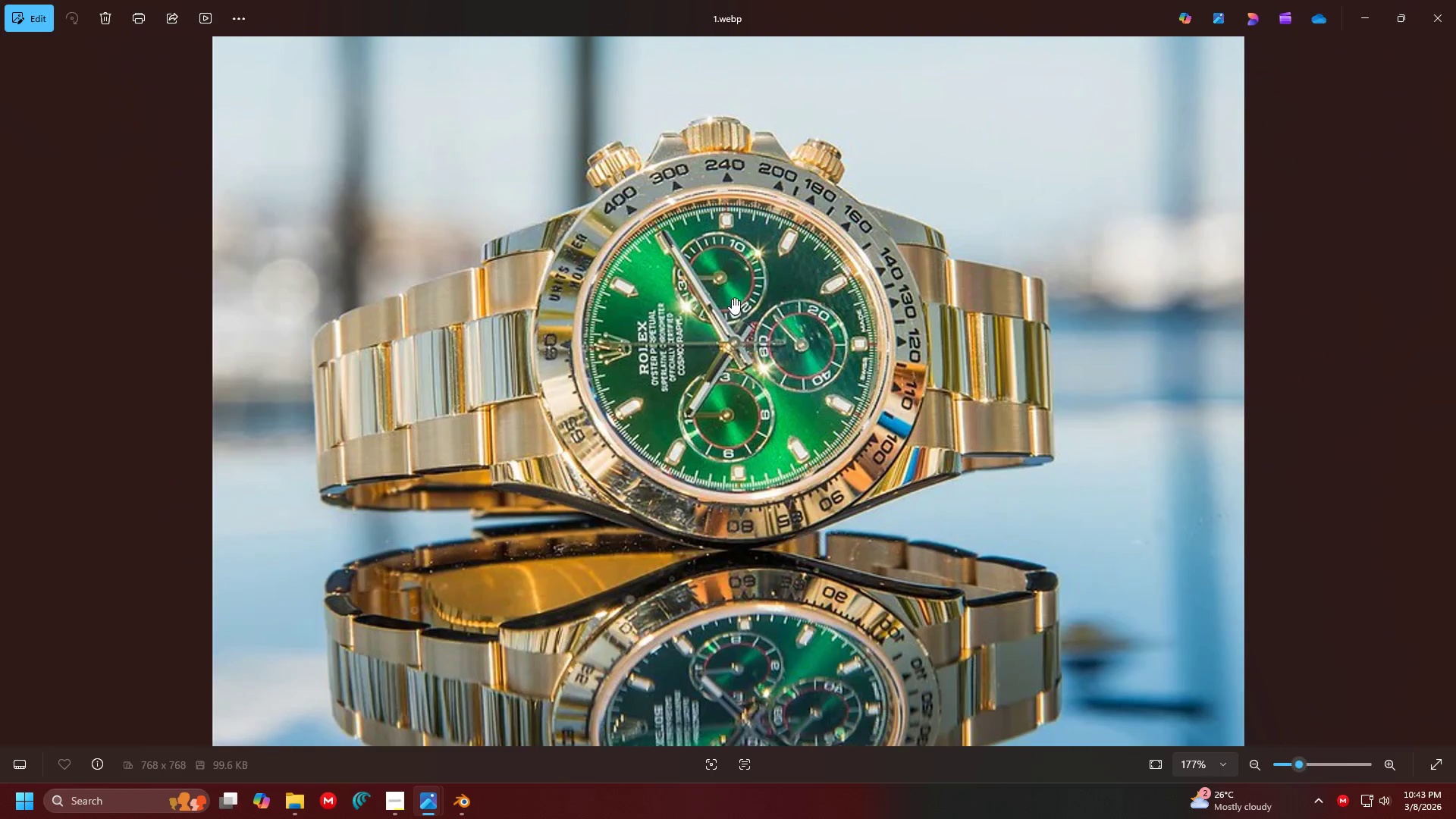 
left_click_drag(start_coordinate=[733, 276], to_coordinate=[726, 309])
 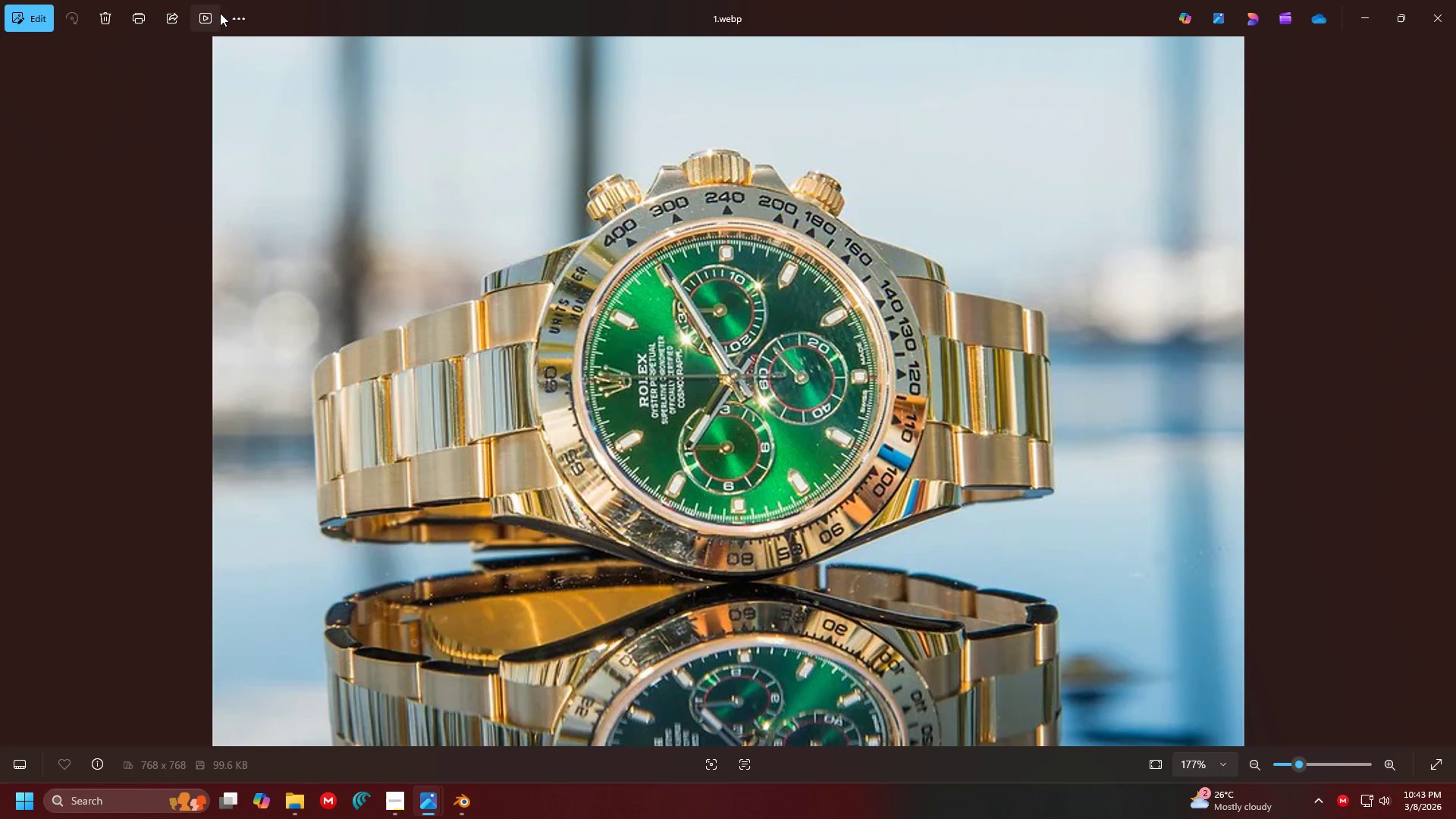 
left_click([238, 13])
 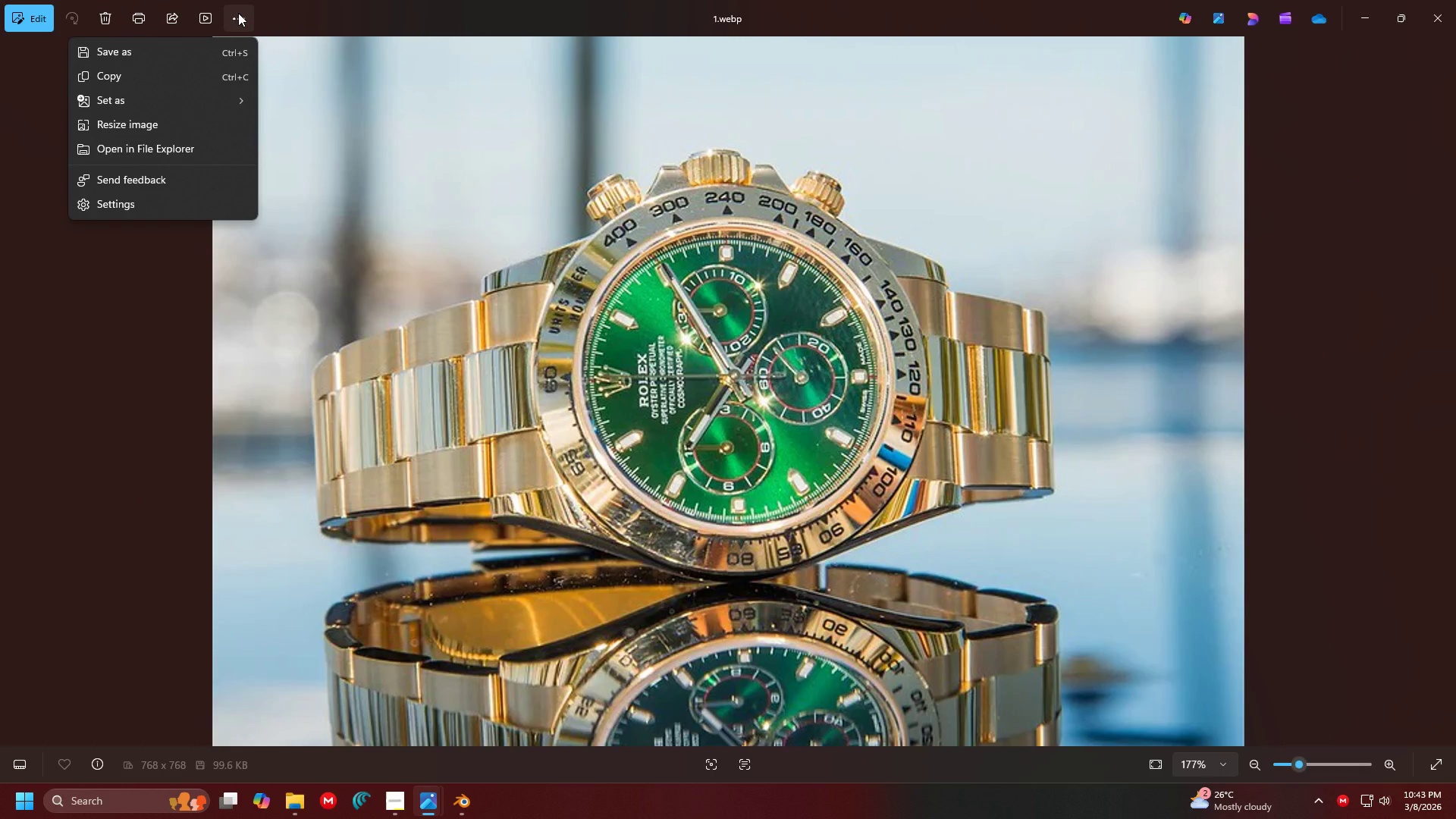 
left_click([238, 13])
 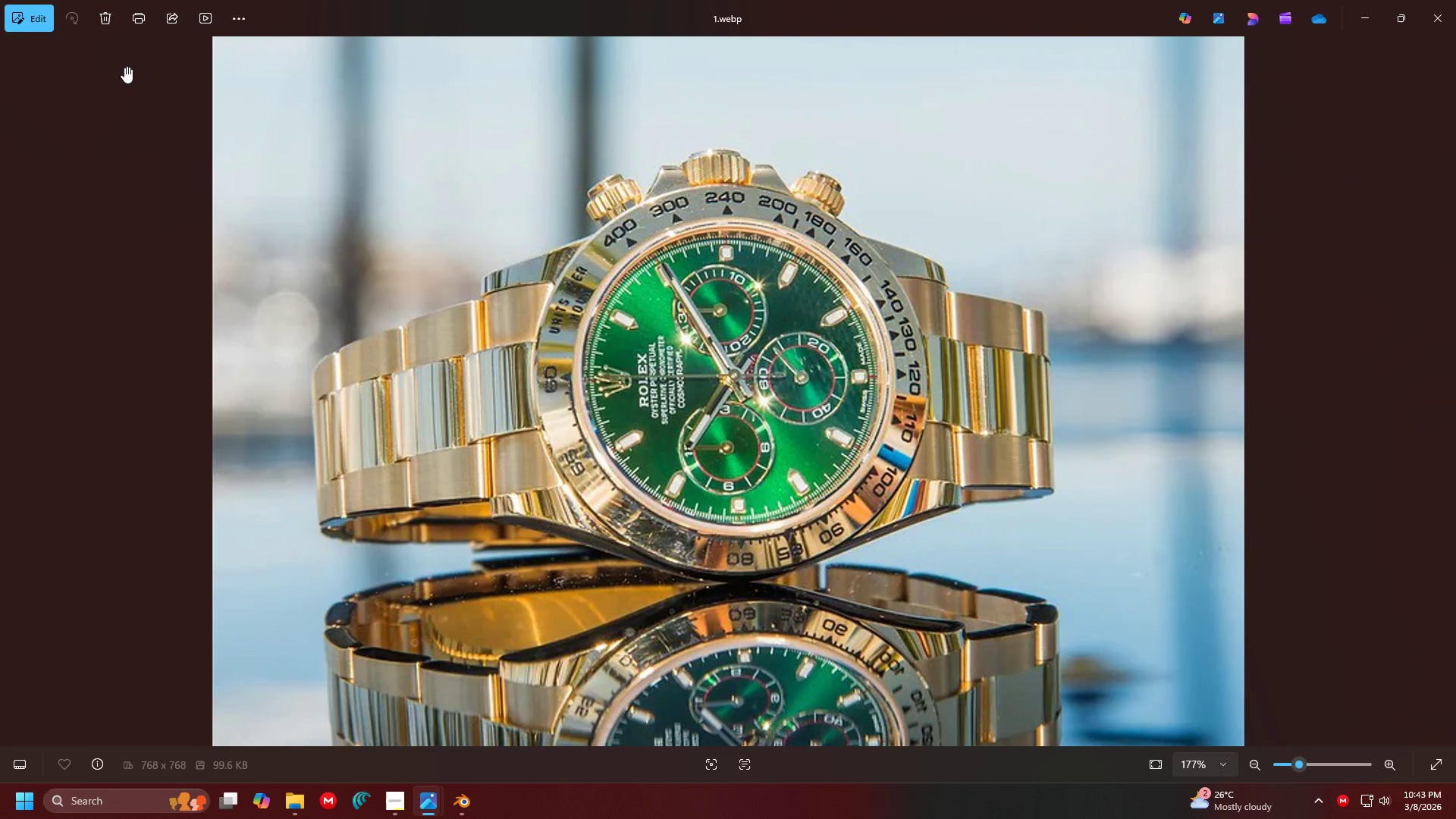 
left_click([18, 12])
 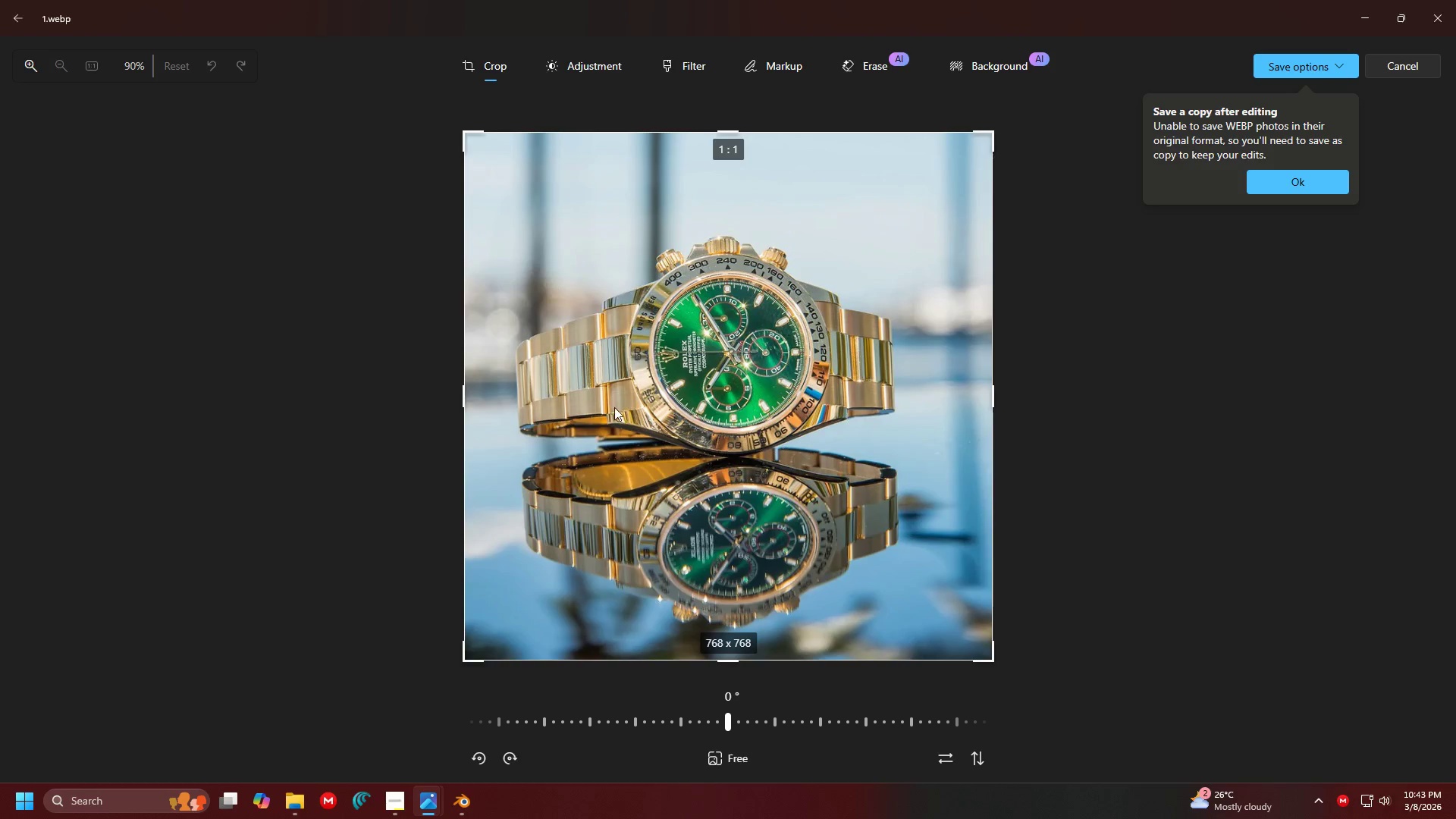 
left_click([510, 763])
 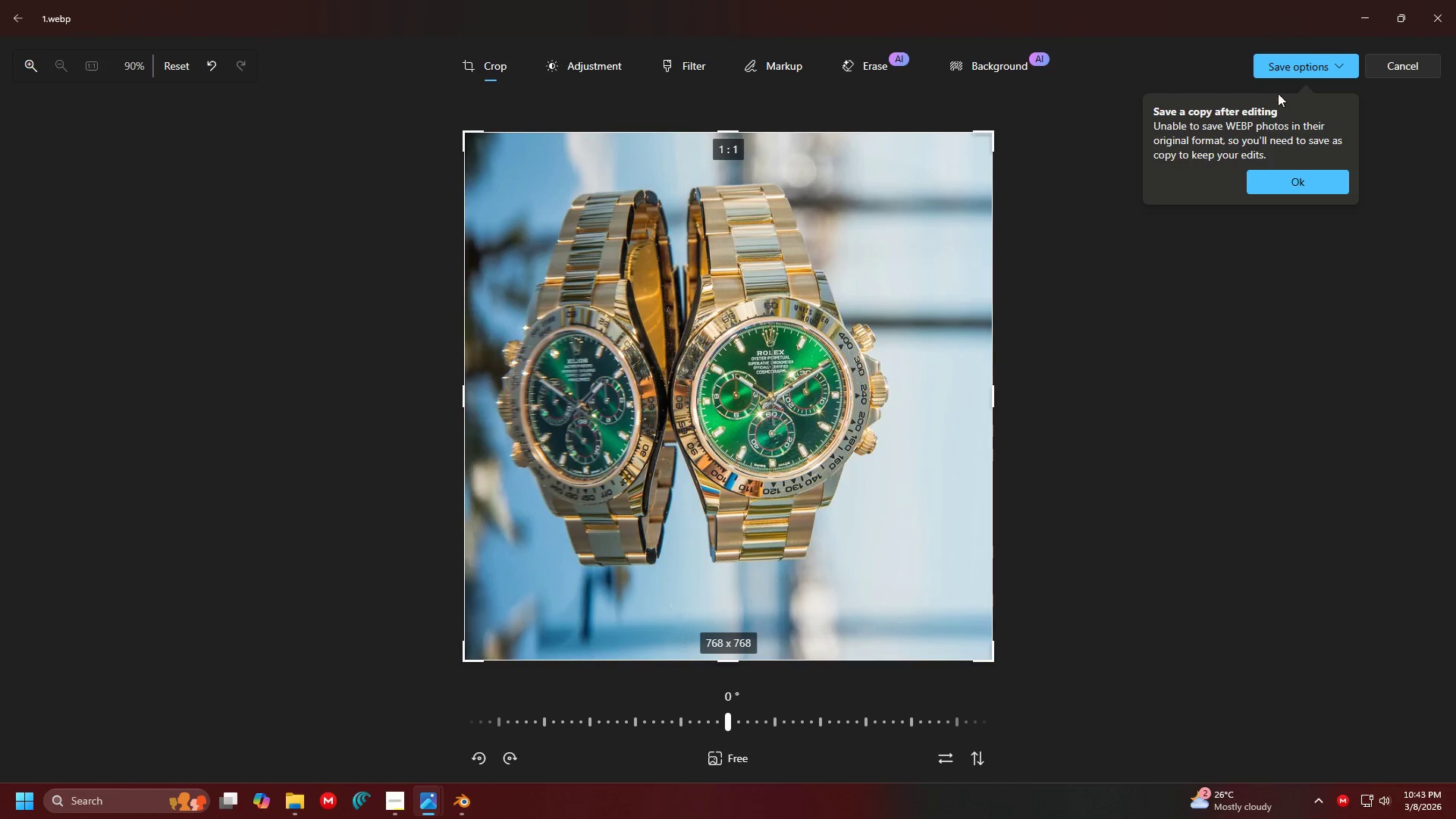 
left_click([1316, 178])
 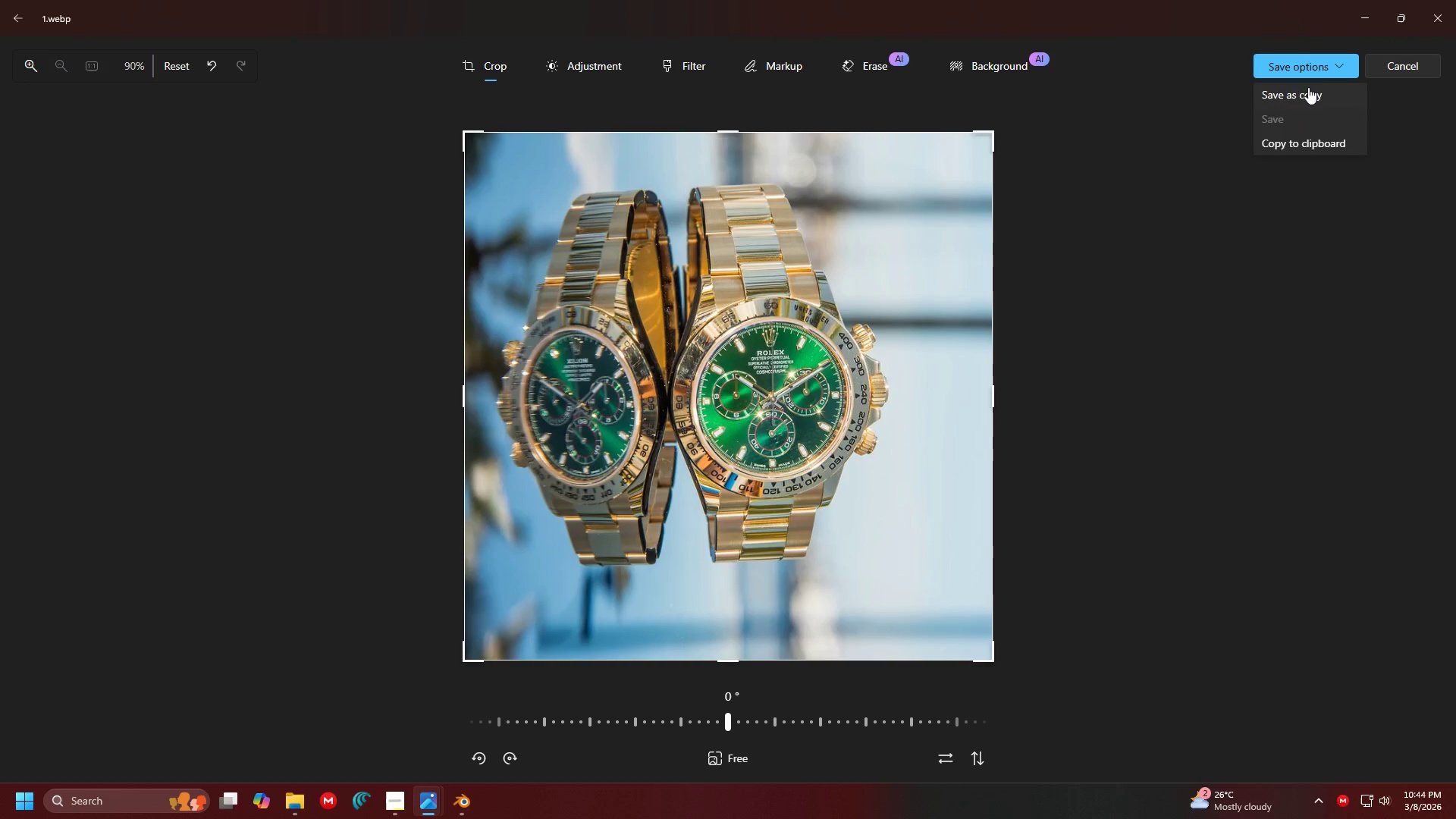 
left_click([1318, 65])
 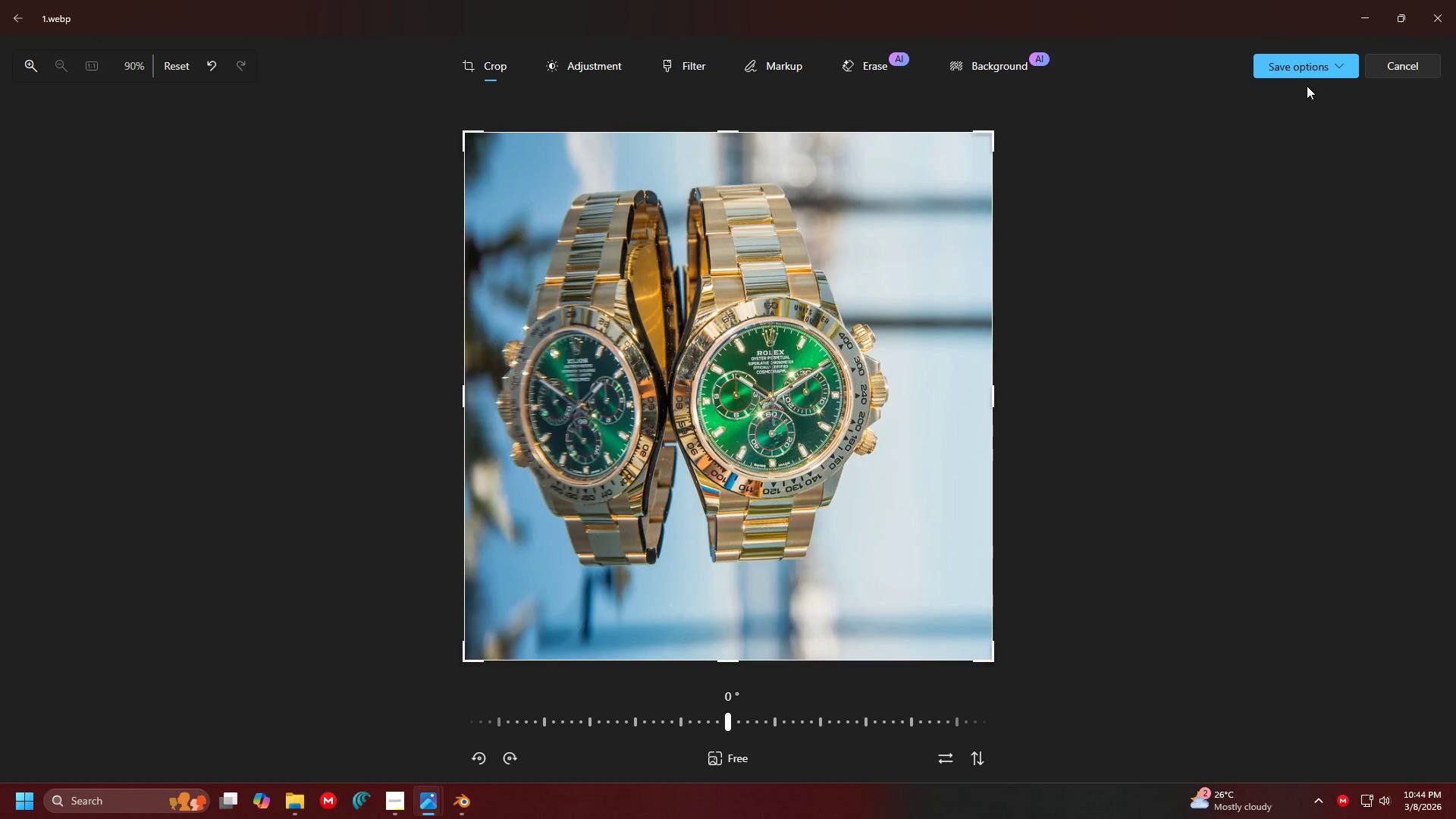 
left_click([1310, 72])
 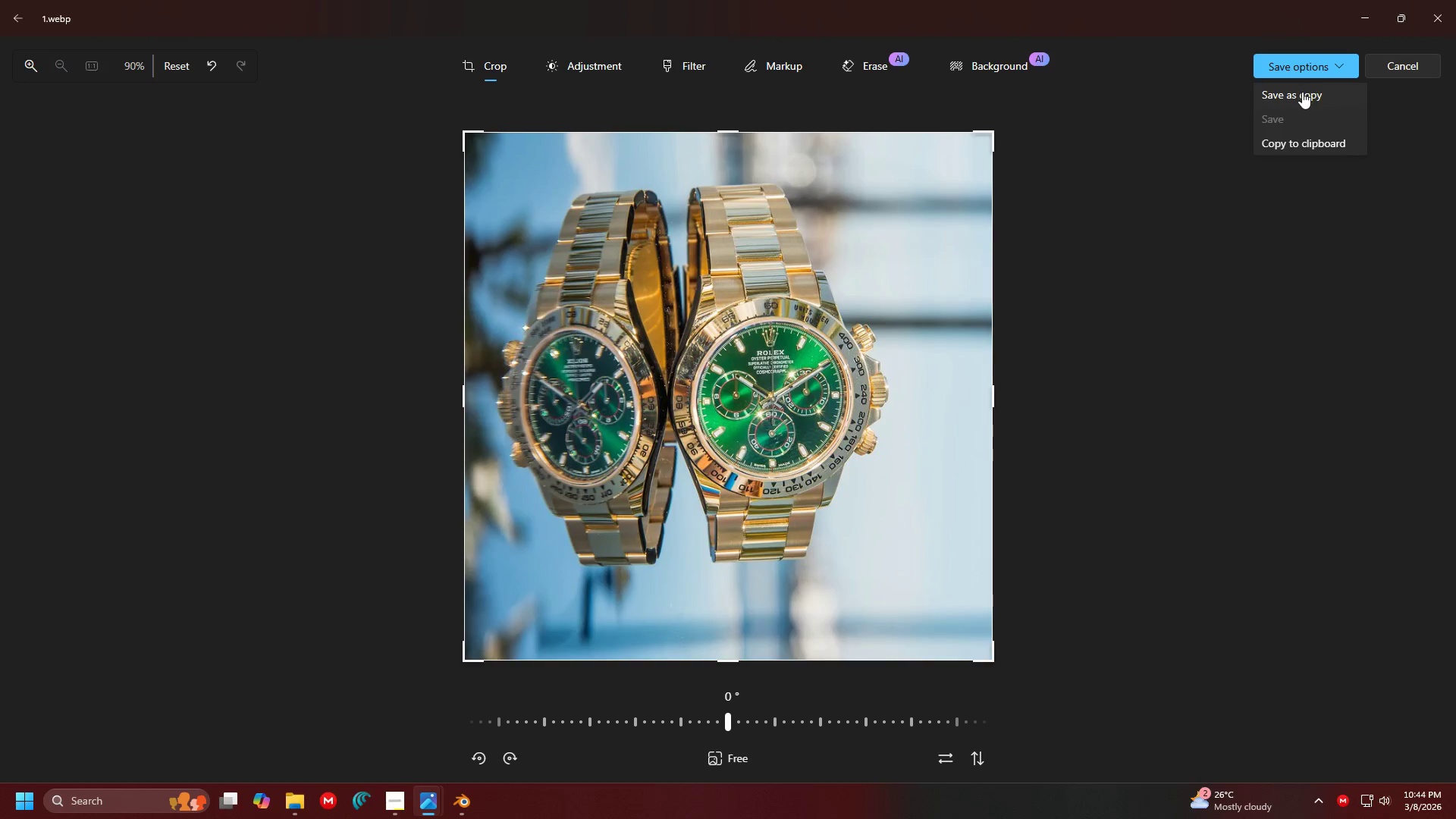 
left_click([1302, 92])
 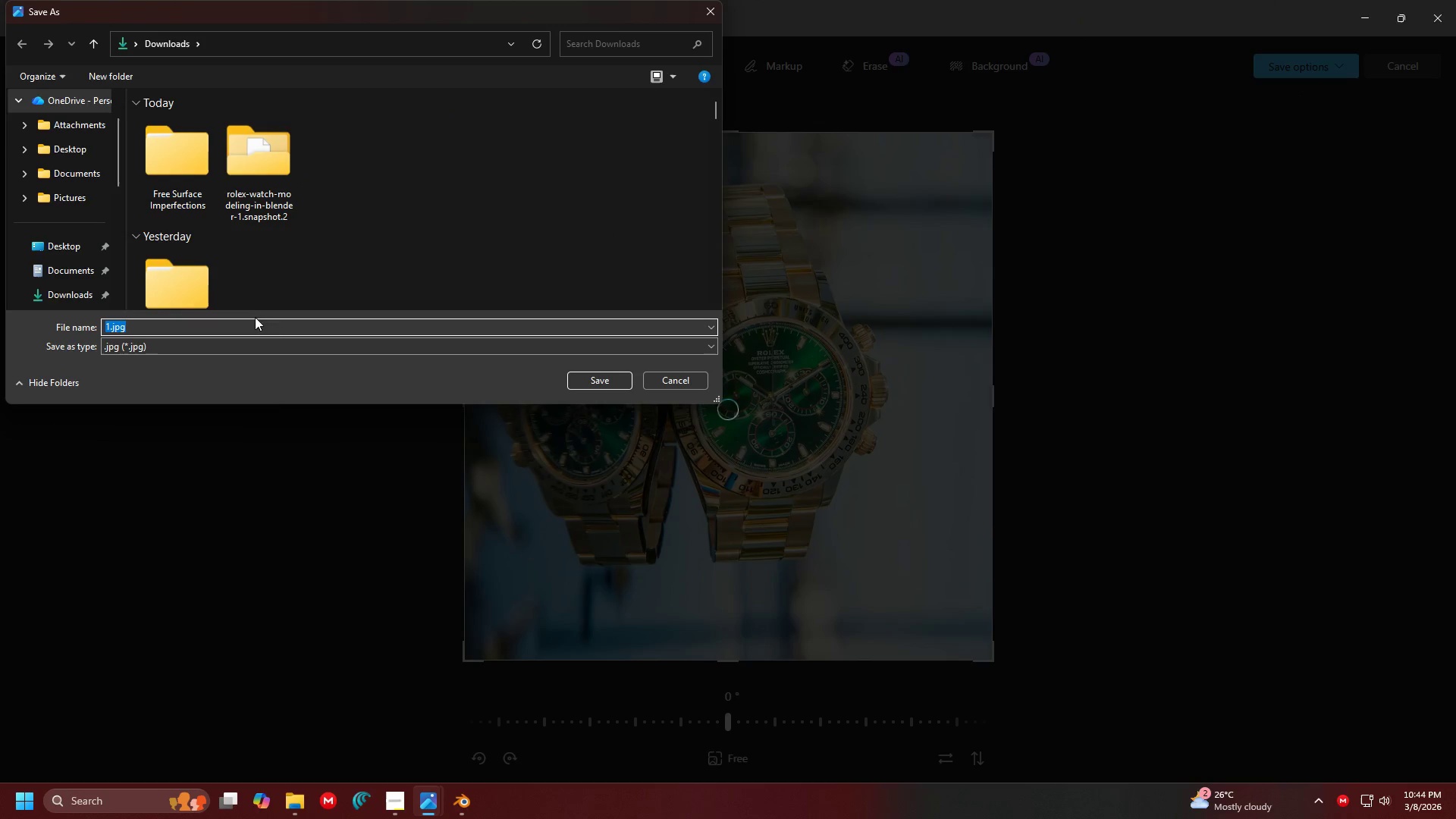 
left_click([620, 380])
 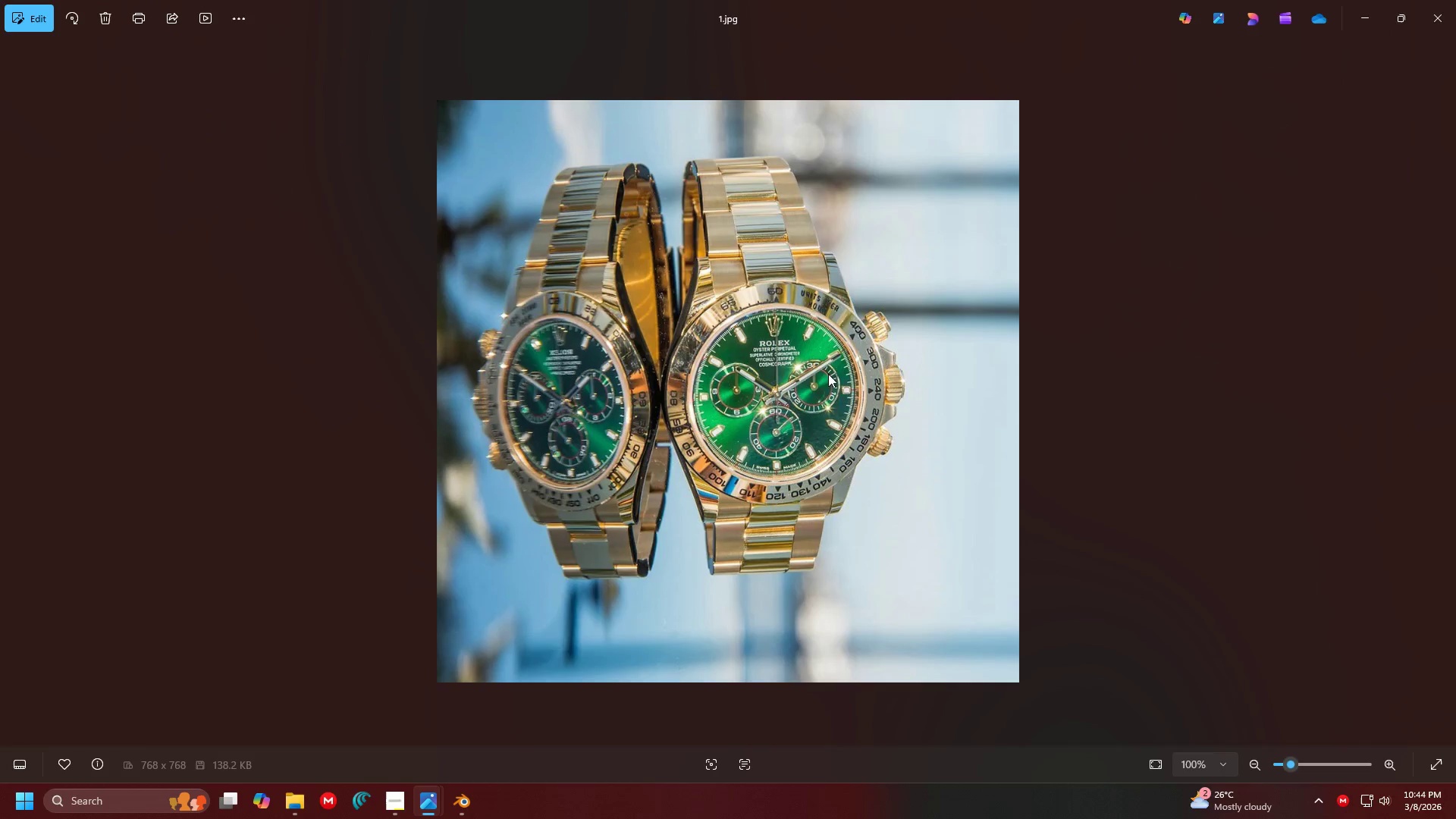 
left_click_drag(start_coordinate=[836, 433], to_coordinate=[744, 361])
 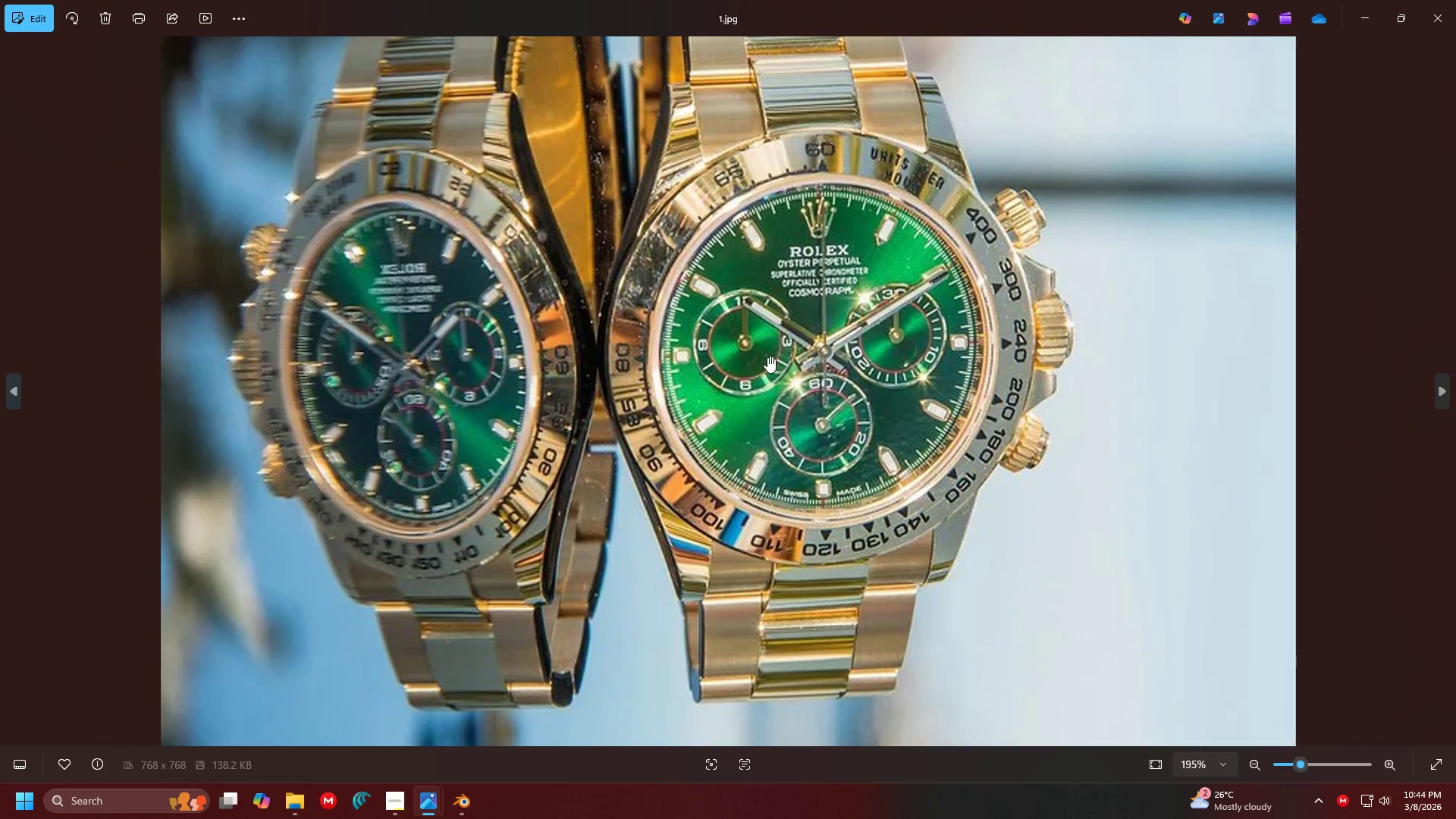 
scroll: coordinate [809, 355], scroll_direction: up, amount: 7.0
 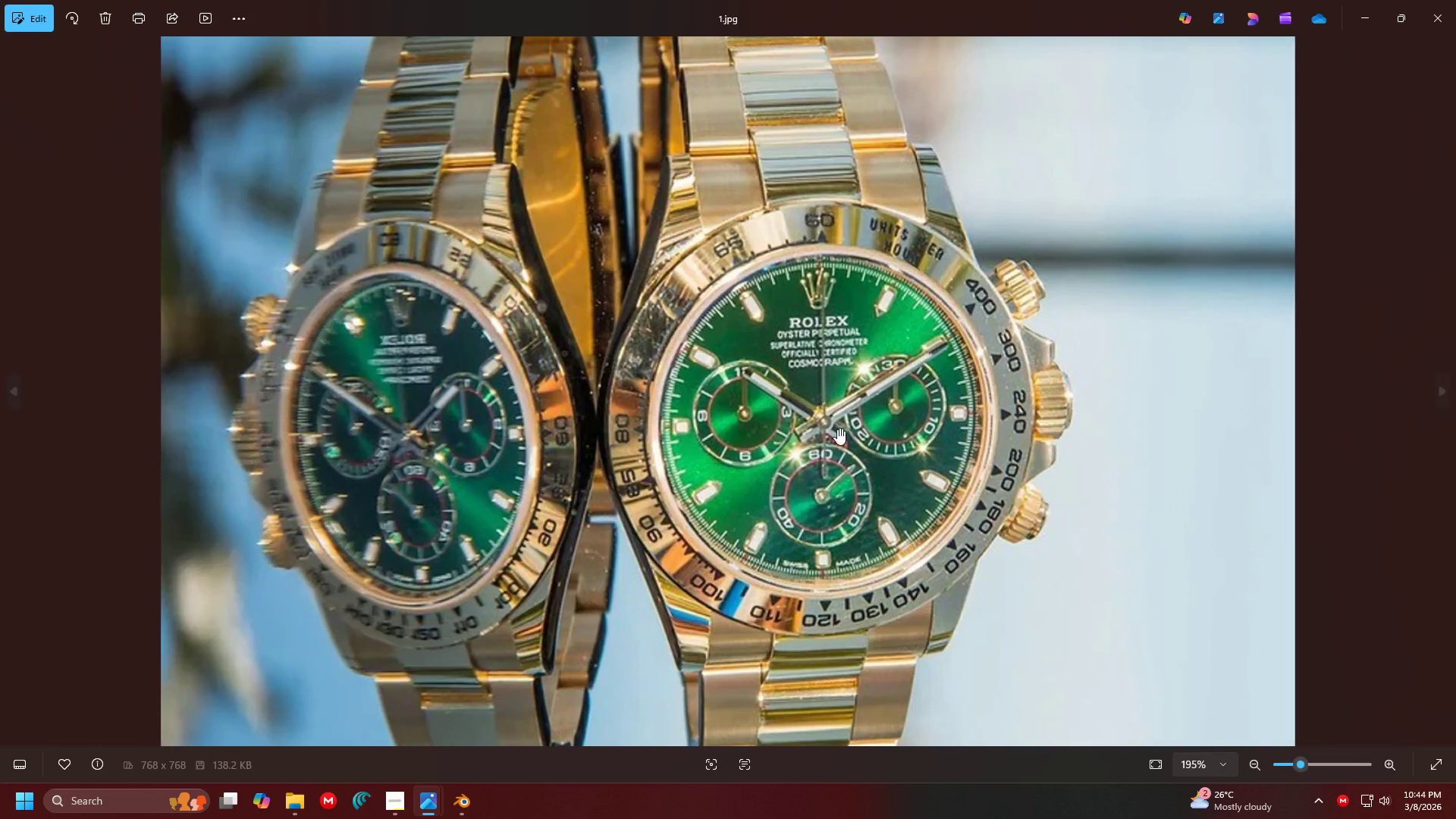 
left_click_drag(start_coordinate=[903, 293], to_coordinate=[864, 309])
 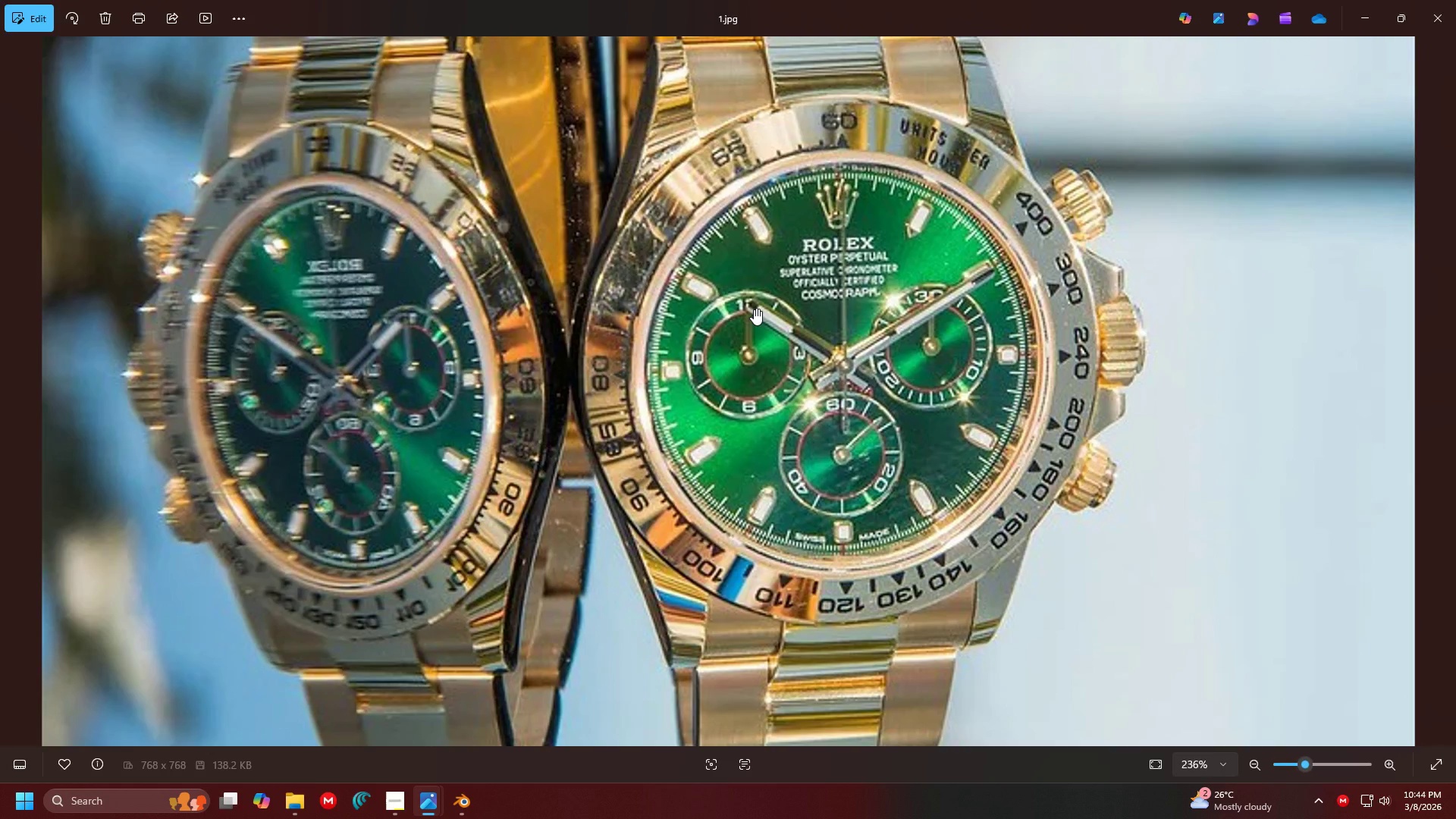 
scroll: coordinate [768, 356], scroll_direction: up, amount: 2.0
 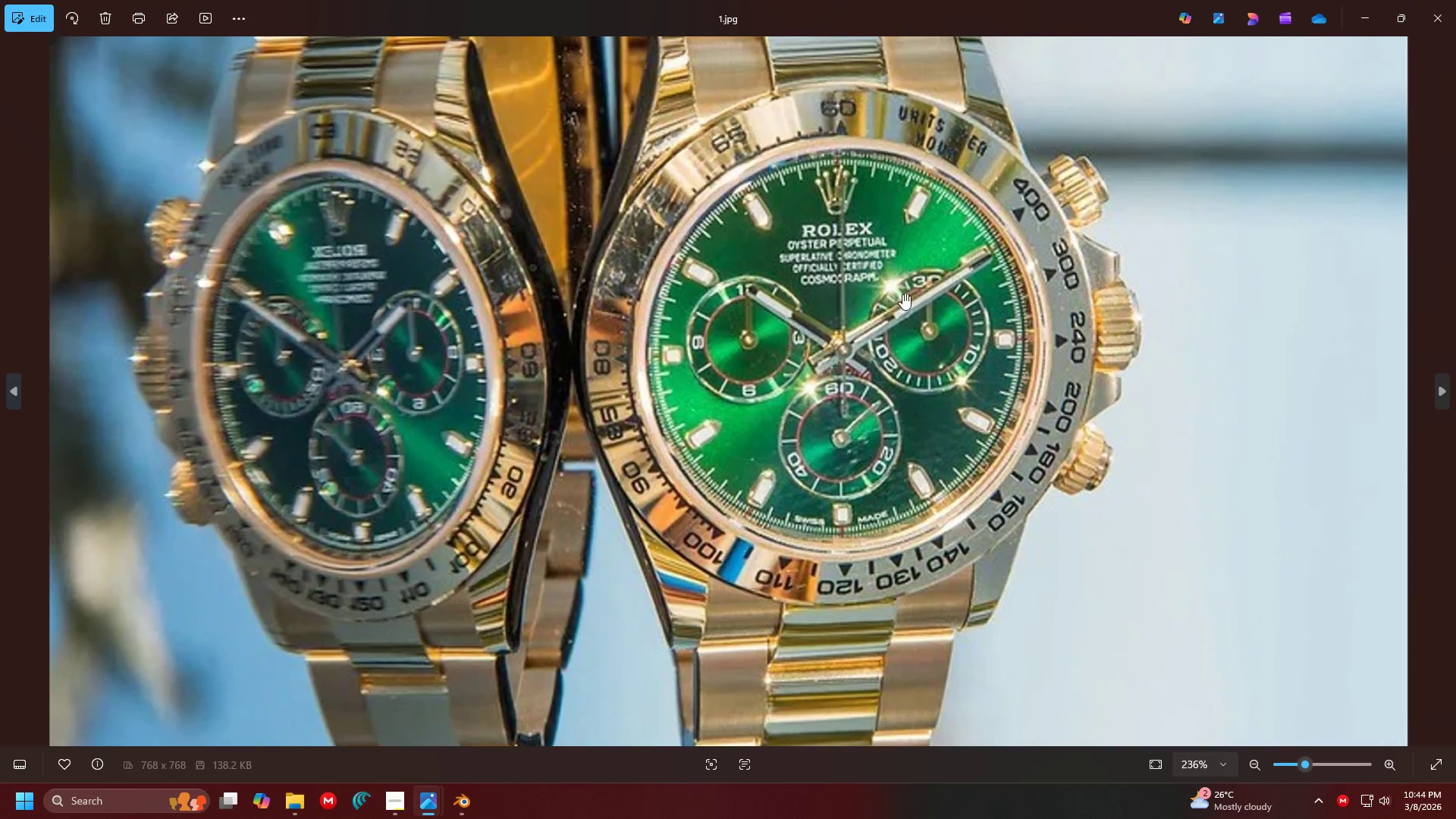 
key(Alt+Tab)
 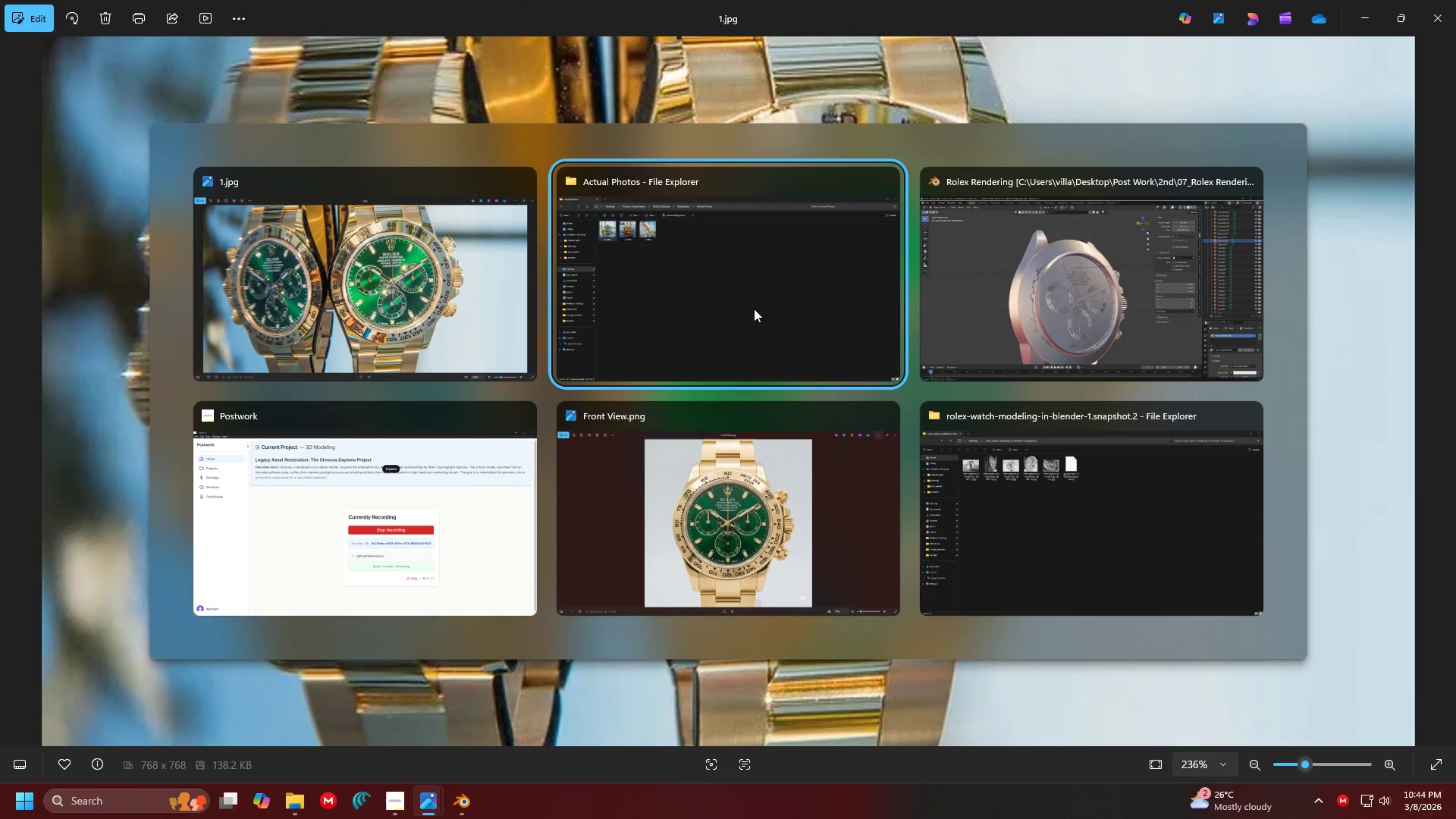 
key(Alt+Tab)
 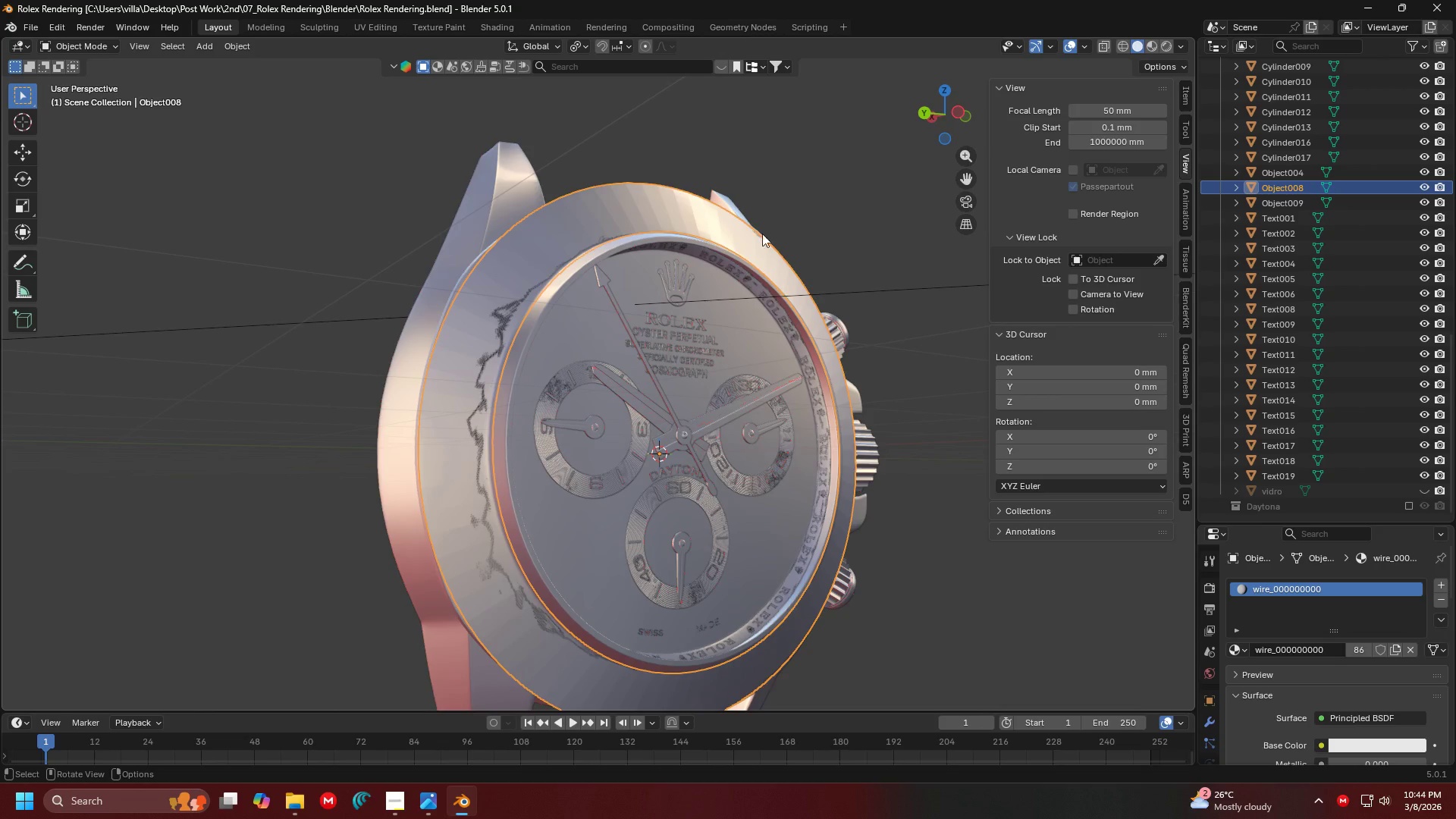 
left_click([701, 212])
 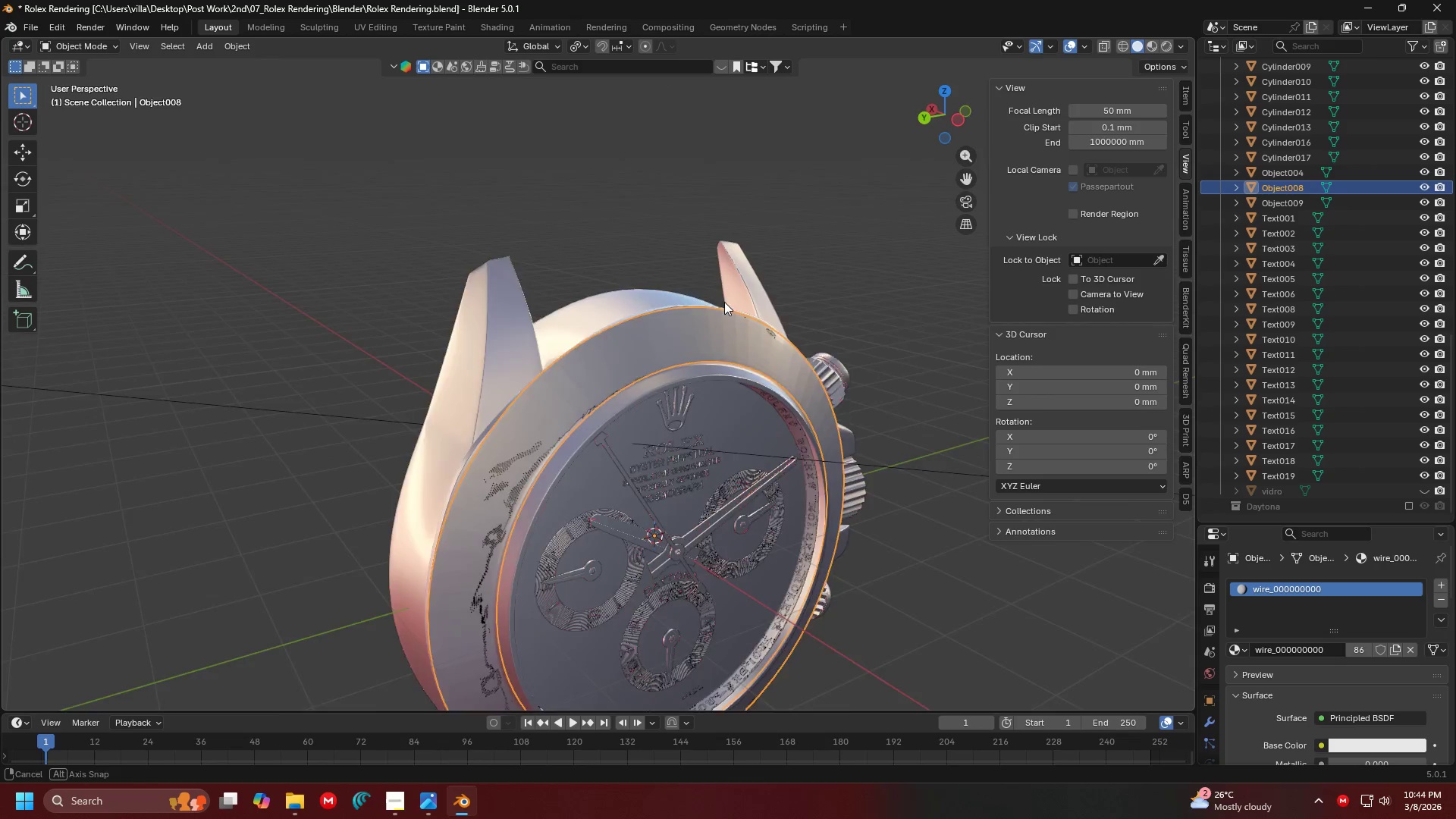 
key(G)
 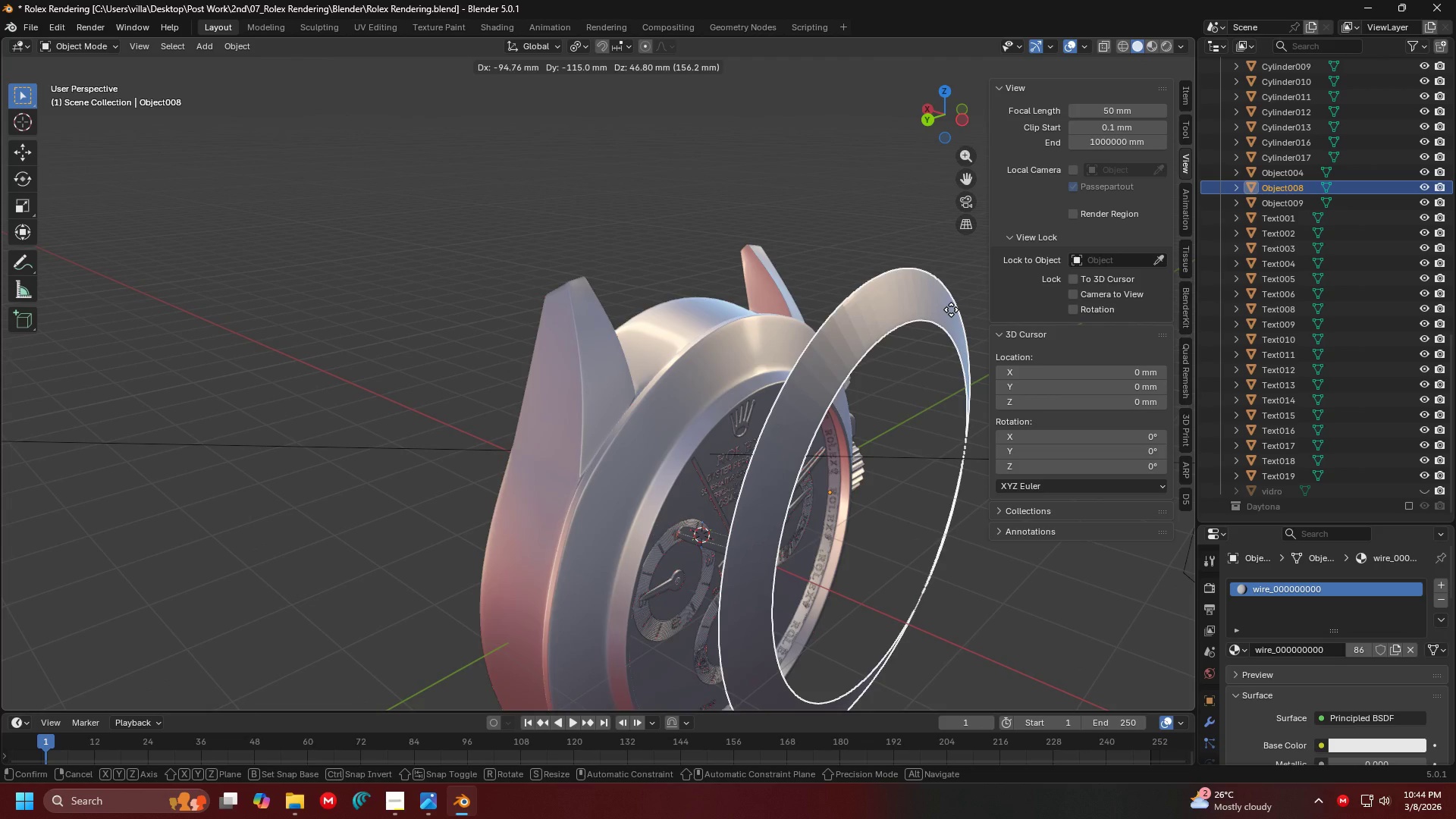 
scroll: coordinate [742, 306], scroll_direction: up, amount: 1.0
 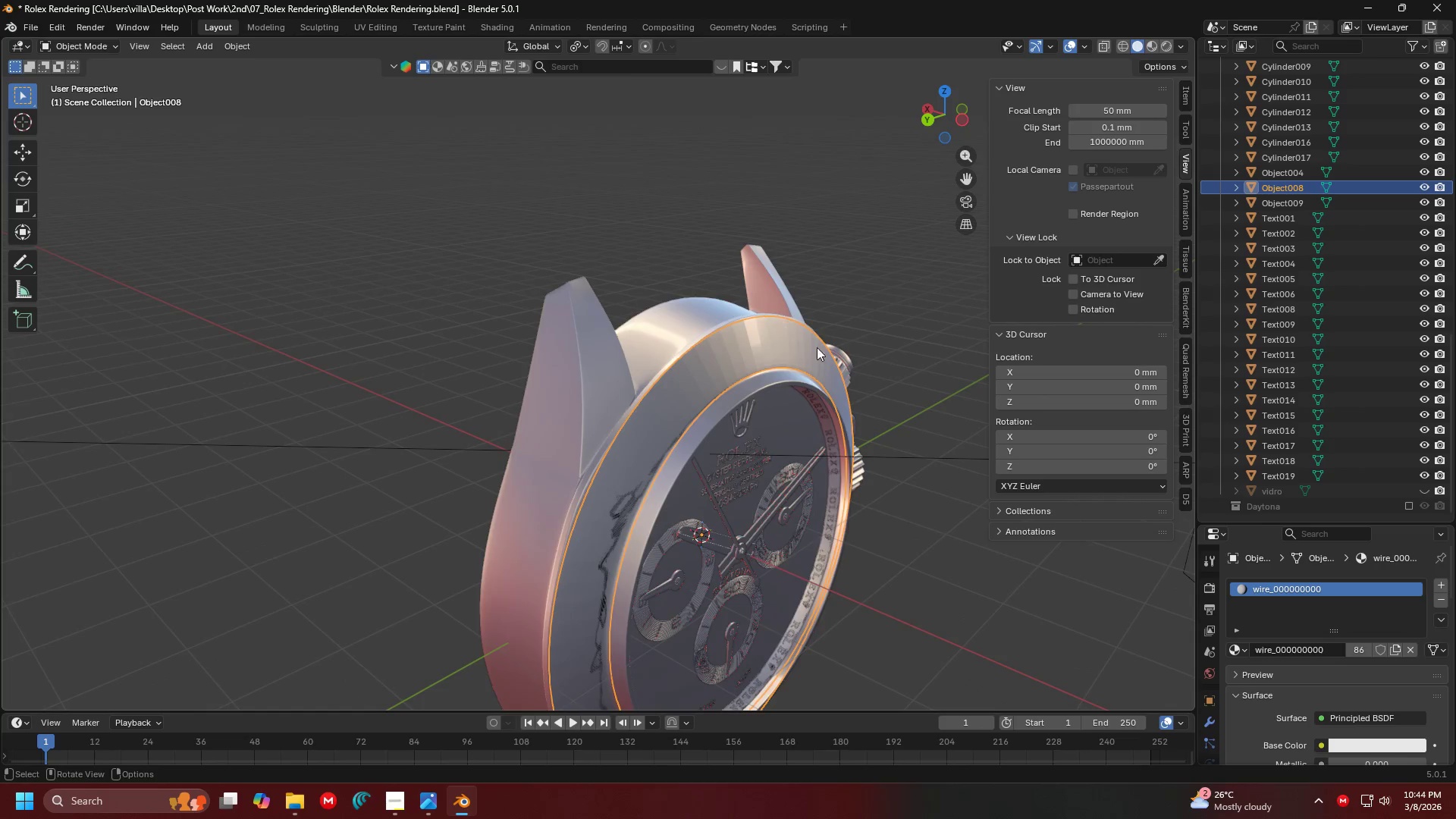 
right_click([951, 309])
 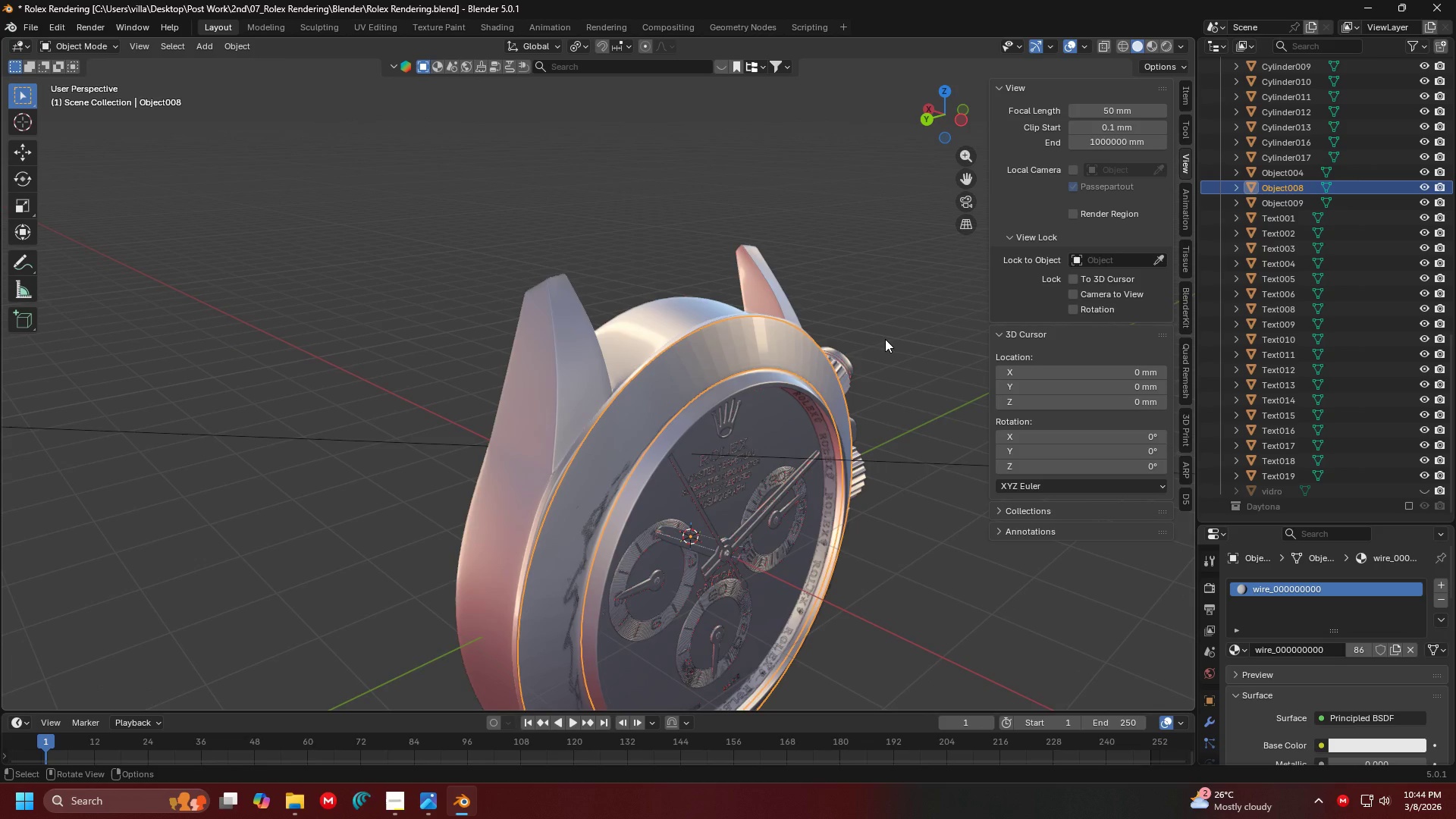 
key(Z)
 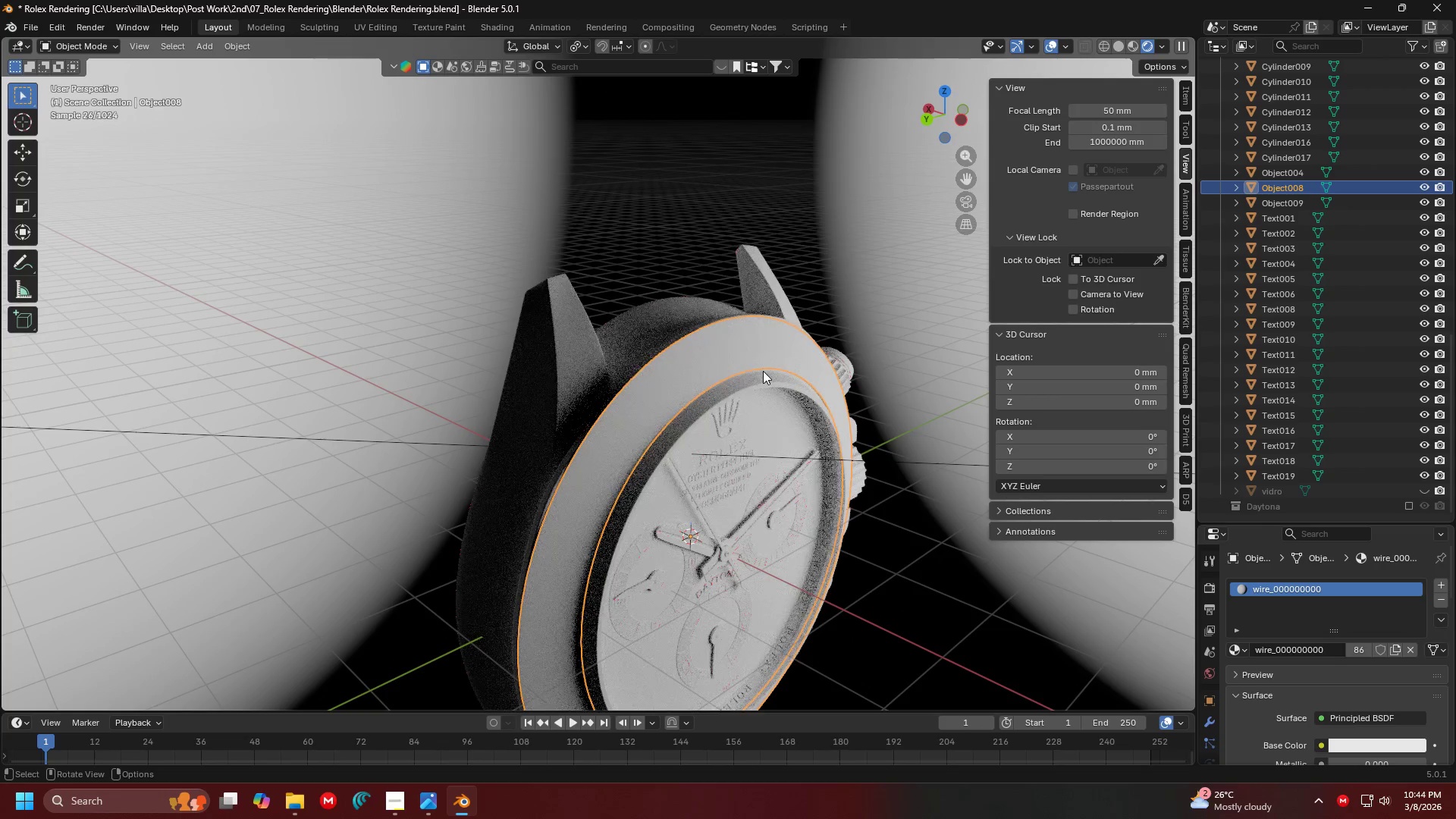 
scroll: coordinate [743, 324], scroll_direction: up, amount: 2.0
 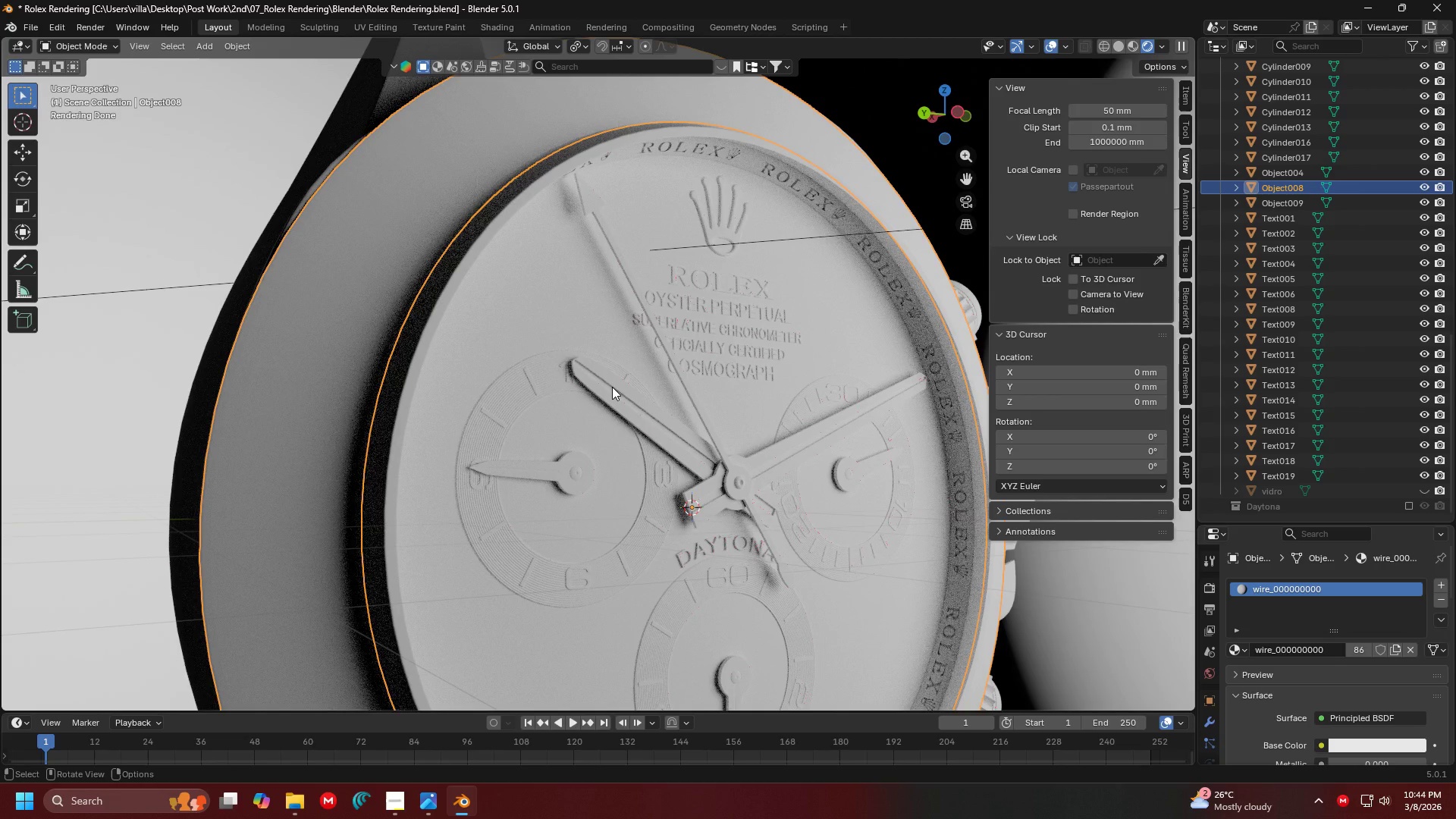 
key(Delete)
 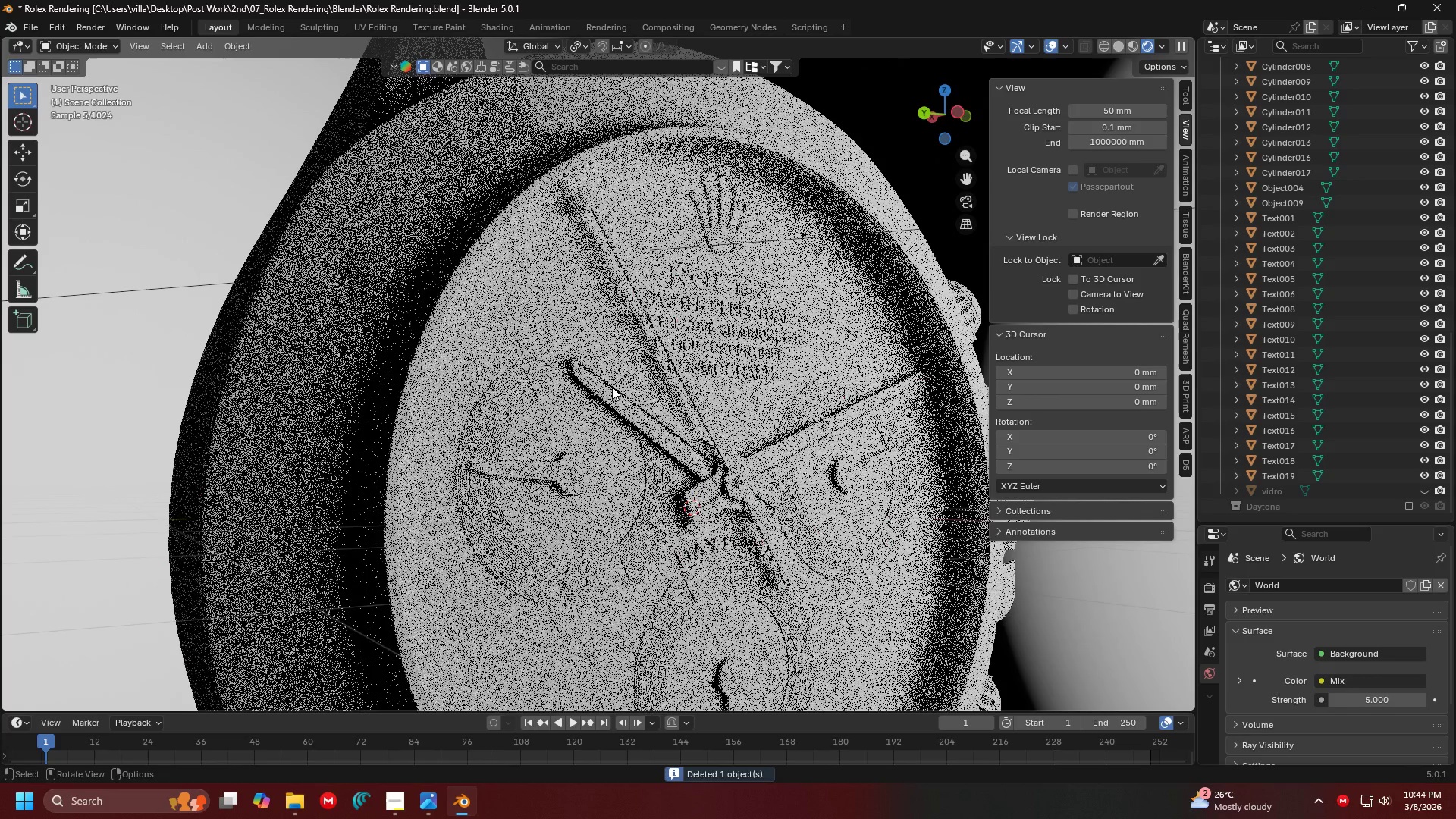 
key(Alt+H)
 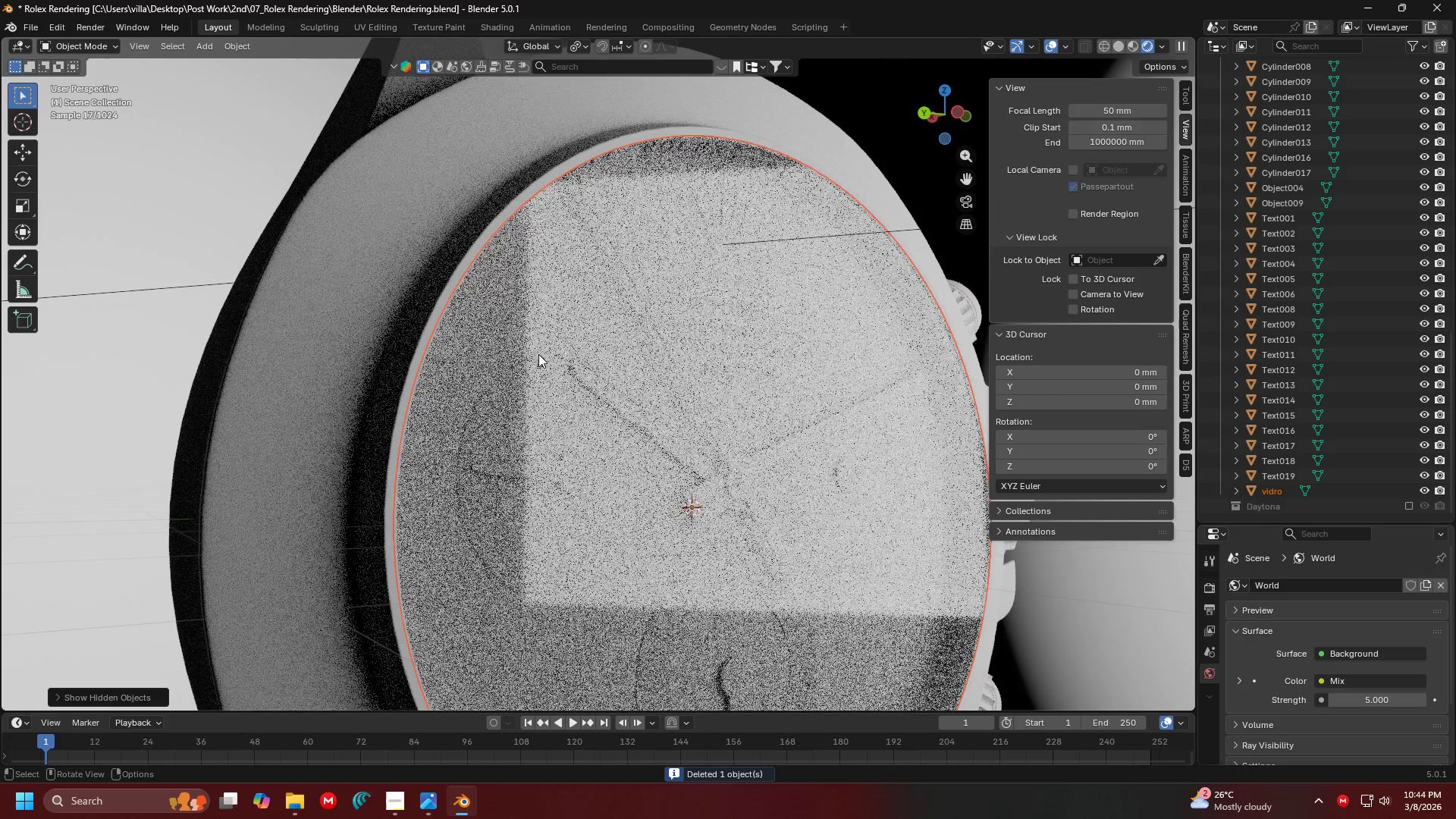 
key(Control+ControlLeft)
 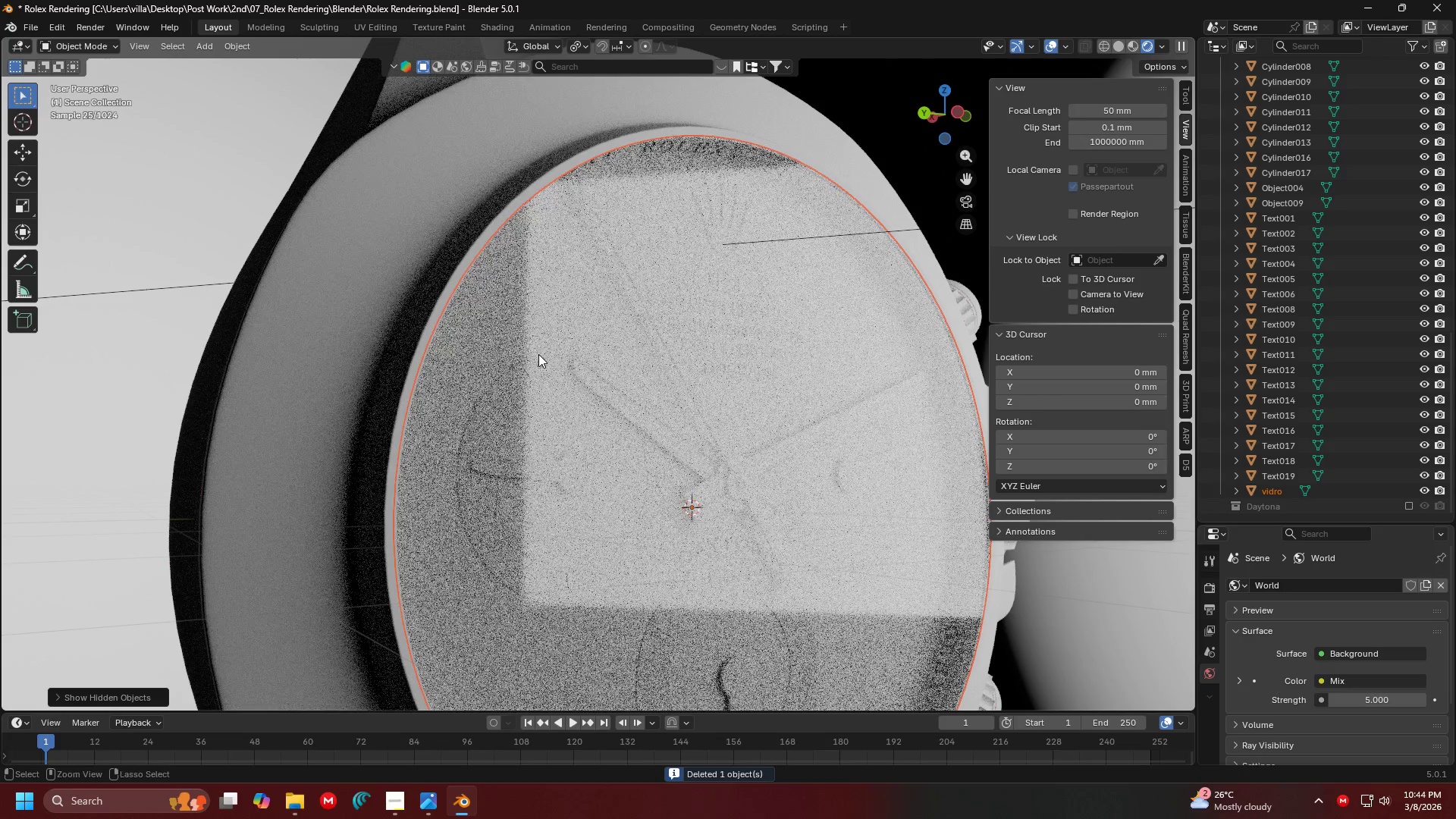 
key(Control+Z)
 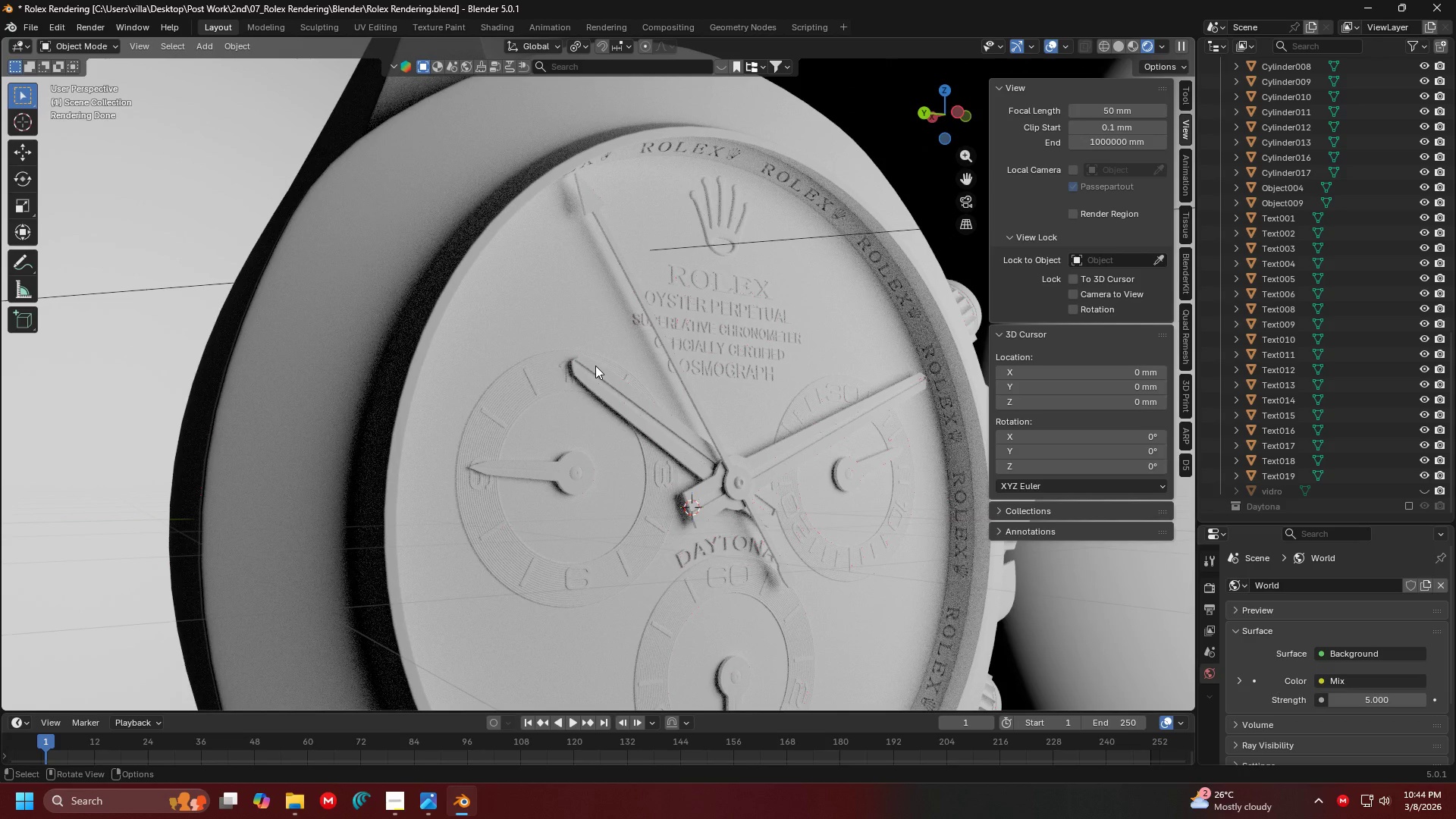 
key(Control+Z)
 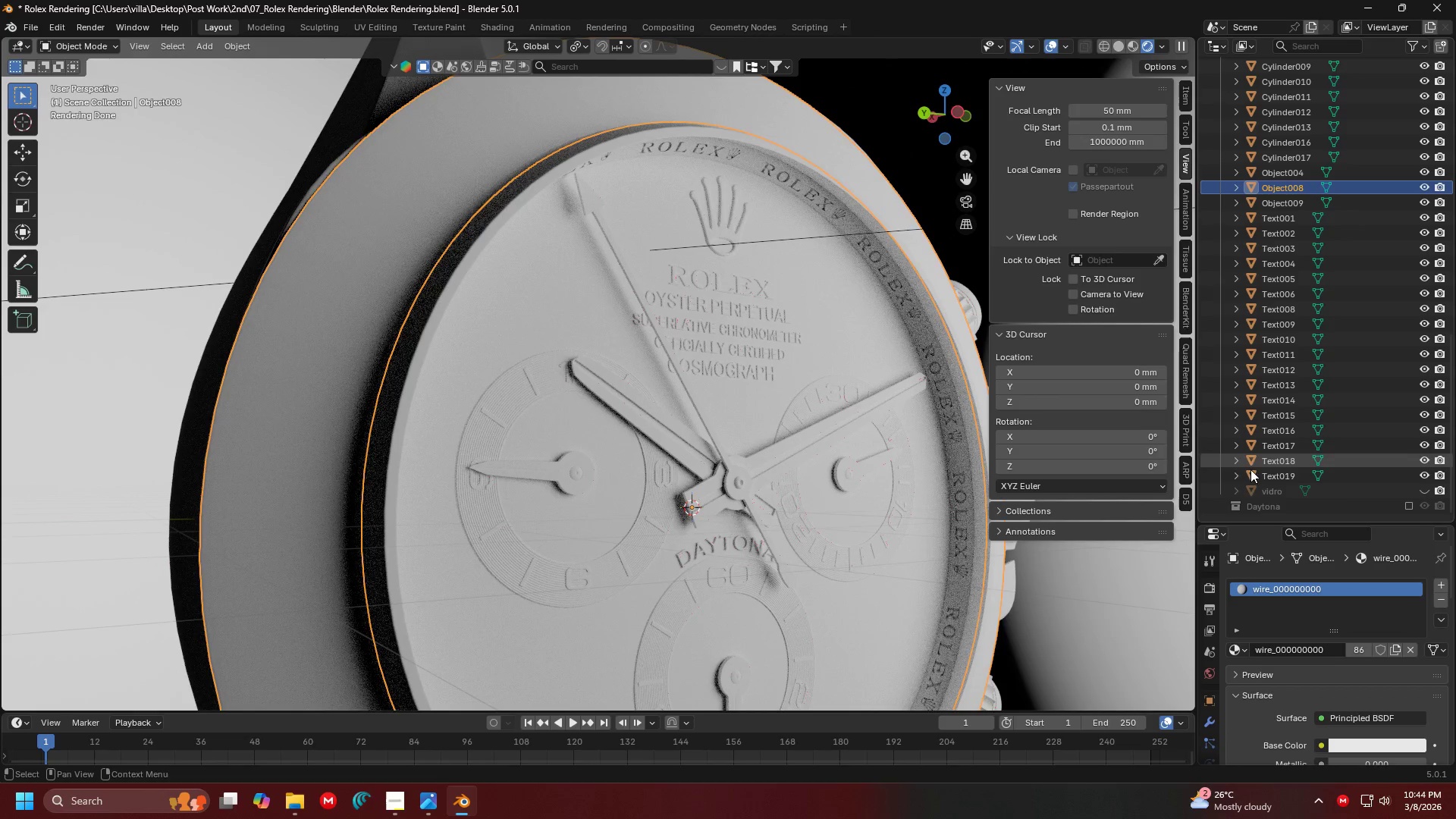 
left_click([1381, 491])
 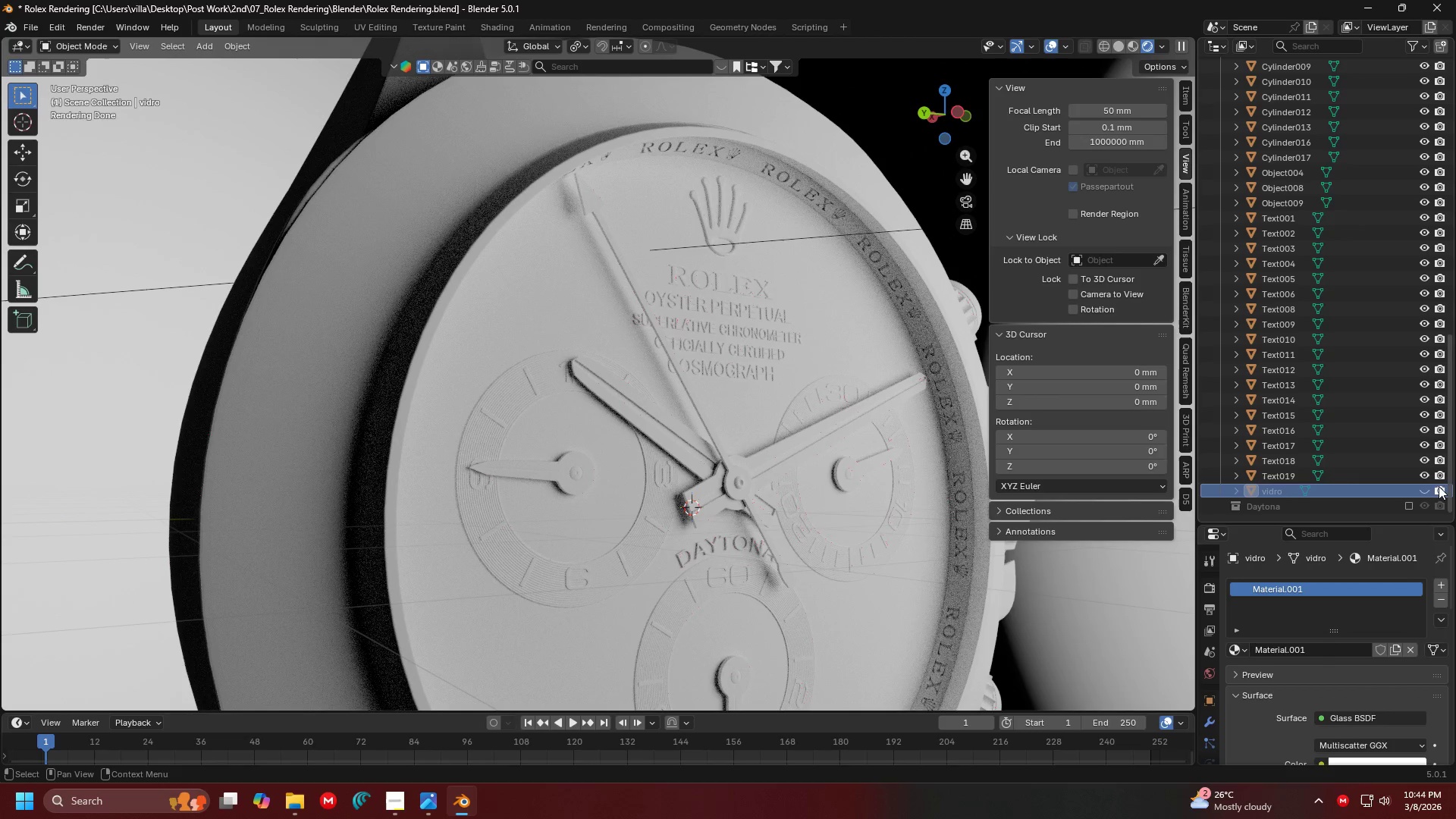 
left_click([1426, 486])
 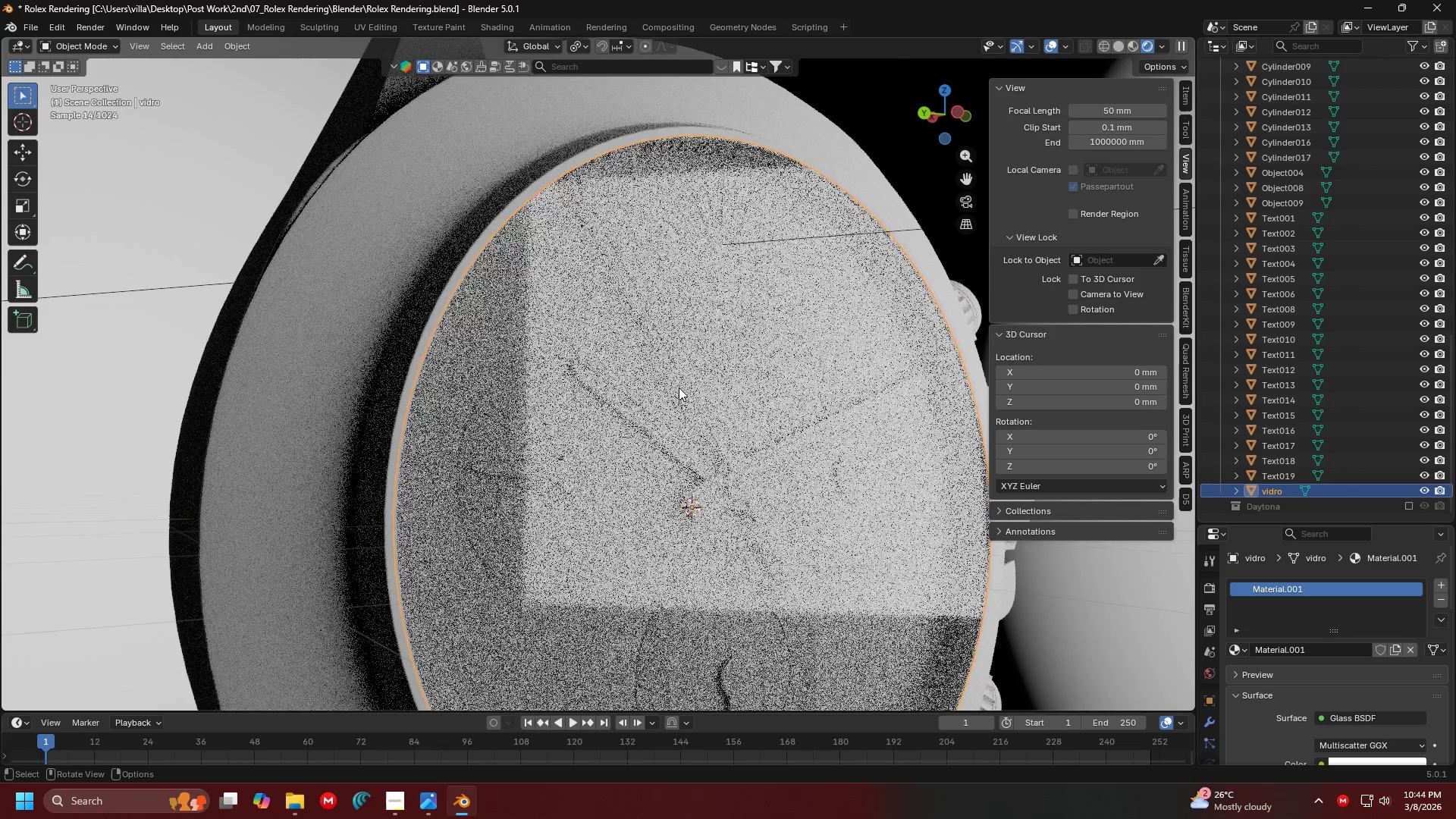 
key(Alt+AltLeft)
 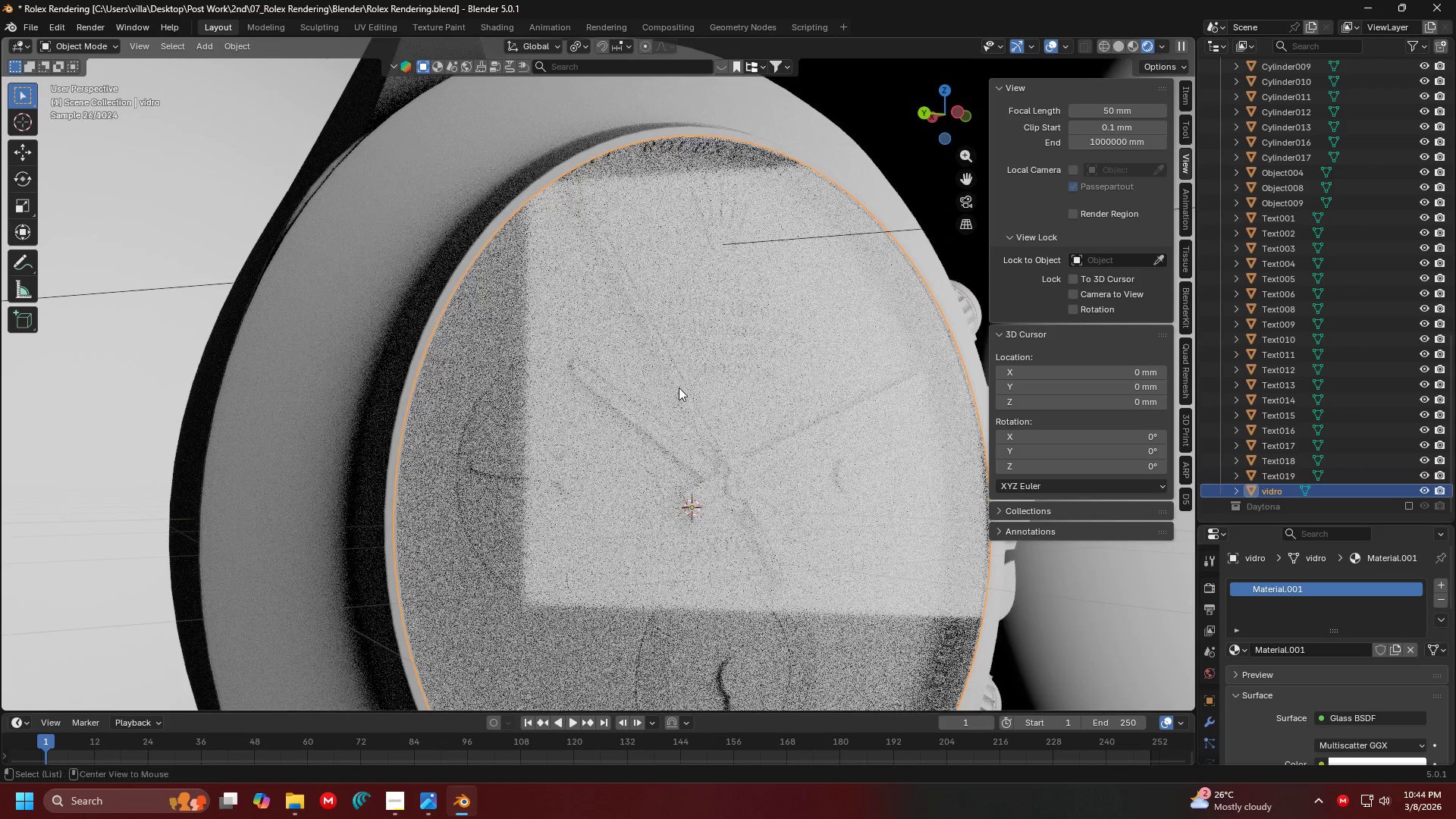 
key(Alt+Tab)
 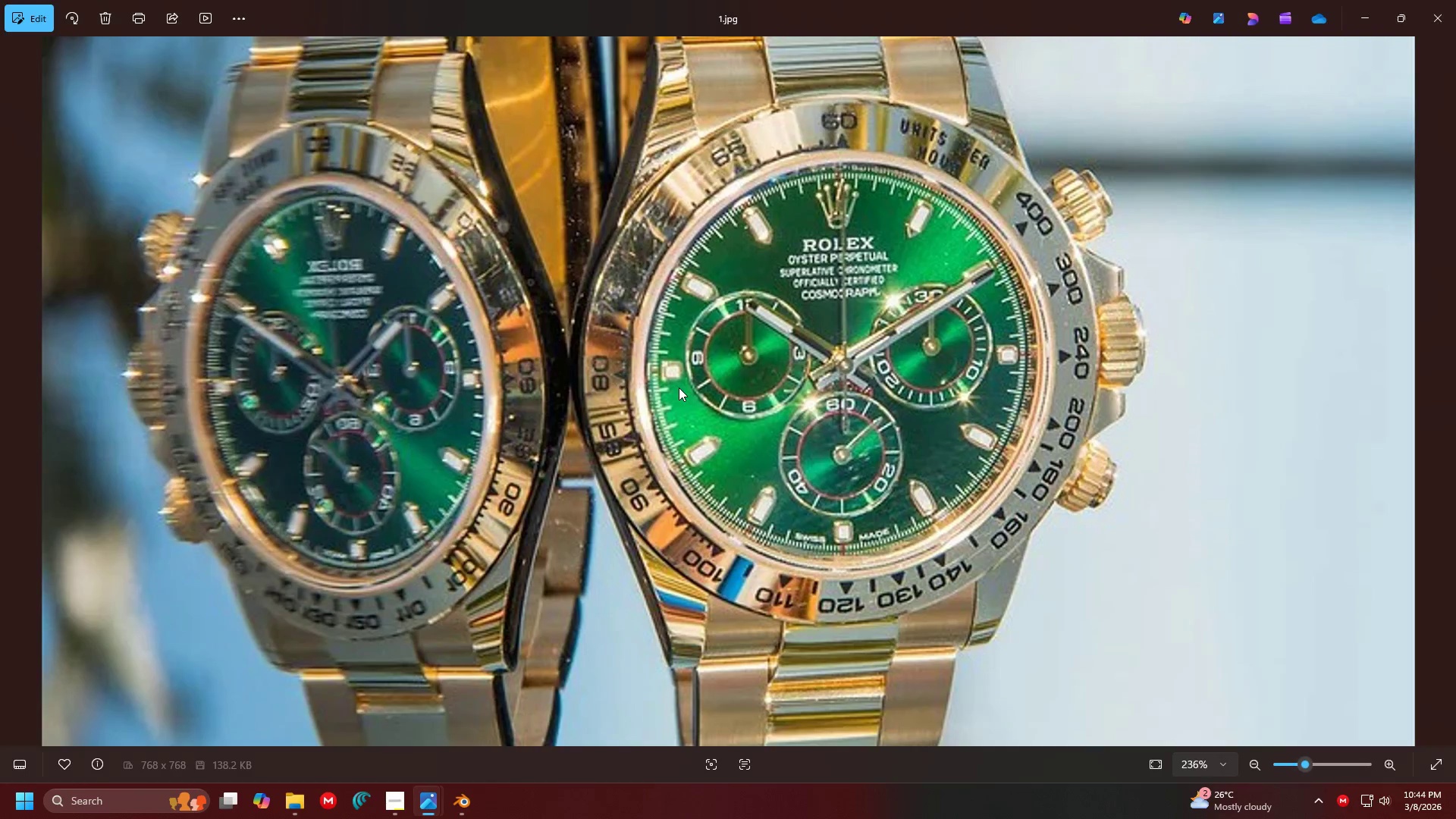 
key(Alt+Tab)
 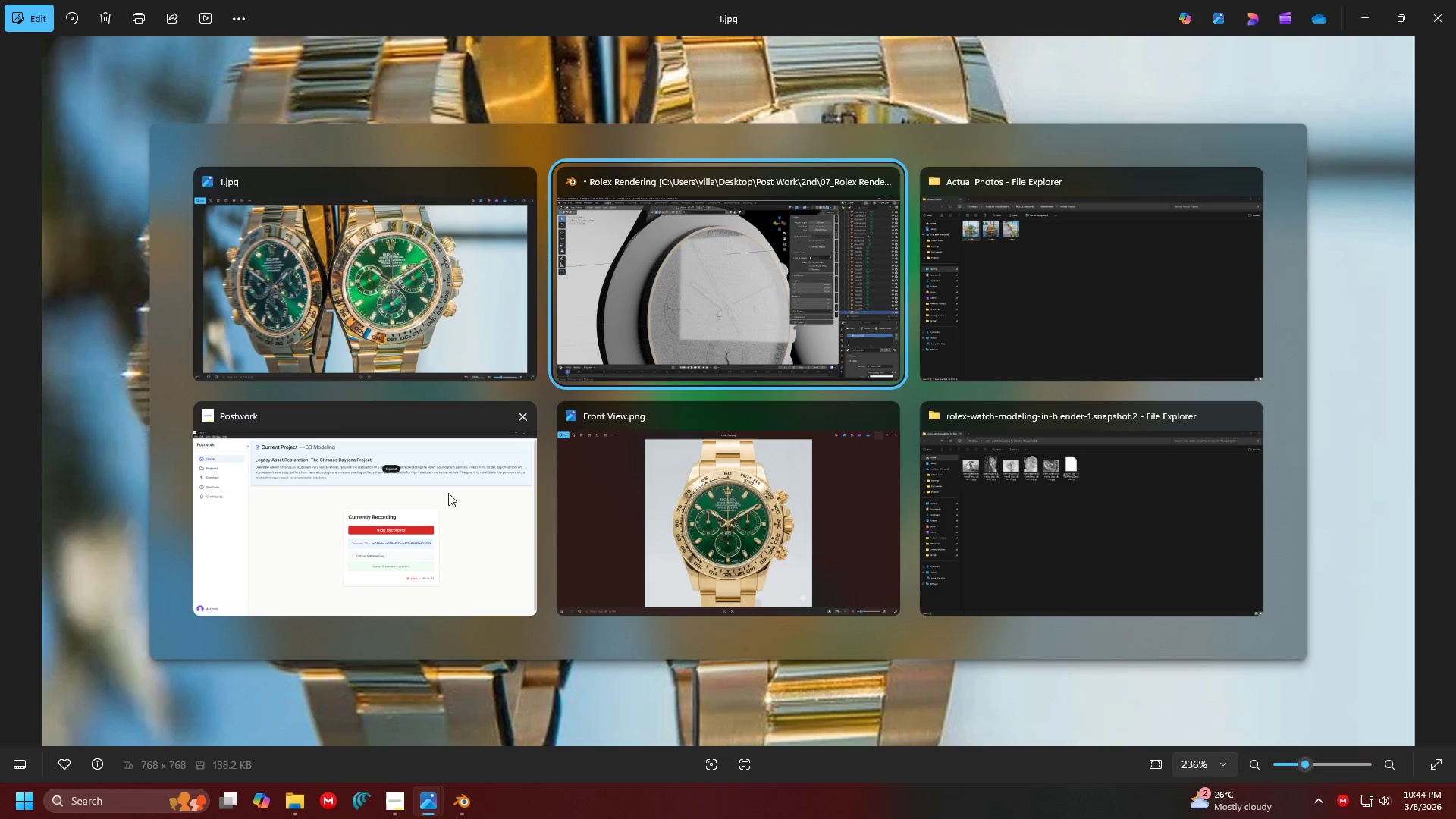 
left_click([502, 485])